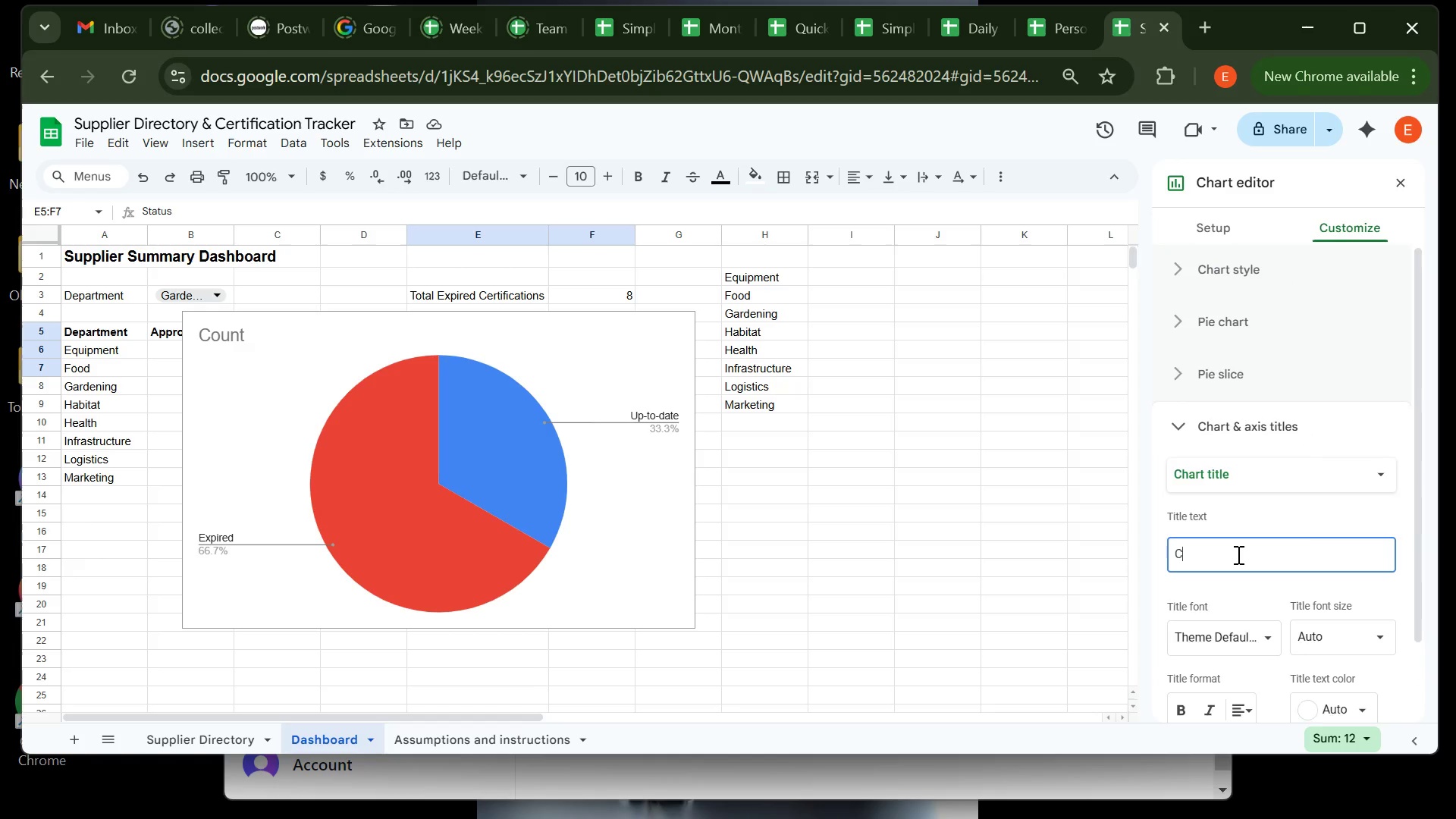 
key(Backspace)
 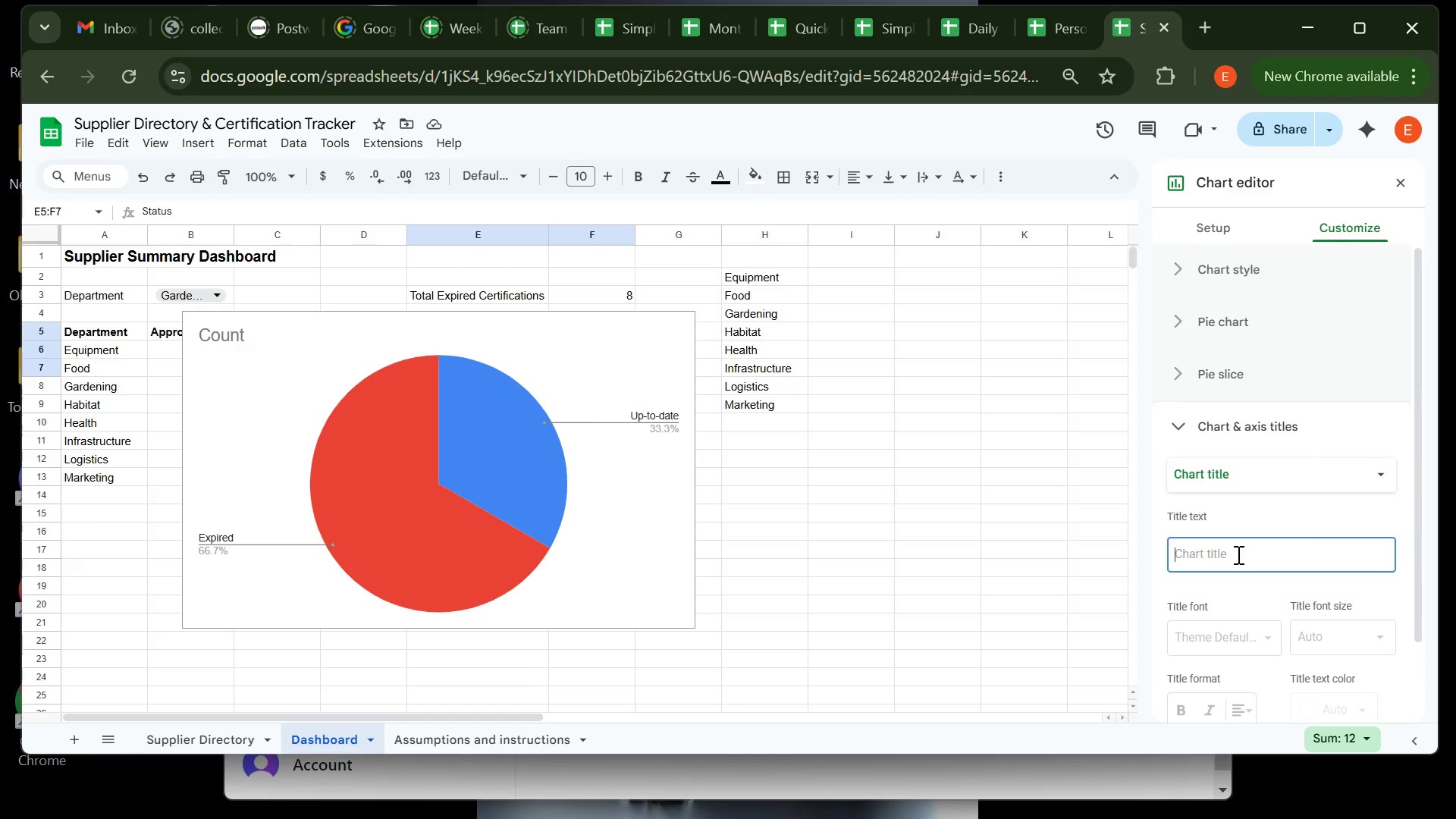 
key(Backspace)
 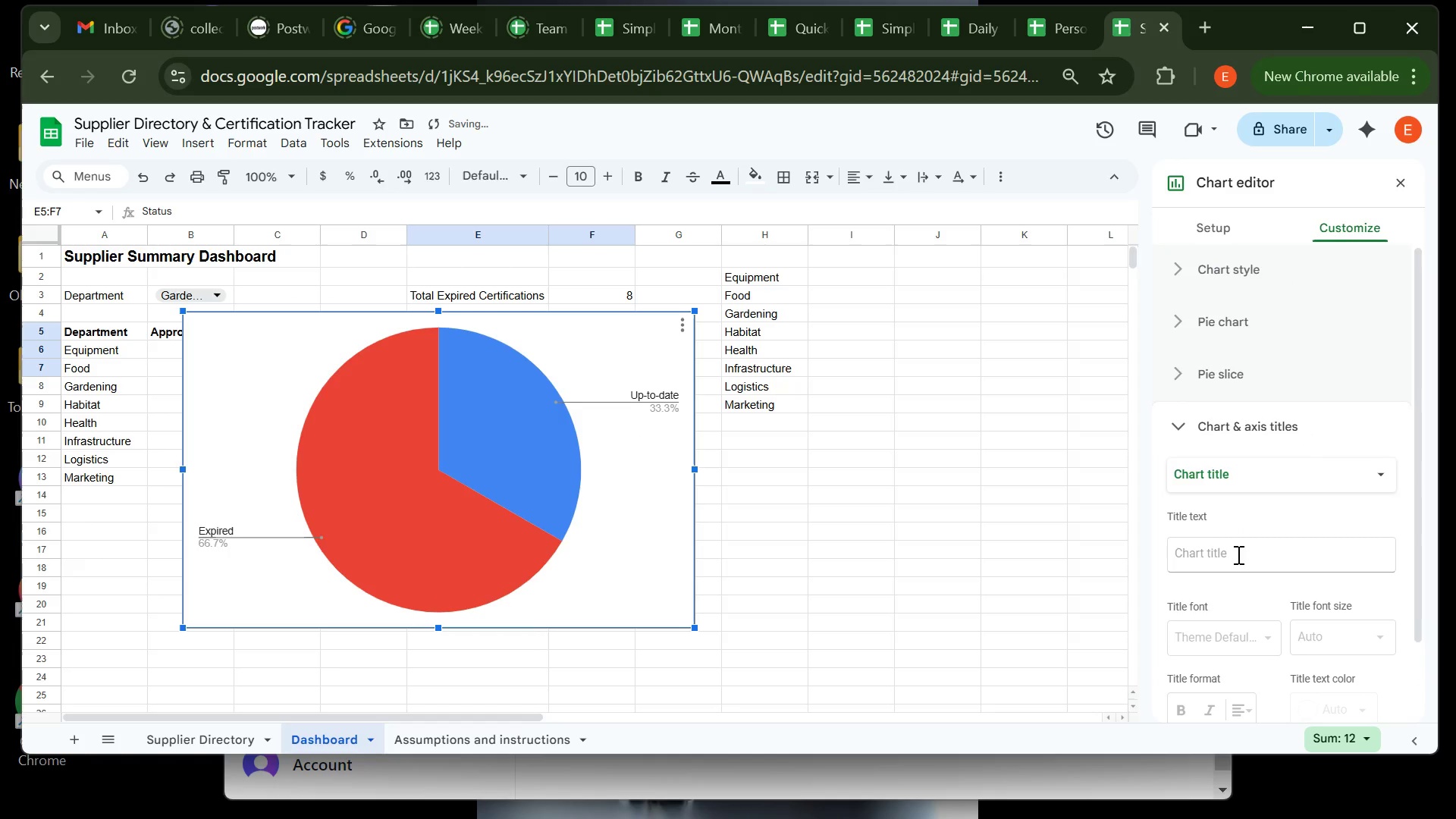 
left_click([1237, 554])
 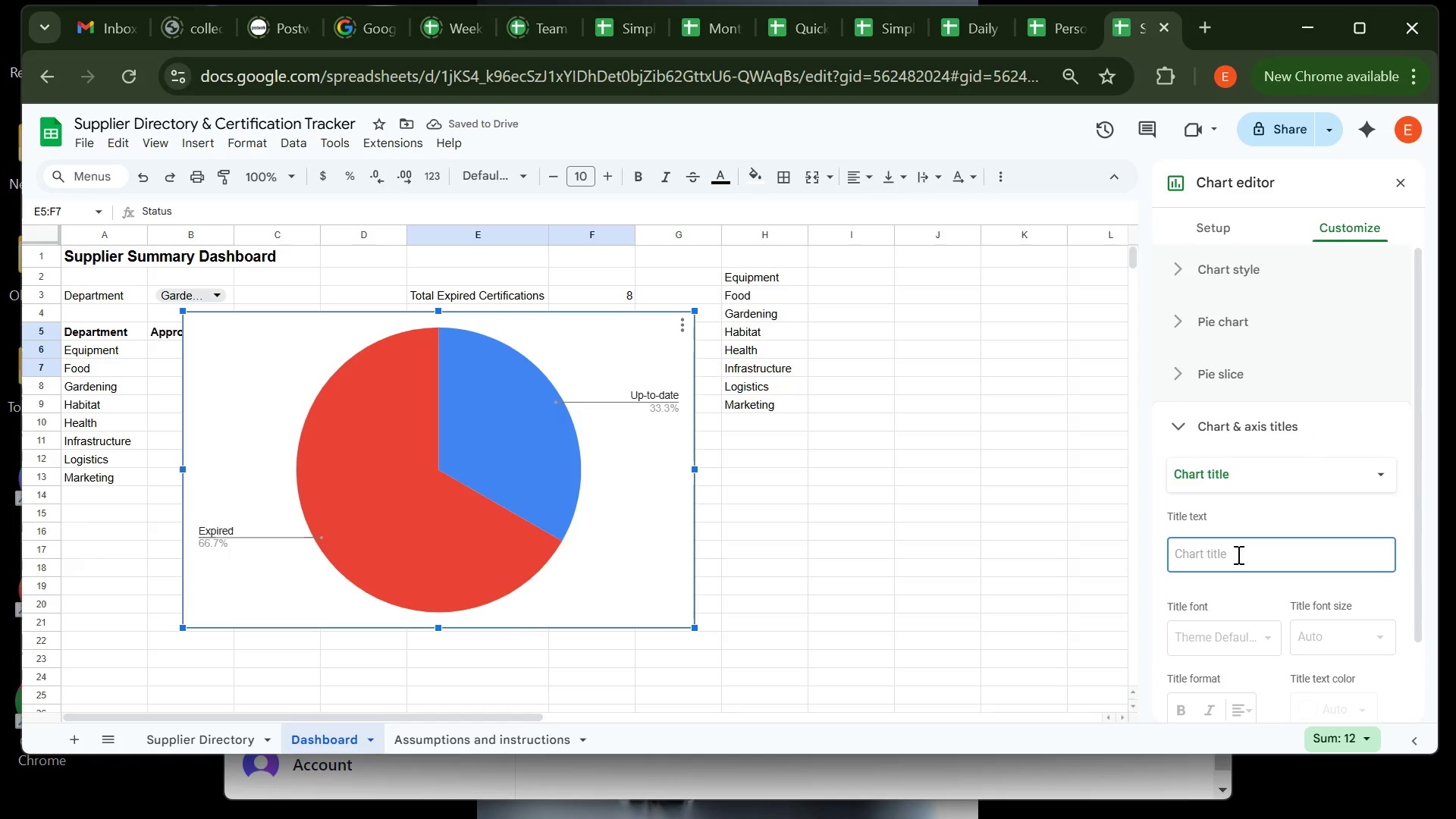 
type(Up-to-date vs)
key(Backspace)
type(vs. Expired)
 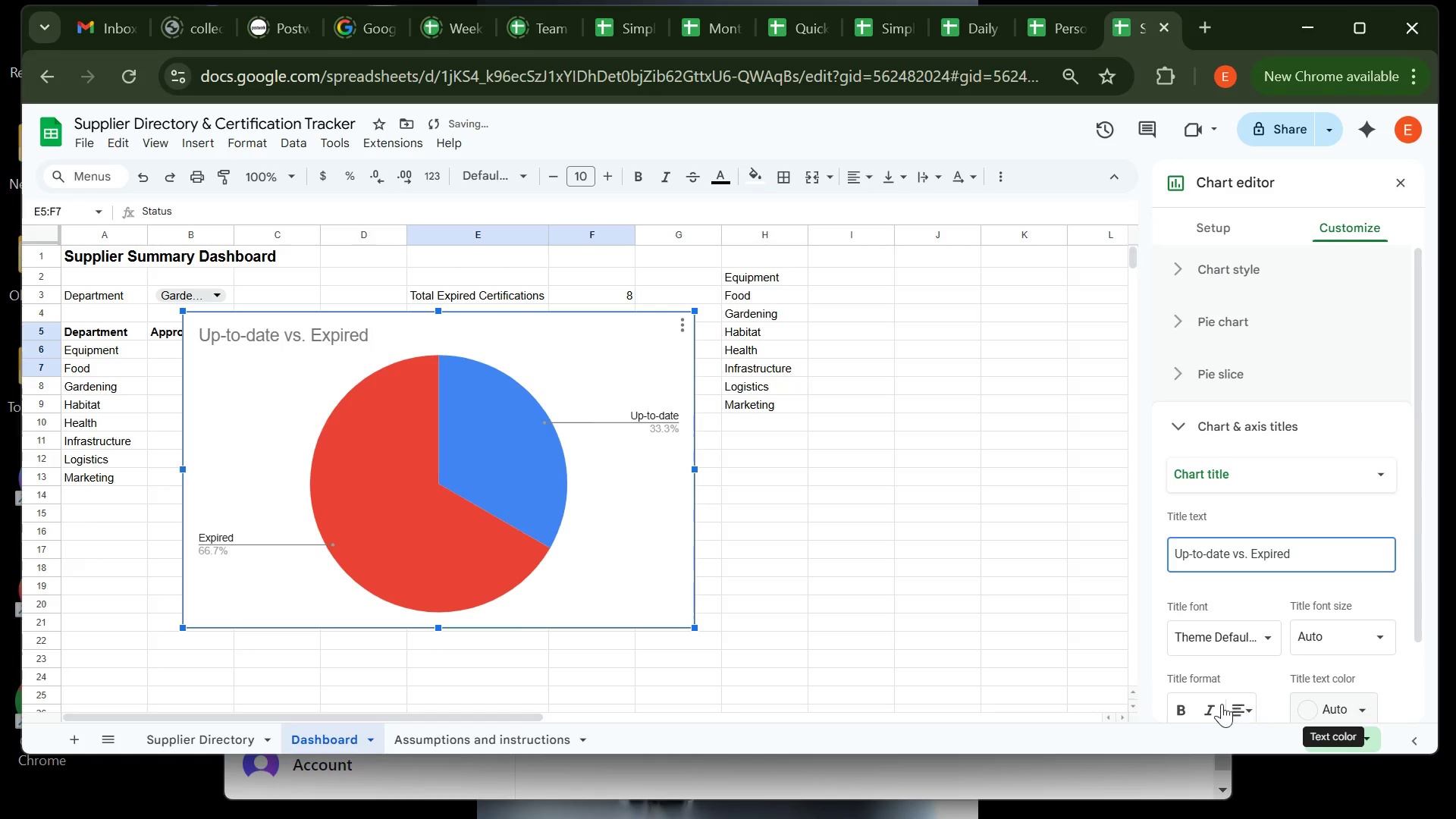 
left_click([1181, 706])
 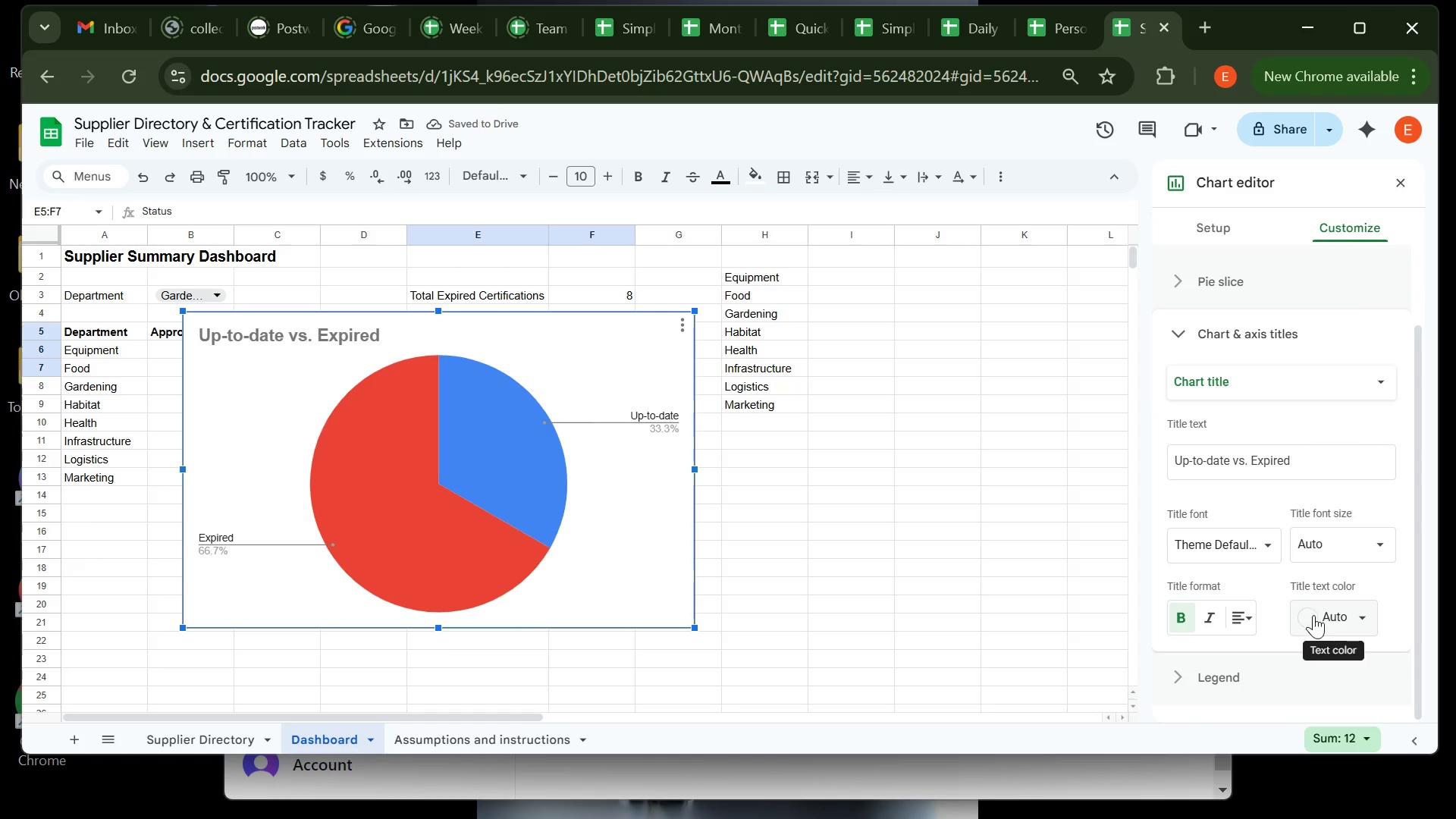 
left_click([1311, 618])
 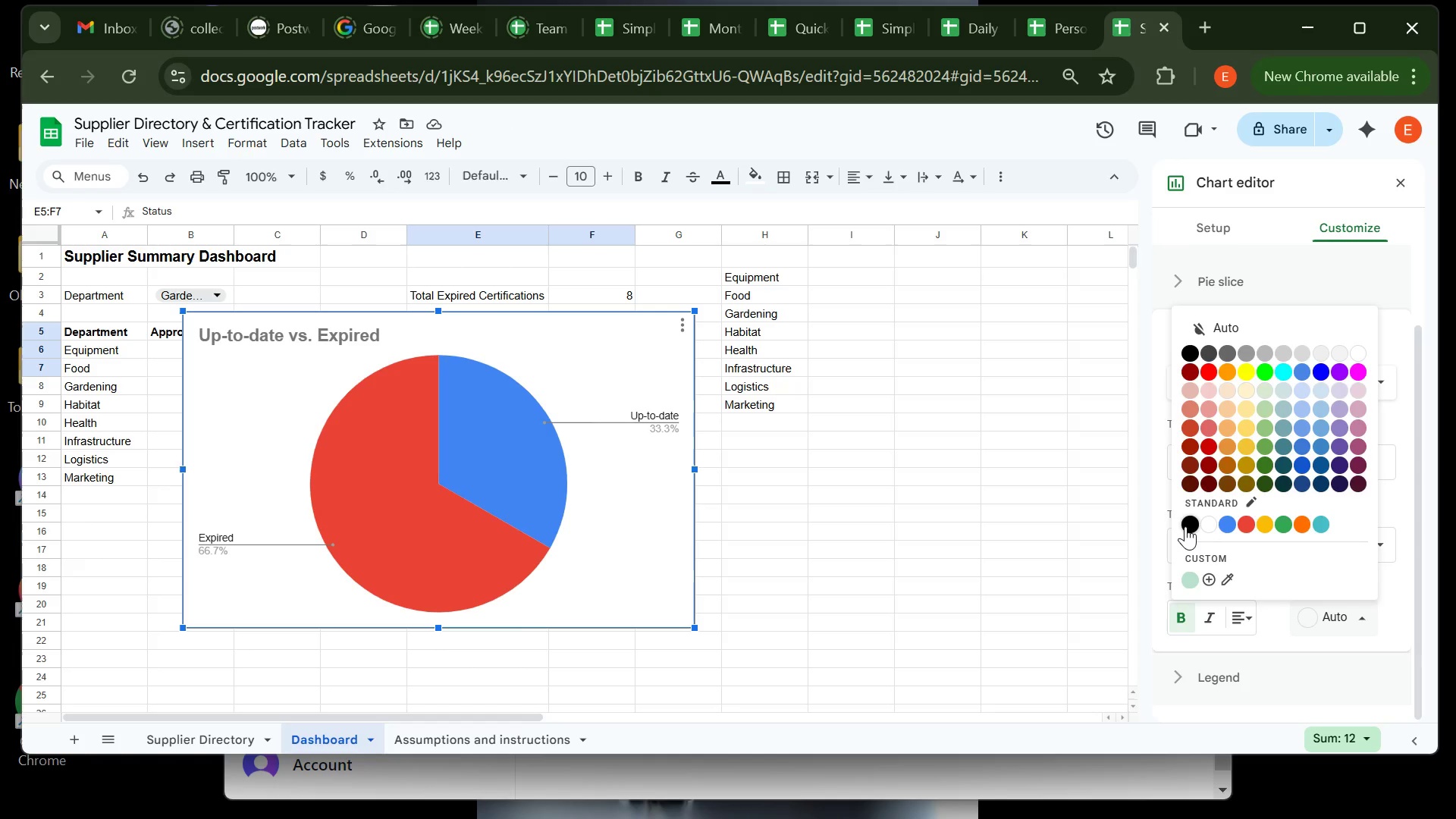 
left_click([1185, 526])
 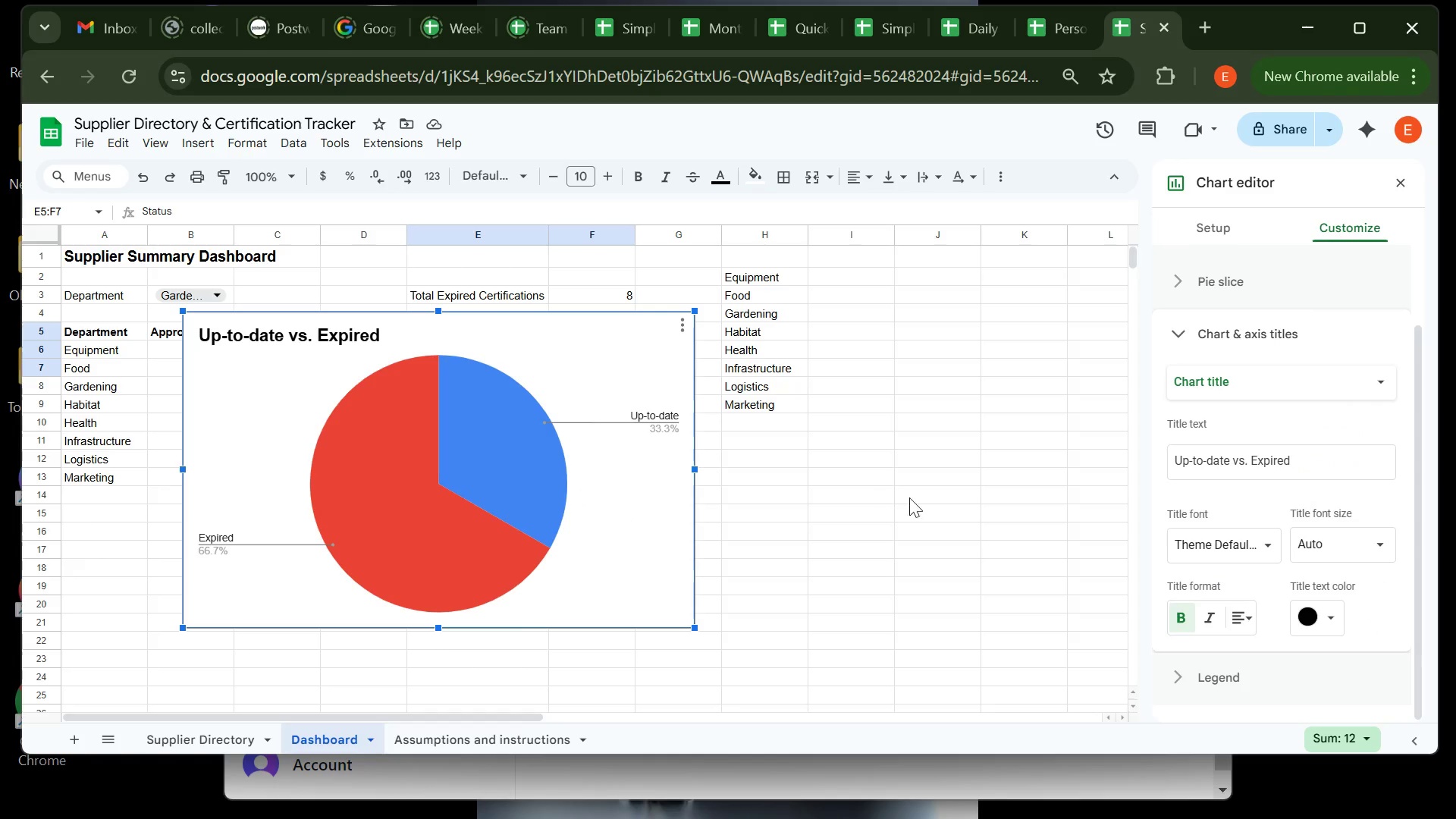 
wait(7.82)
 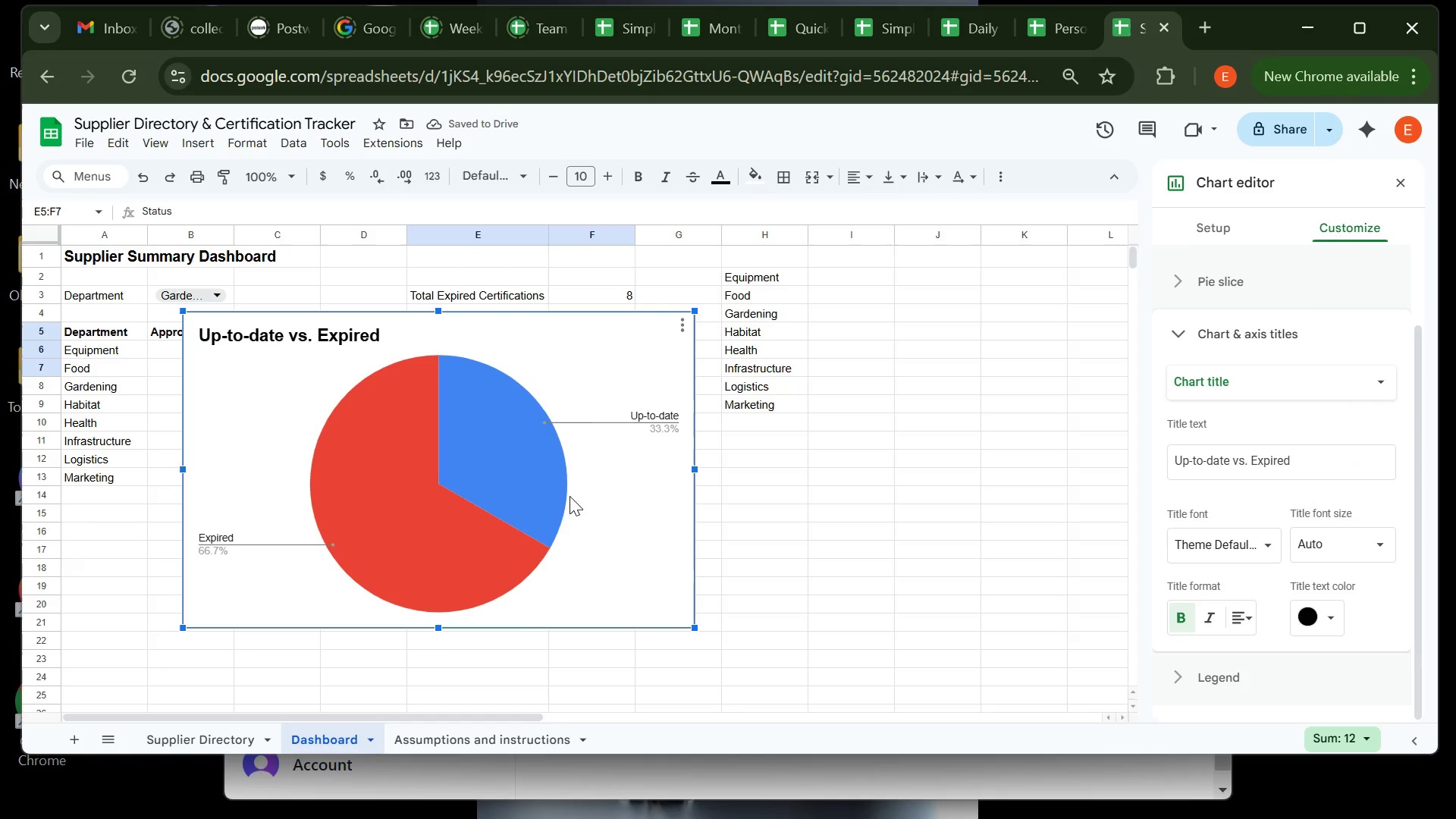 
left_click([1175, 334])
 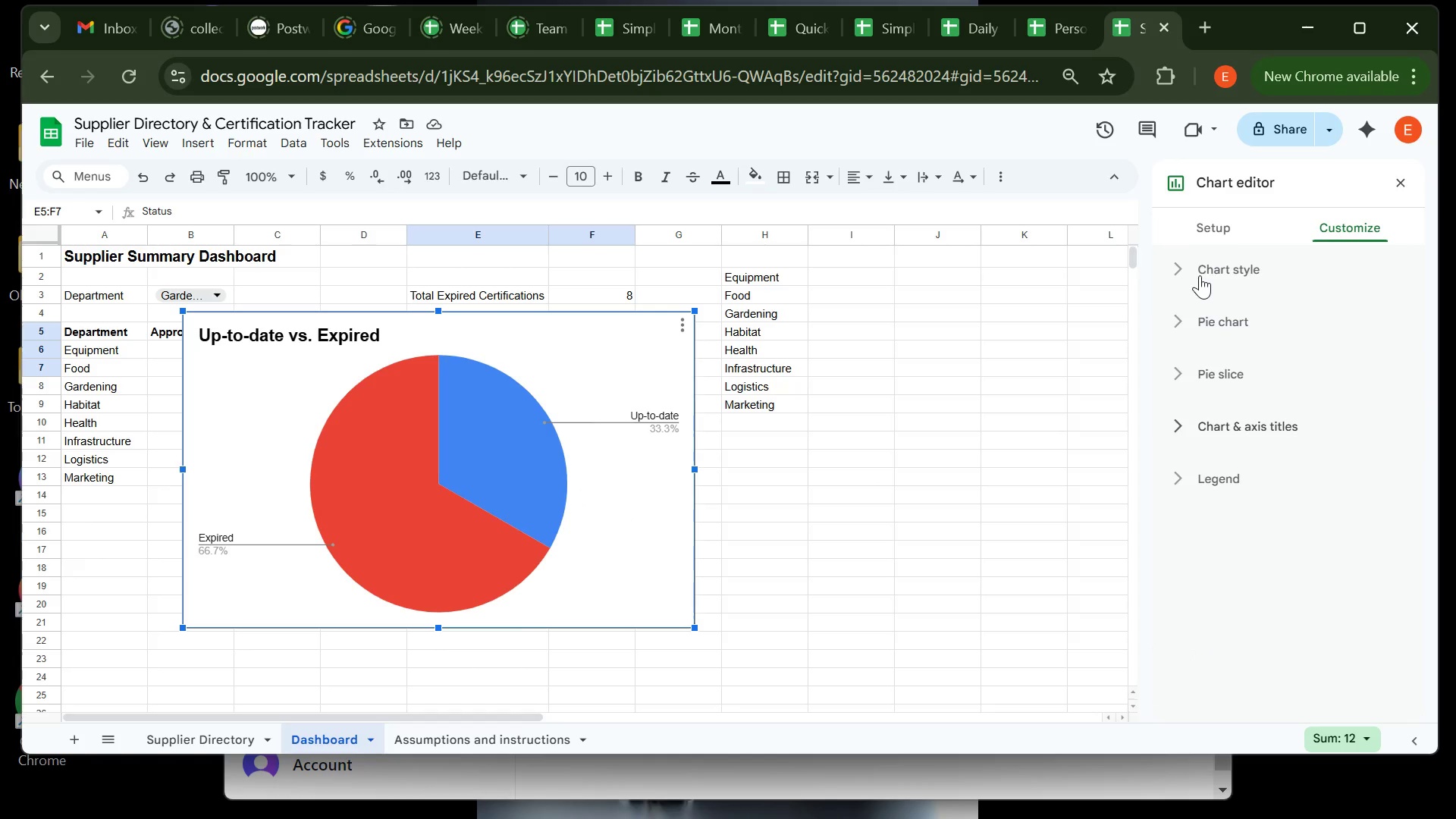 
left_click([1200, 275])
 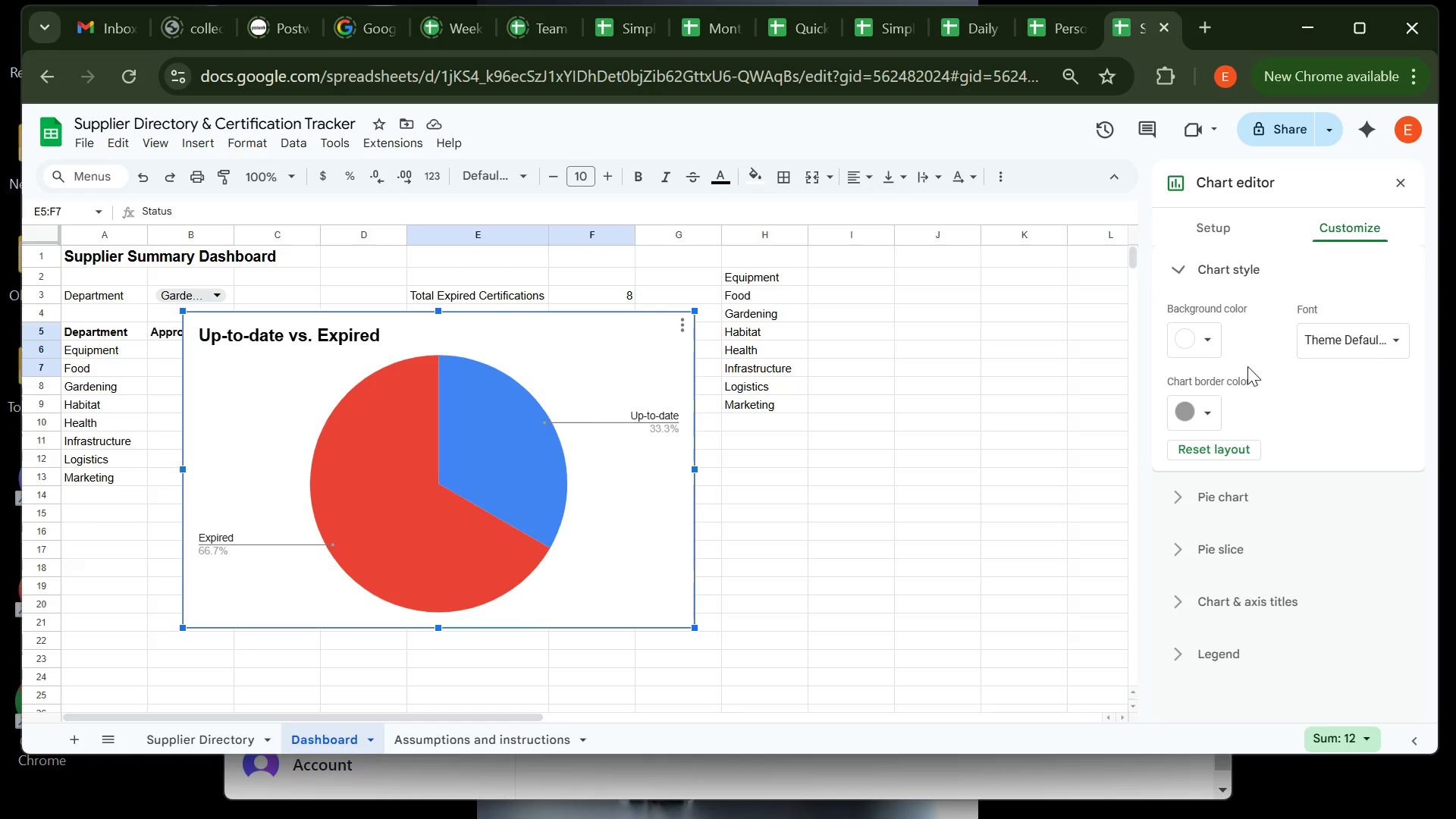 
mouse_move([1241, 357])
 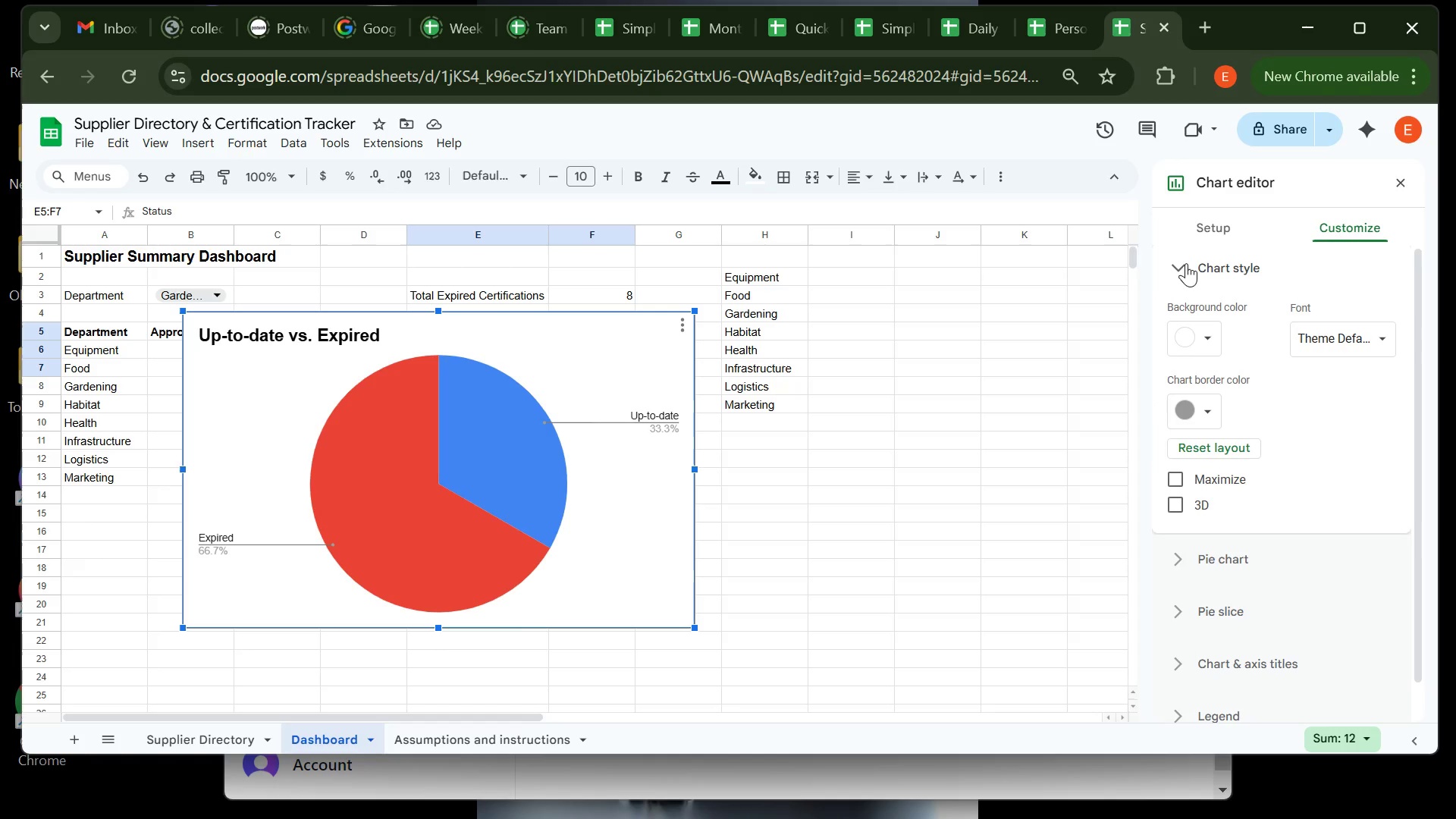 
left_click([1186, 263])
 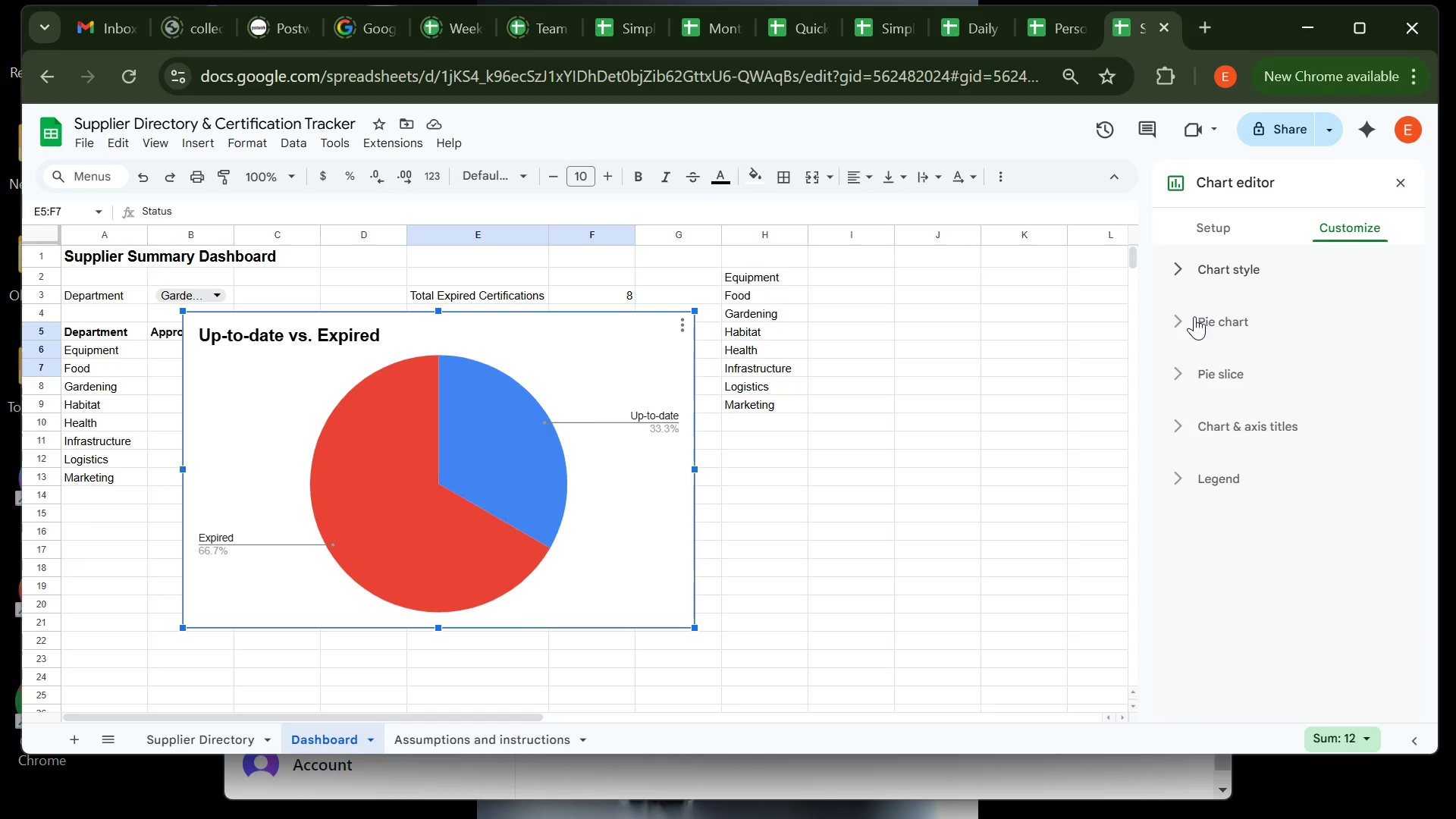 
left_click([1195, 316])
 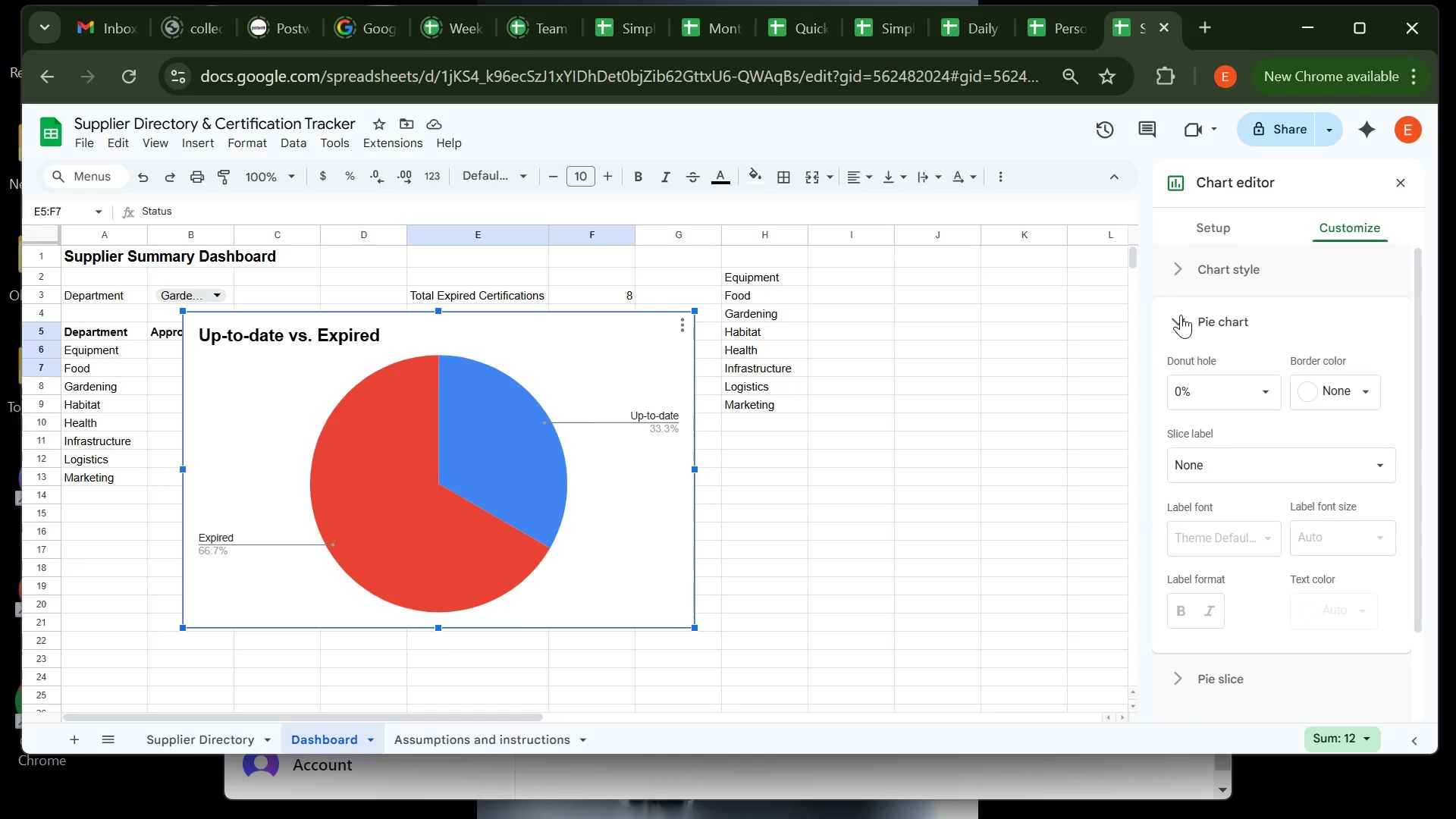 
left_click([1181, 319])
 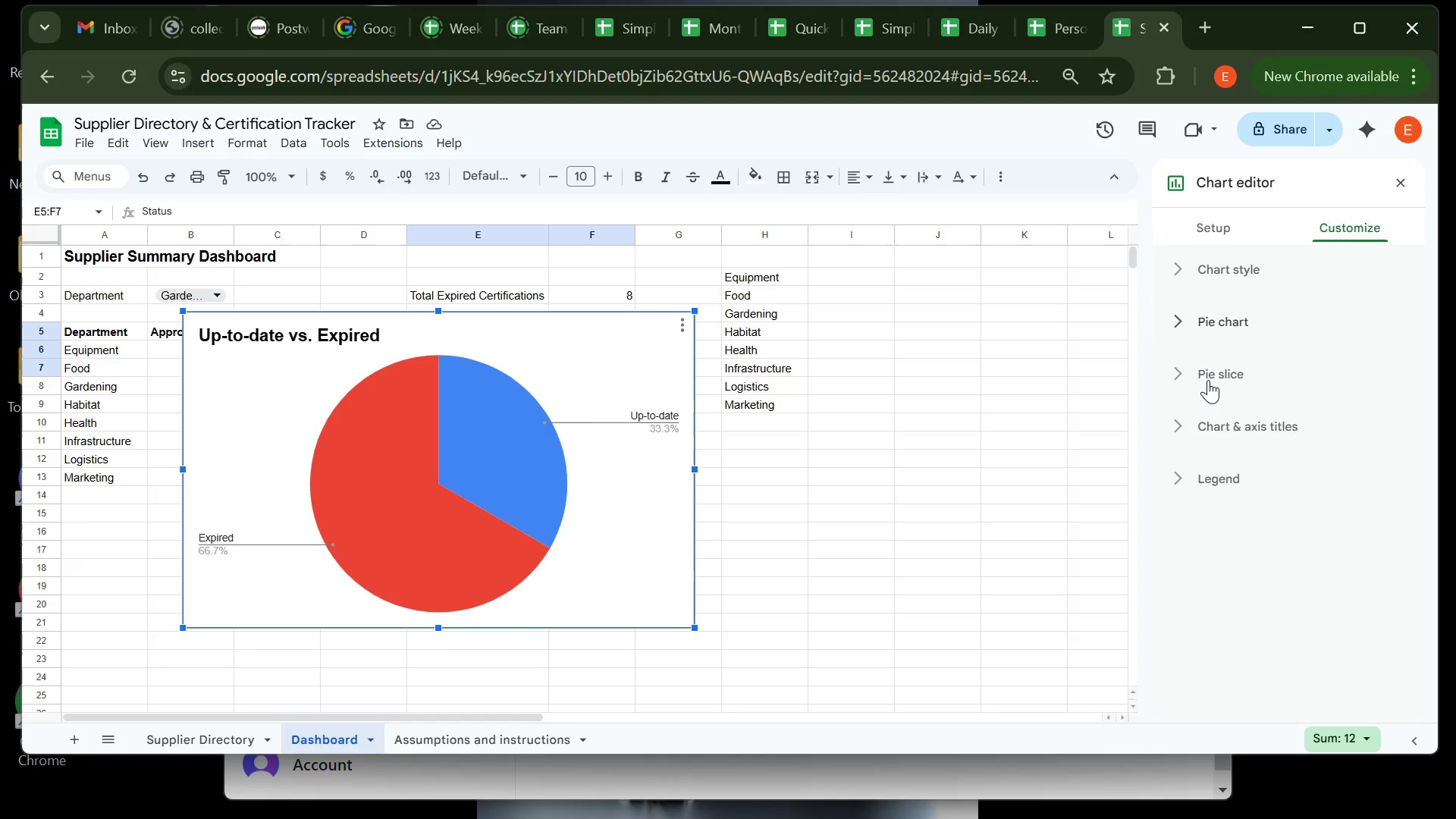 
left_click([1208, 380])
 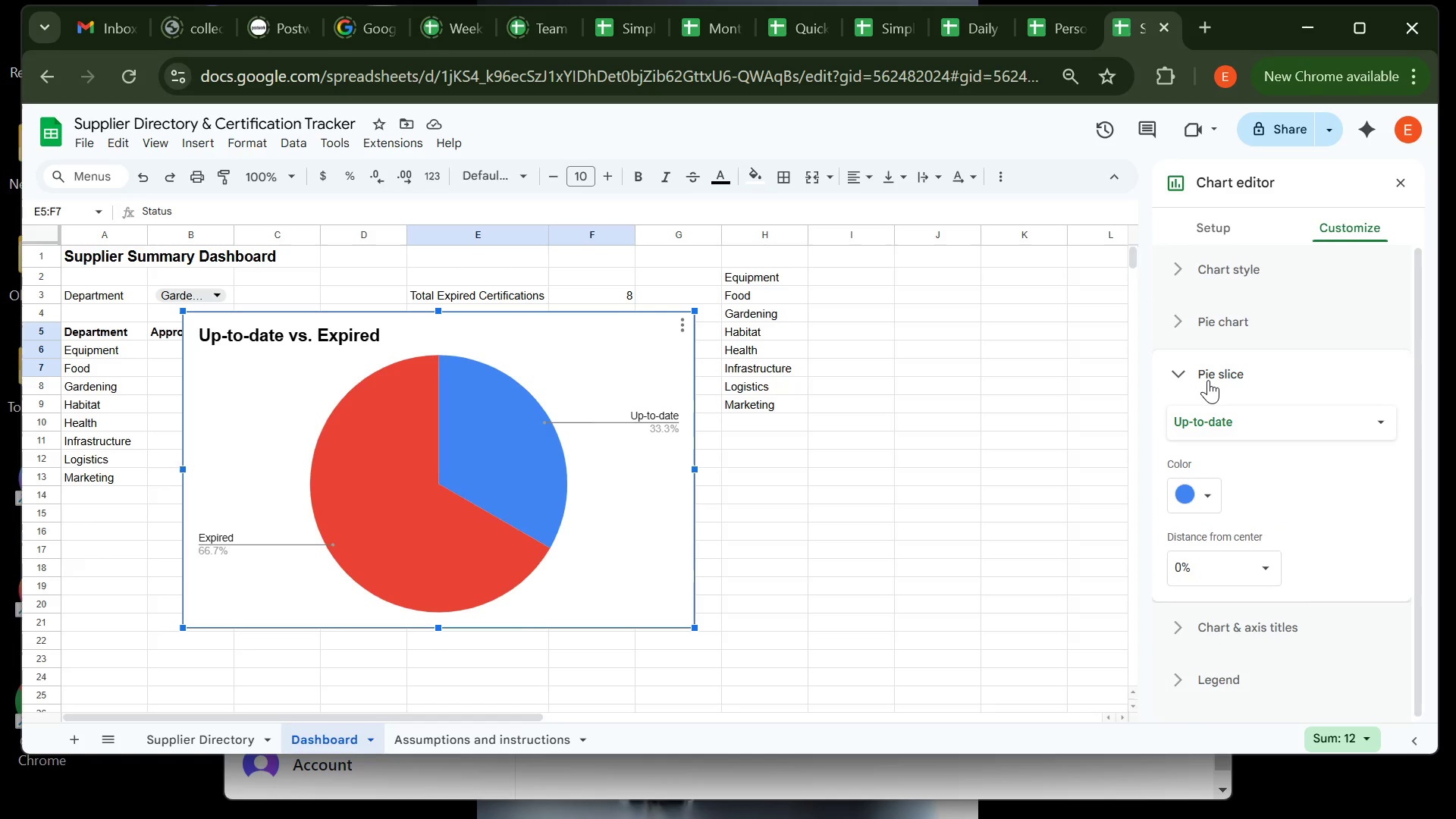 
left_click([1208, 380])
 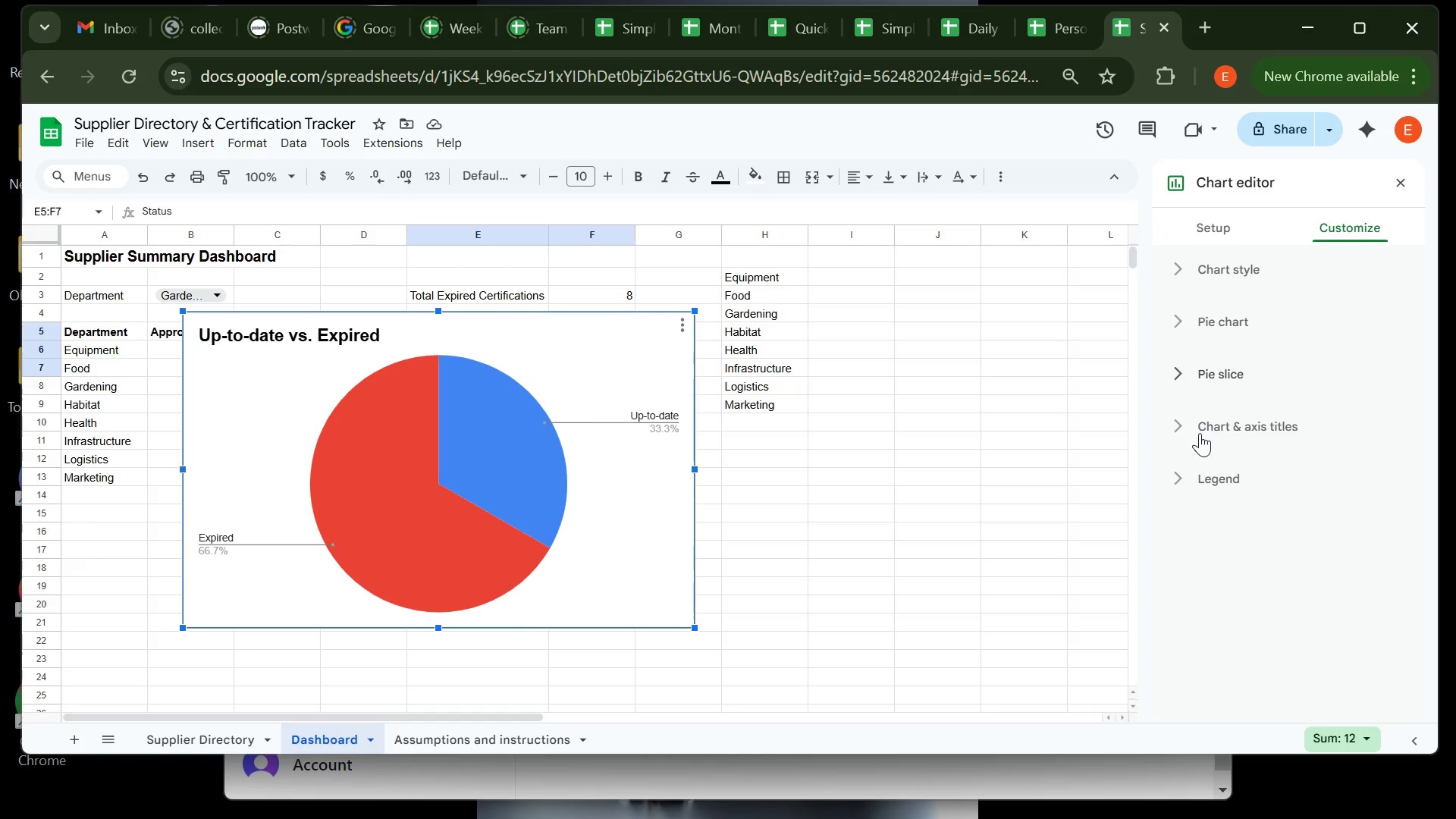 
left_click([1200, 433])
 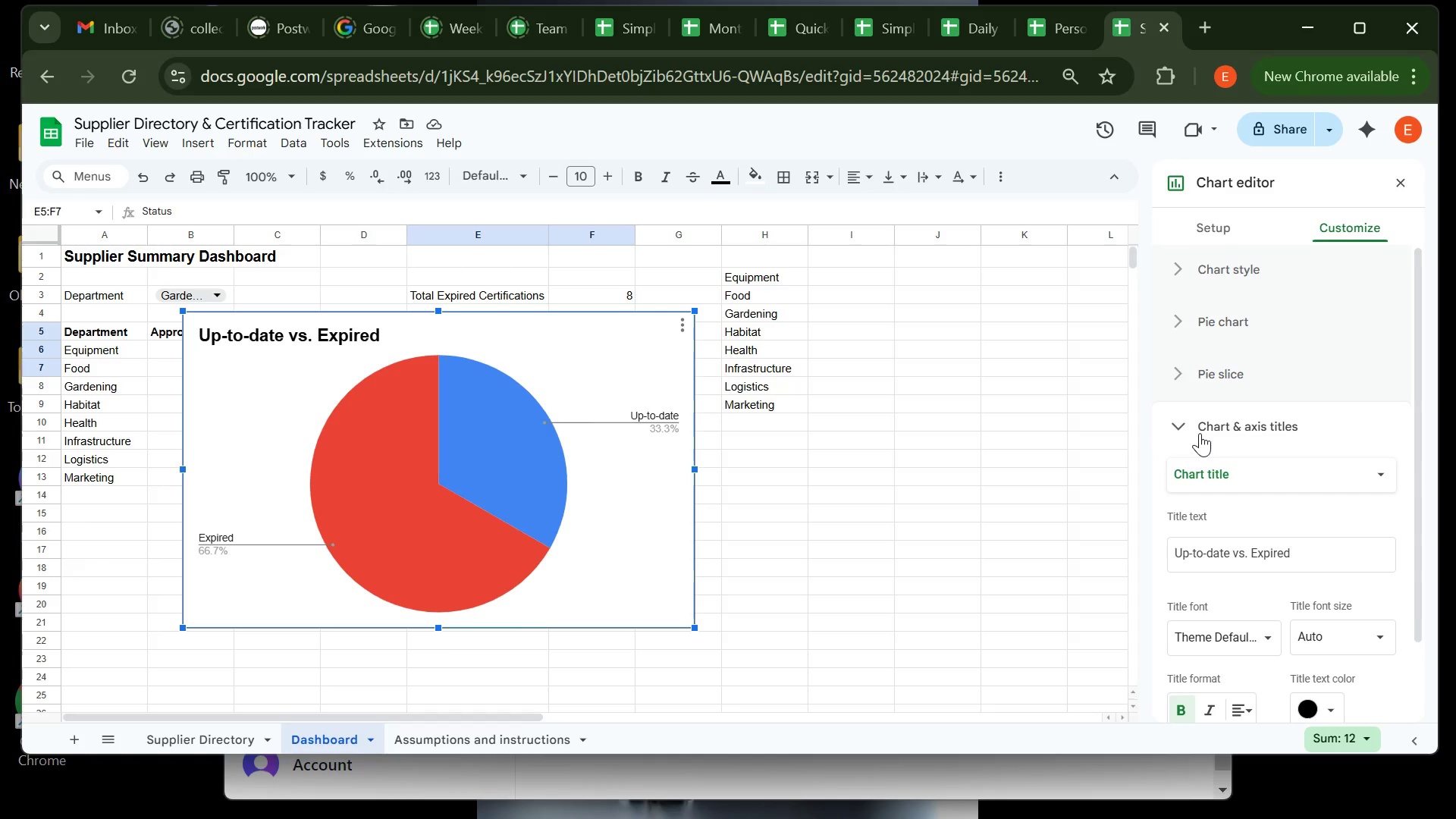 
left_click([1200, 433])
 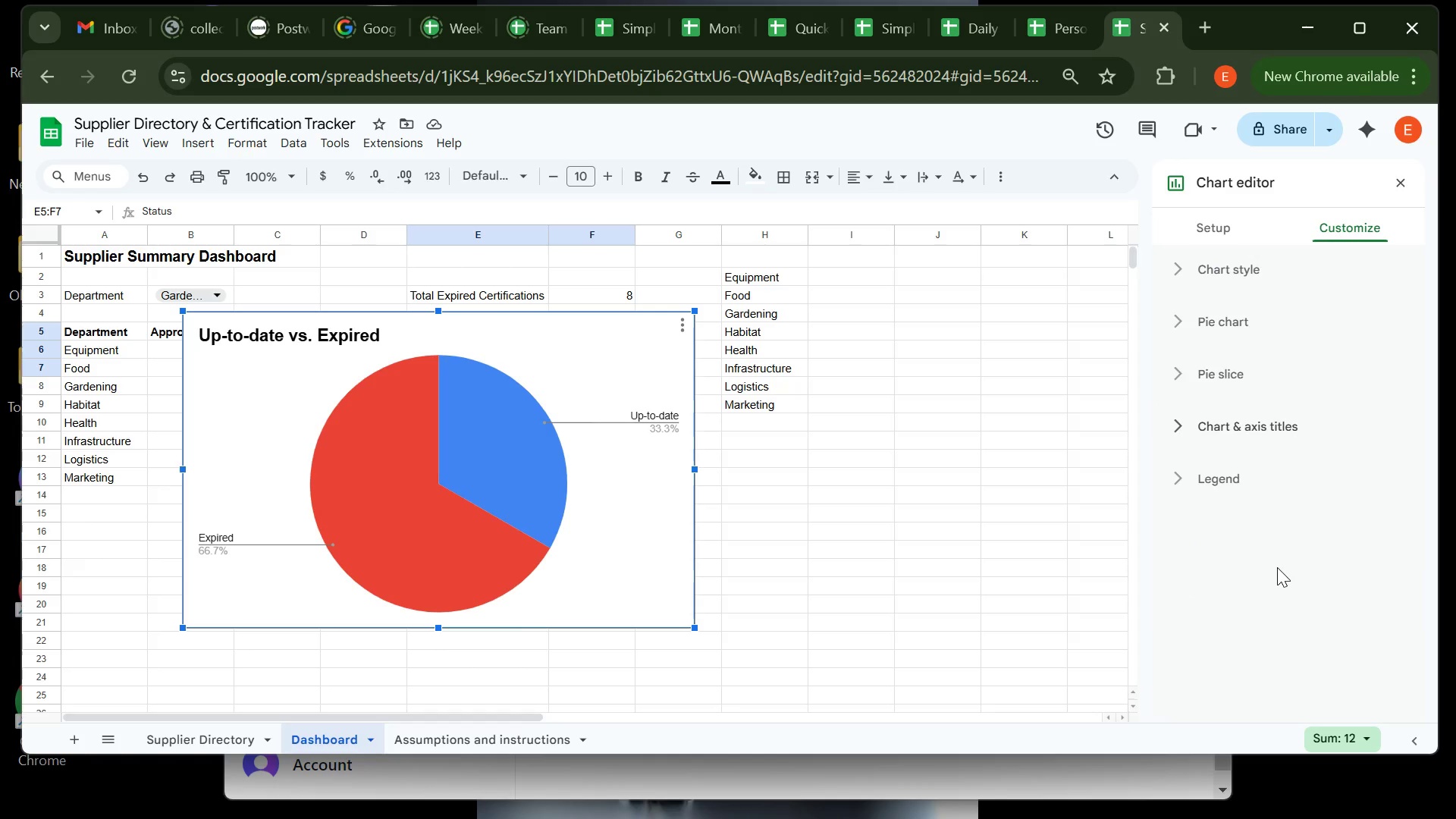 
left_click([1277, 567])
 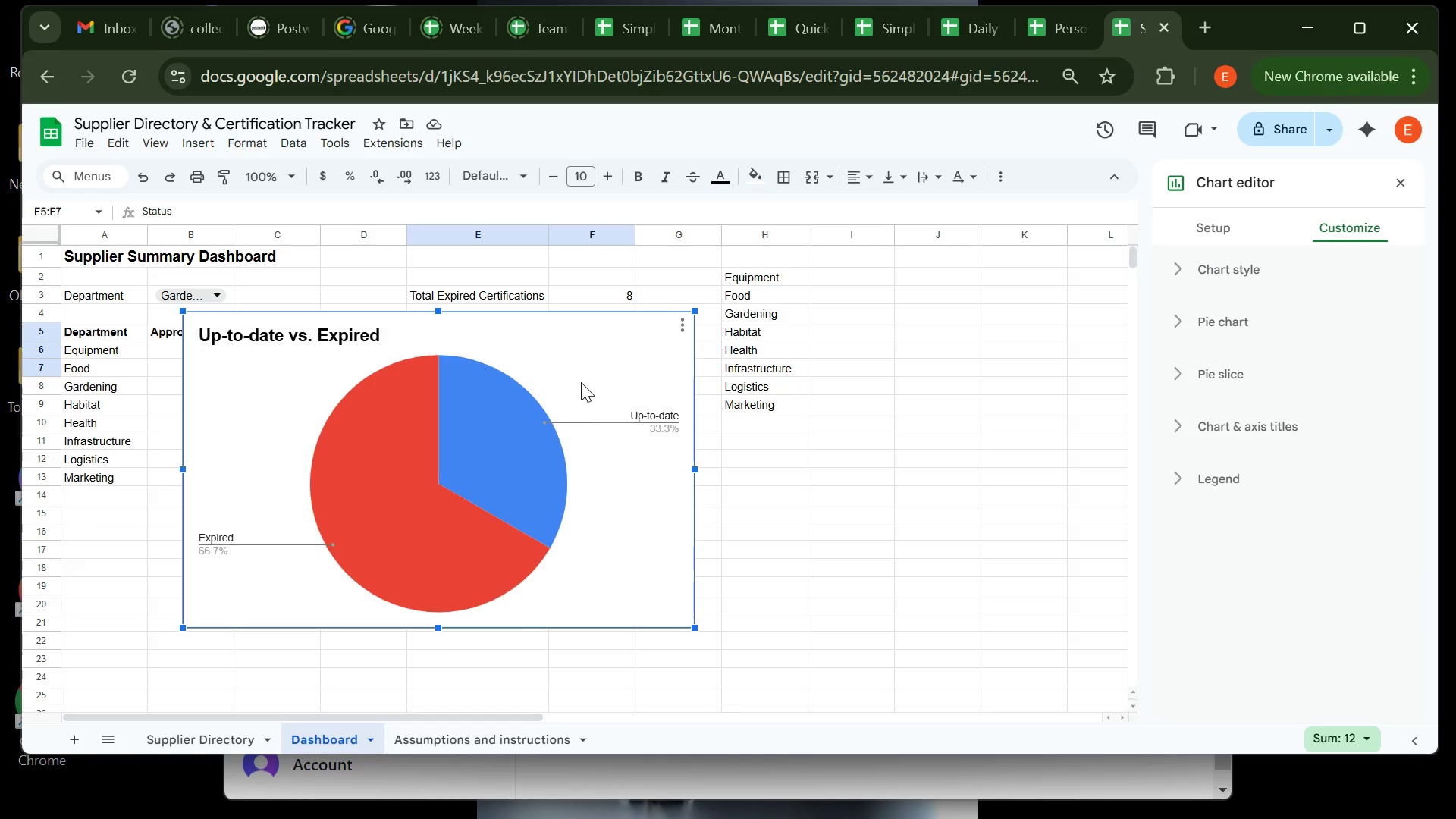 
left_click([796, 452])
 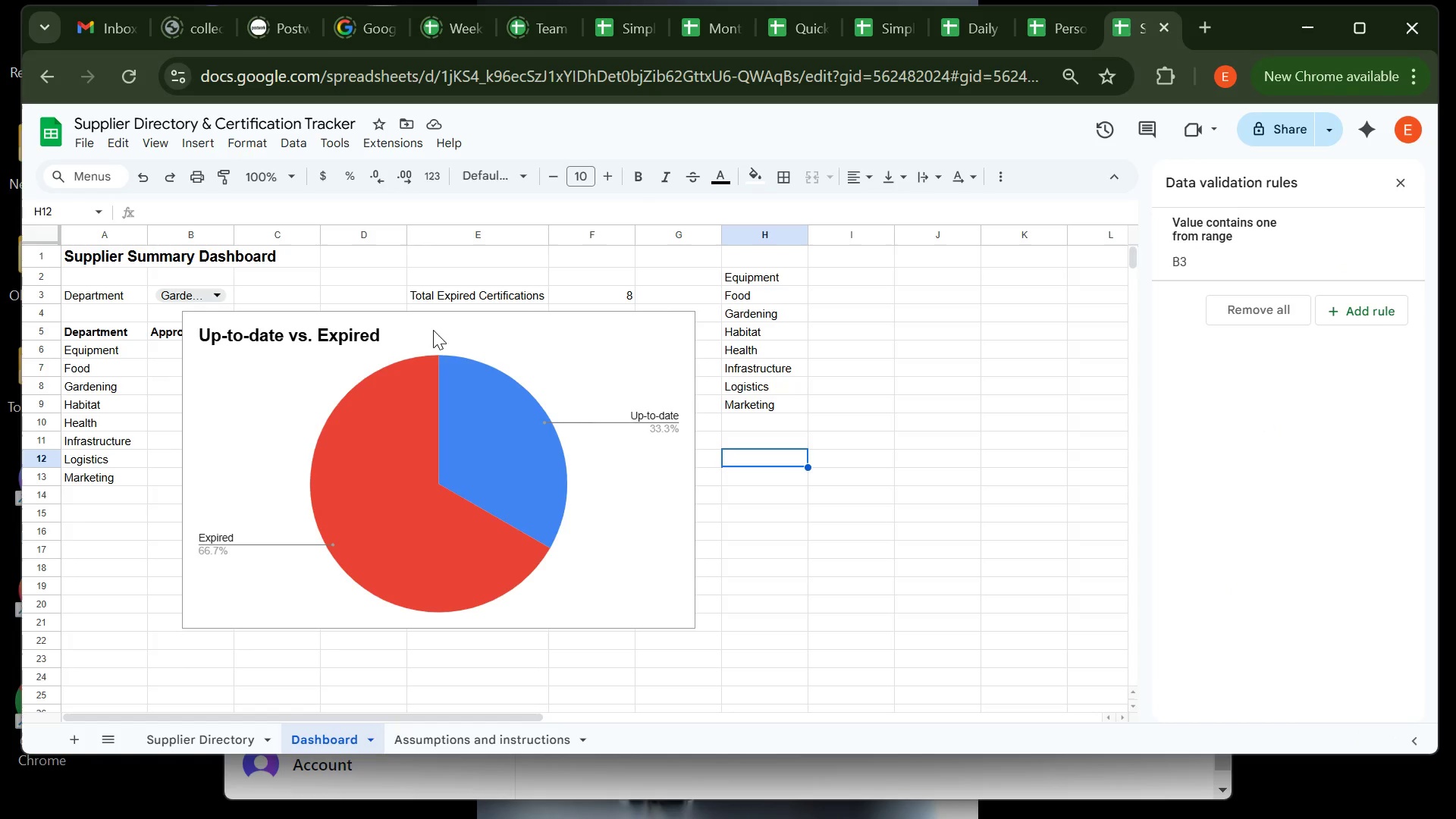 
left_click([433, 330])
 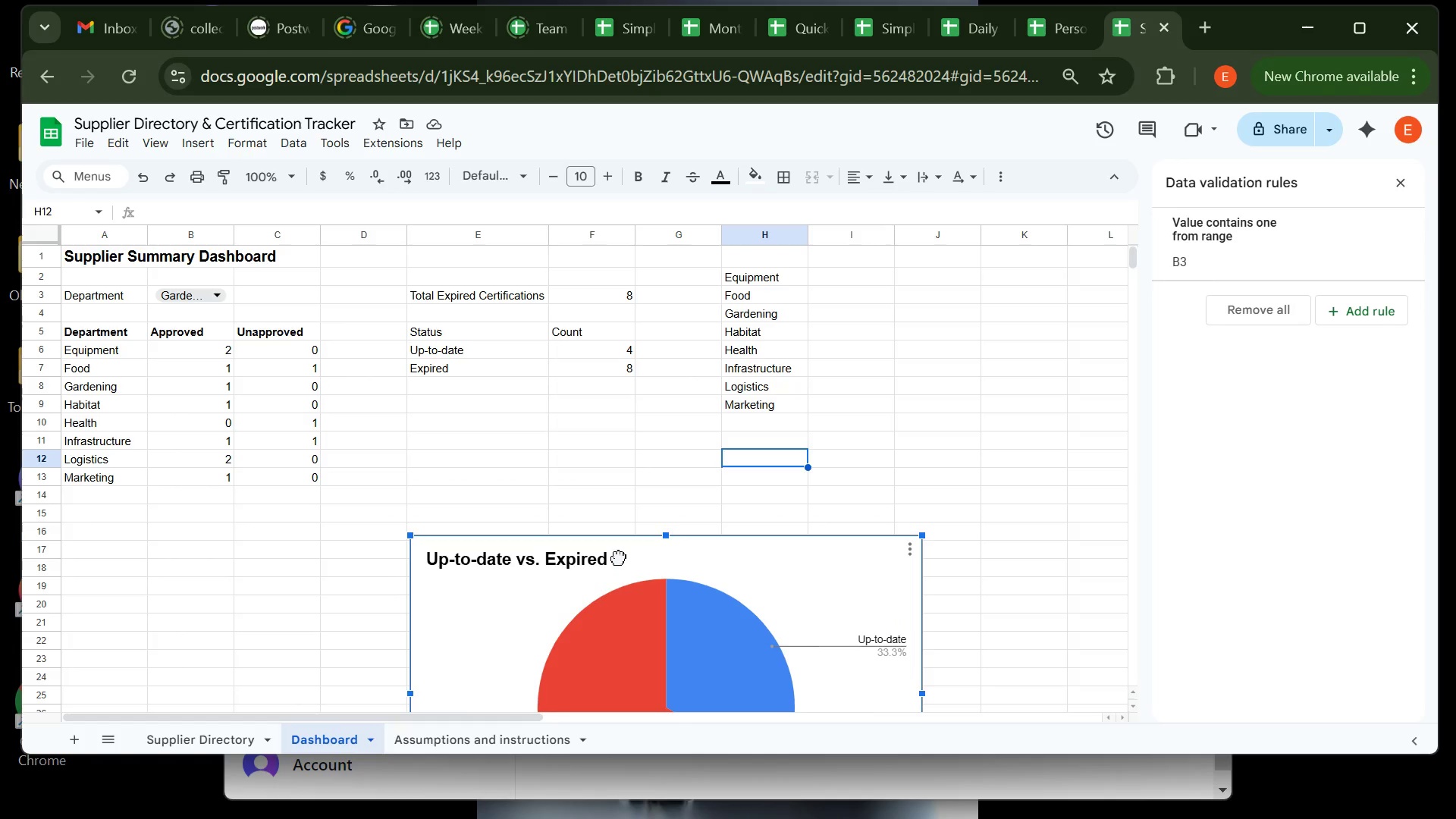 
wait(10.43)
 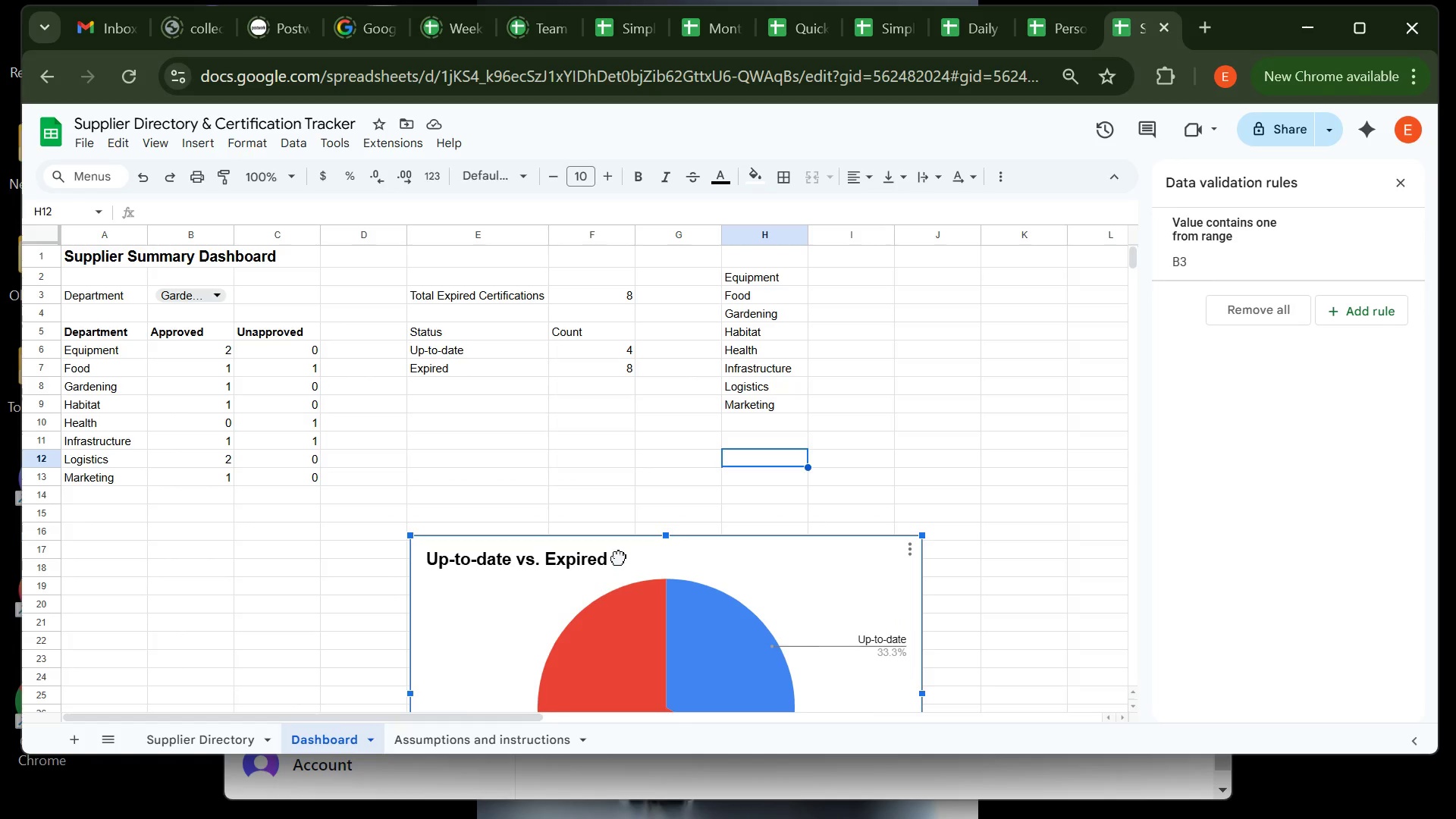 
left_click([1048, 544])
 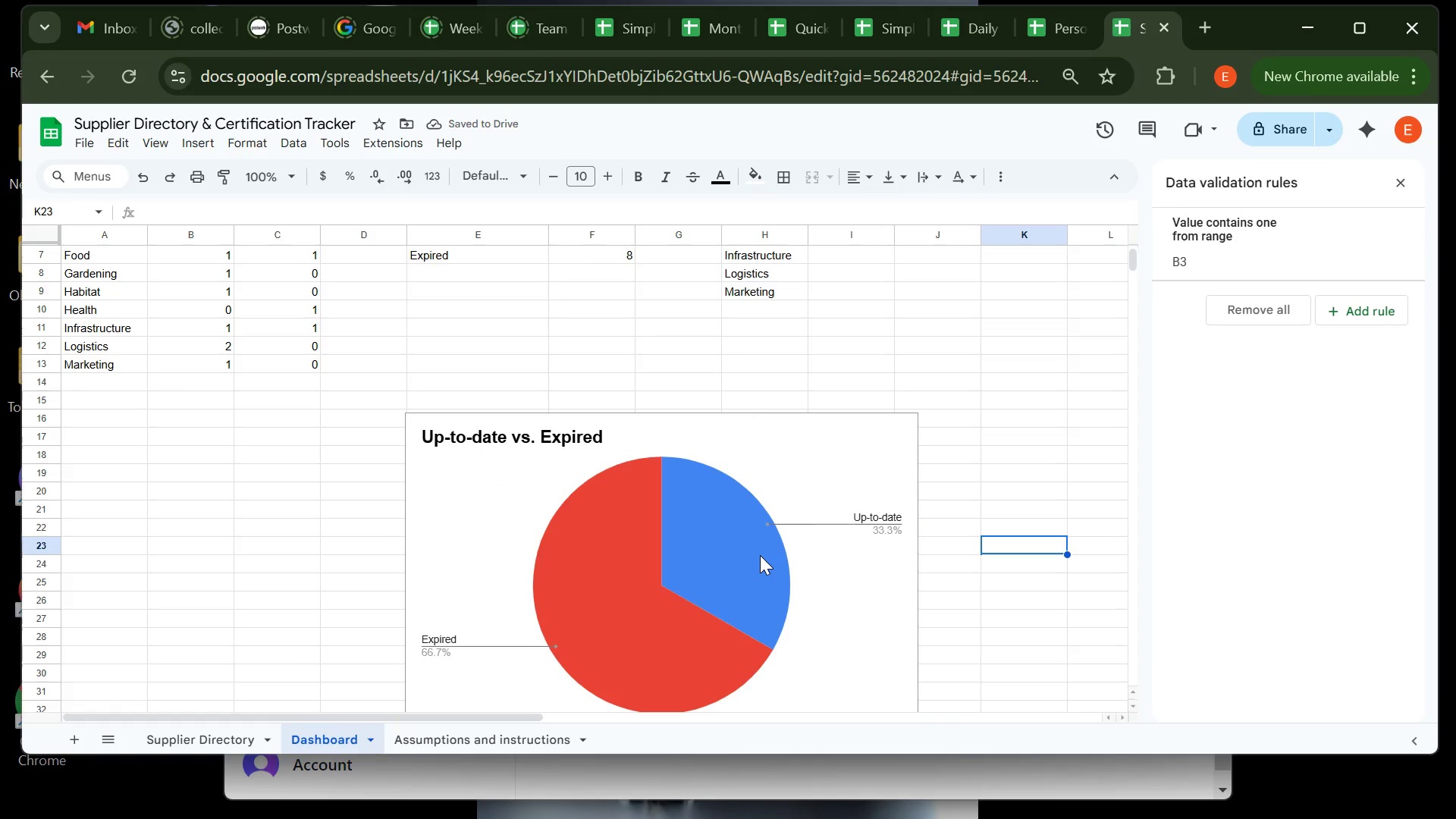 
left_click([760, 555])
 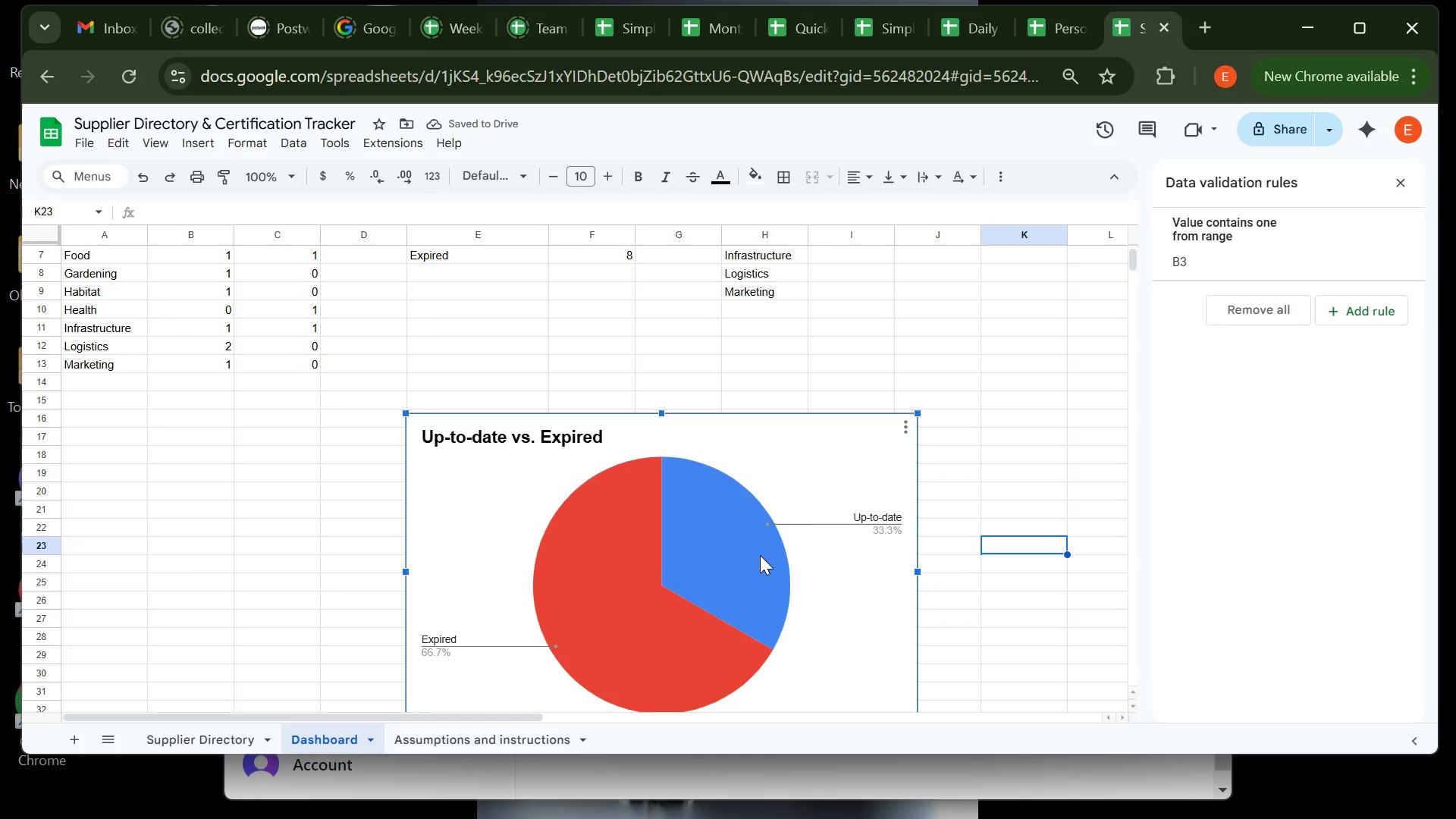 
left_click([760, 555])
 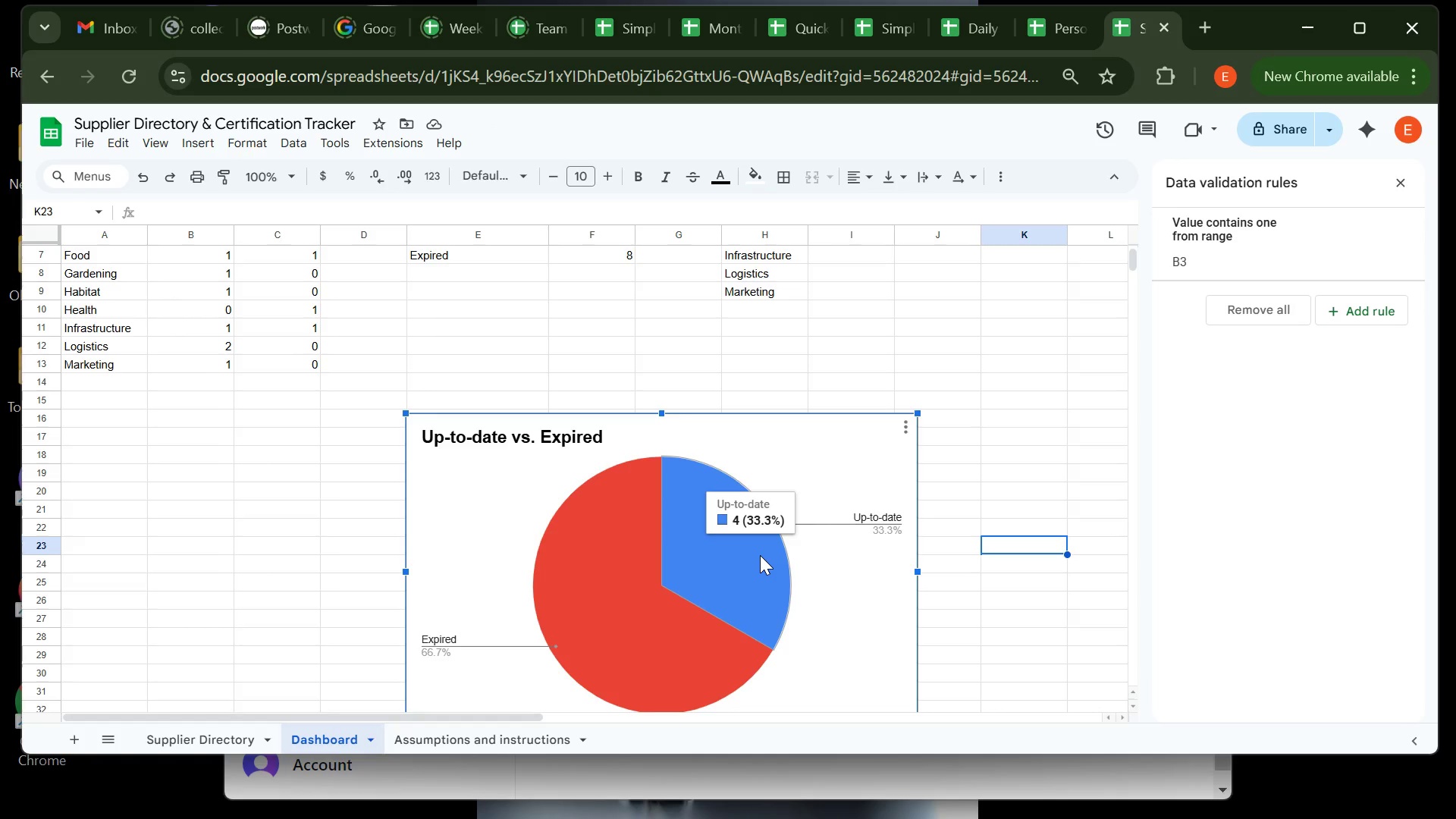 
left_click([760, 555])
 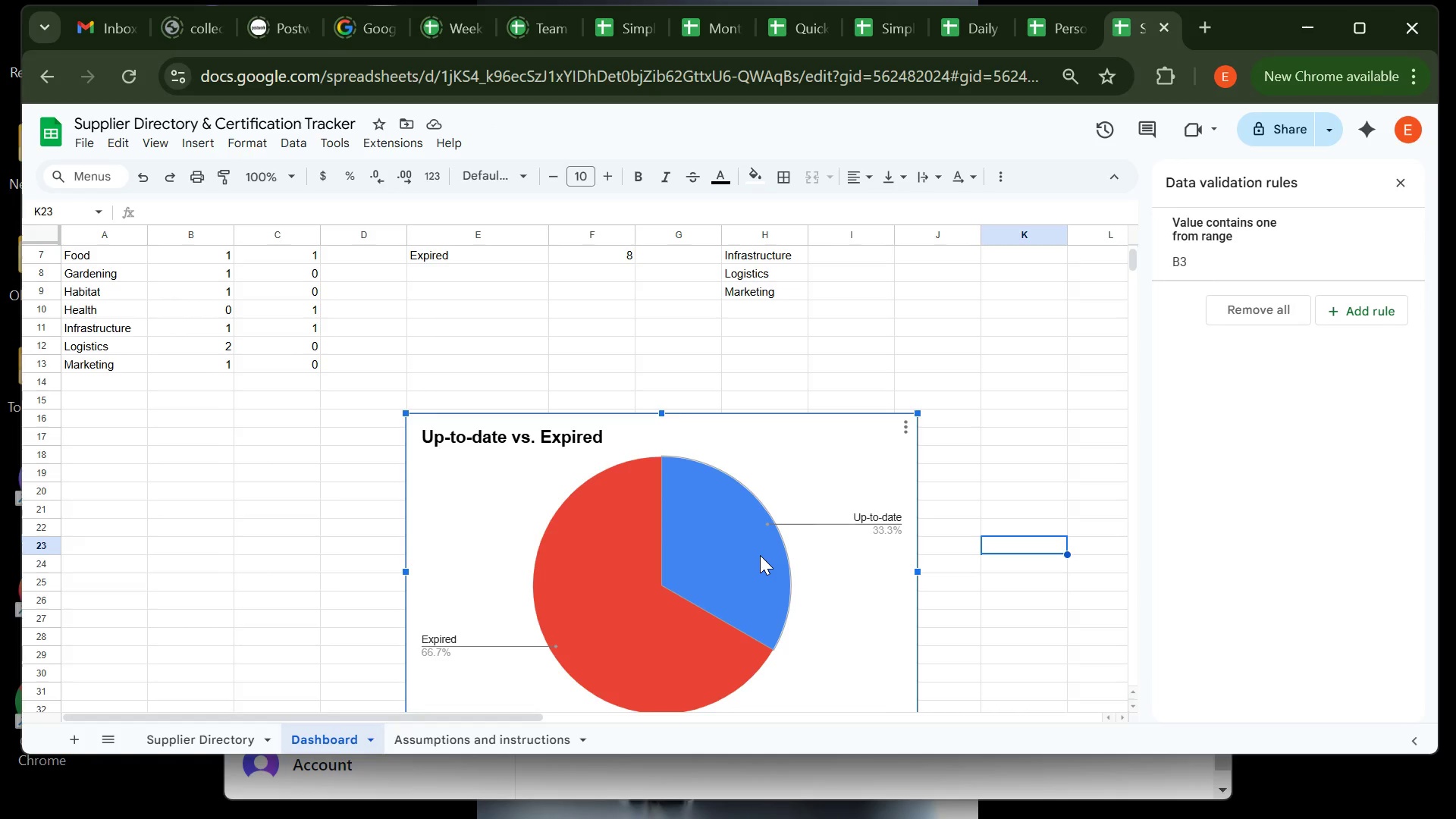 
left_click([760, 555])
 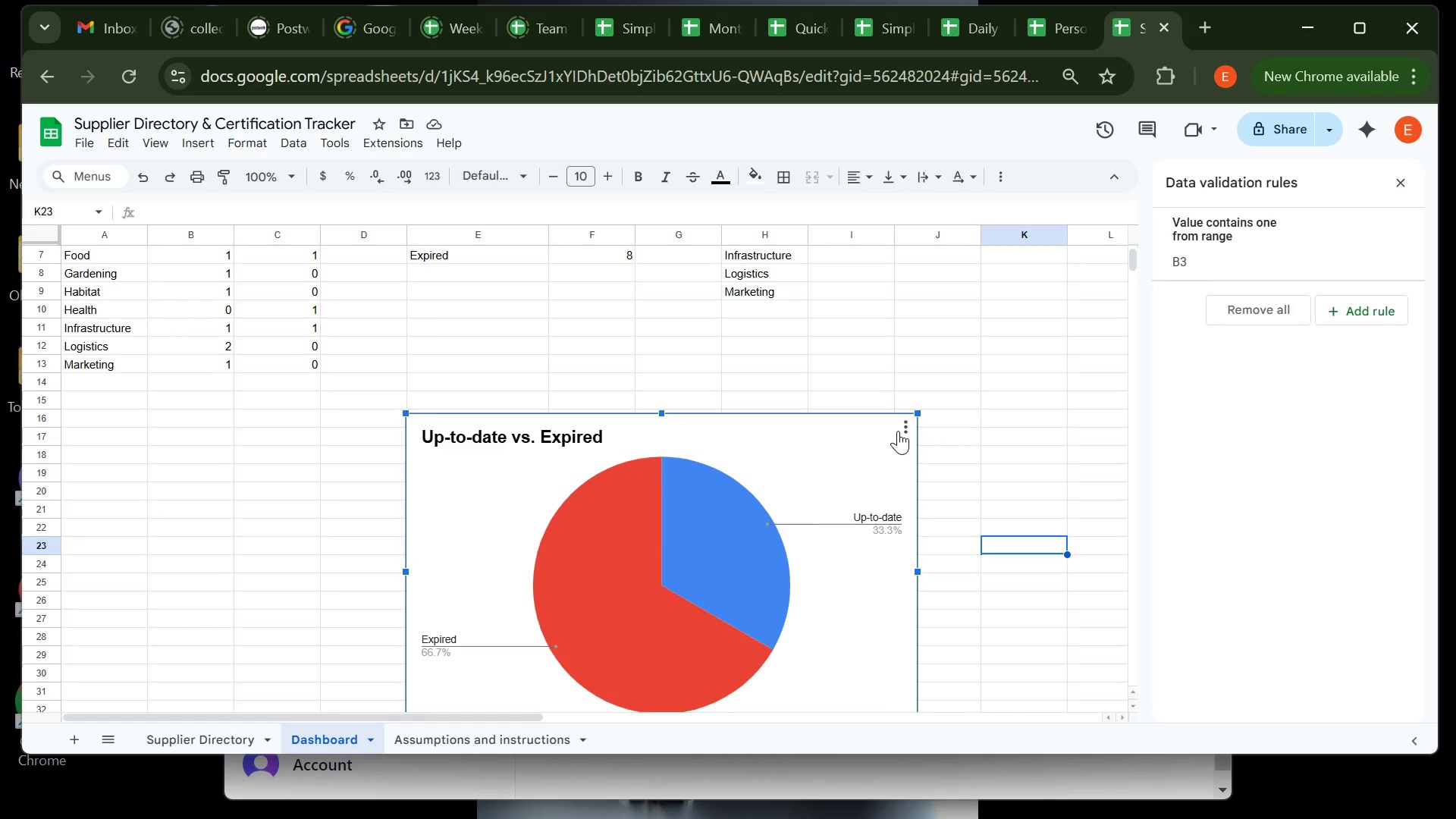 
left_click([898, 431])
 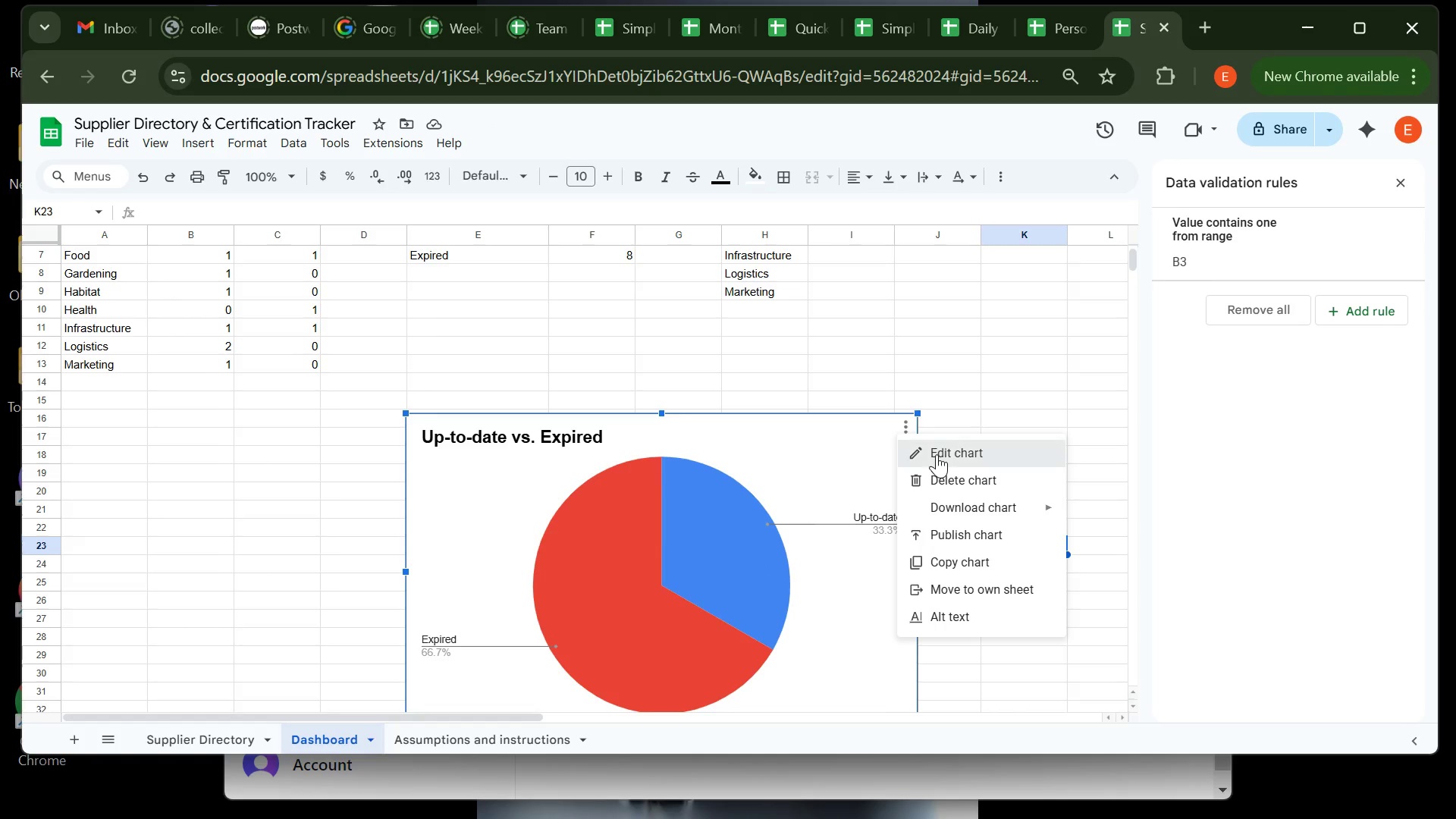 
left_click([937, 454])
 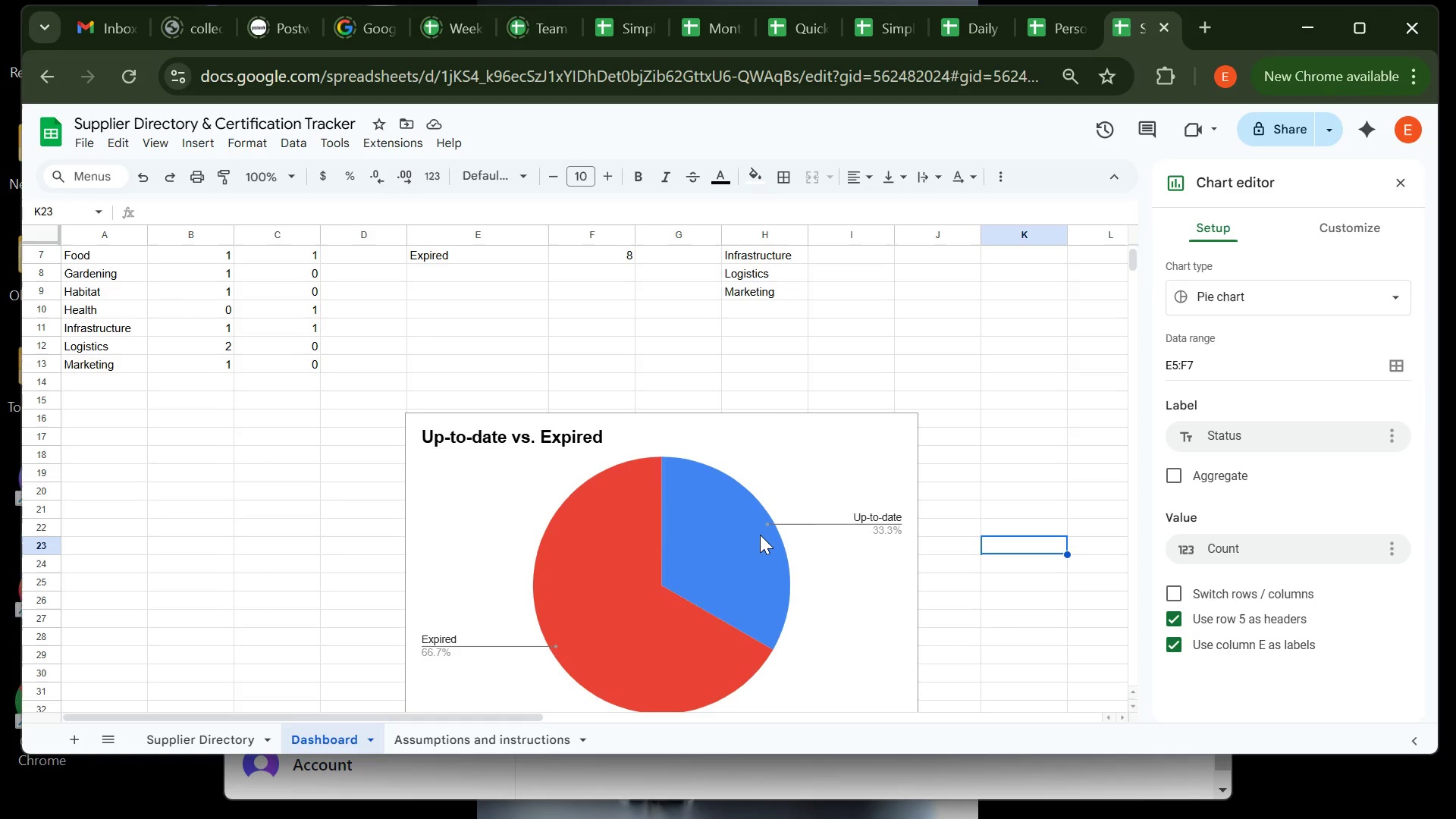 
left_click([760, 535])
 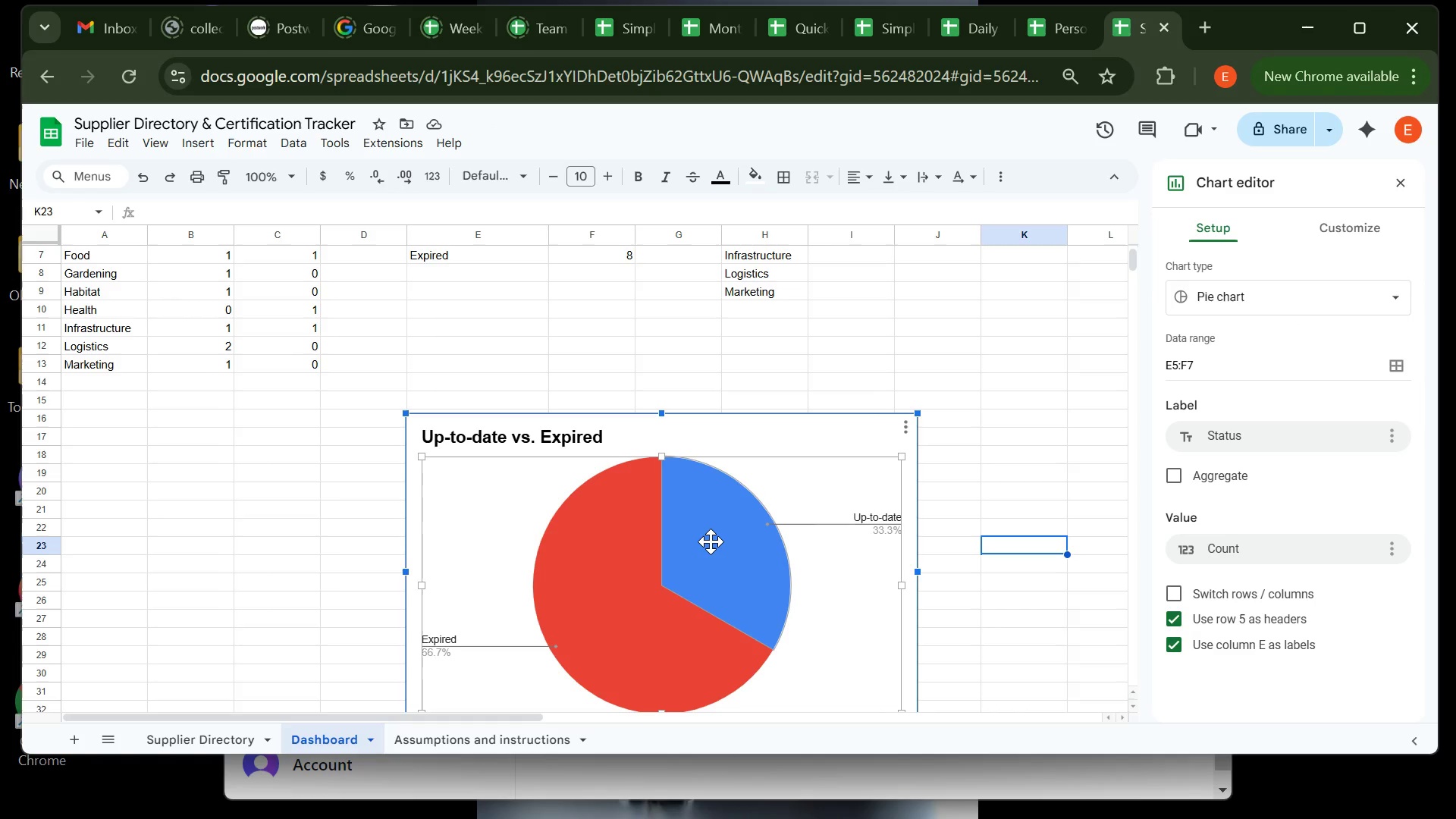 
left_click([711, 541])
 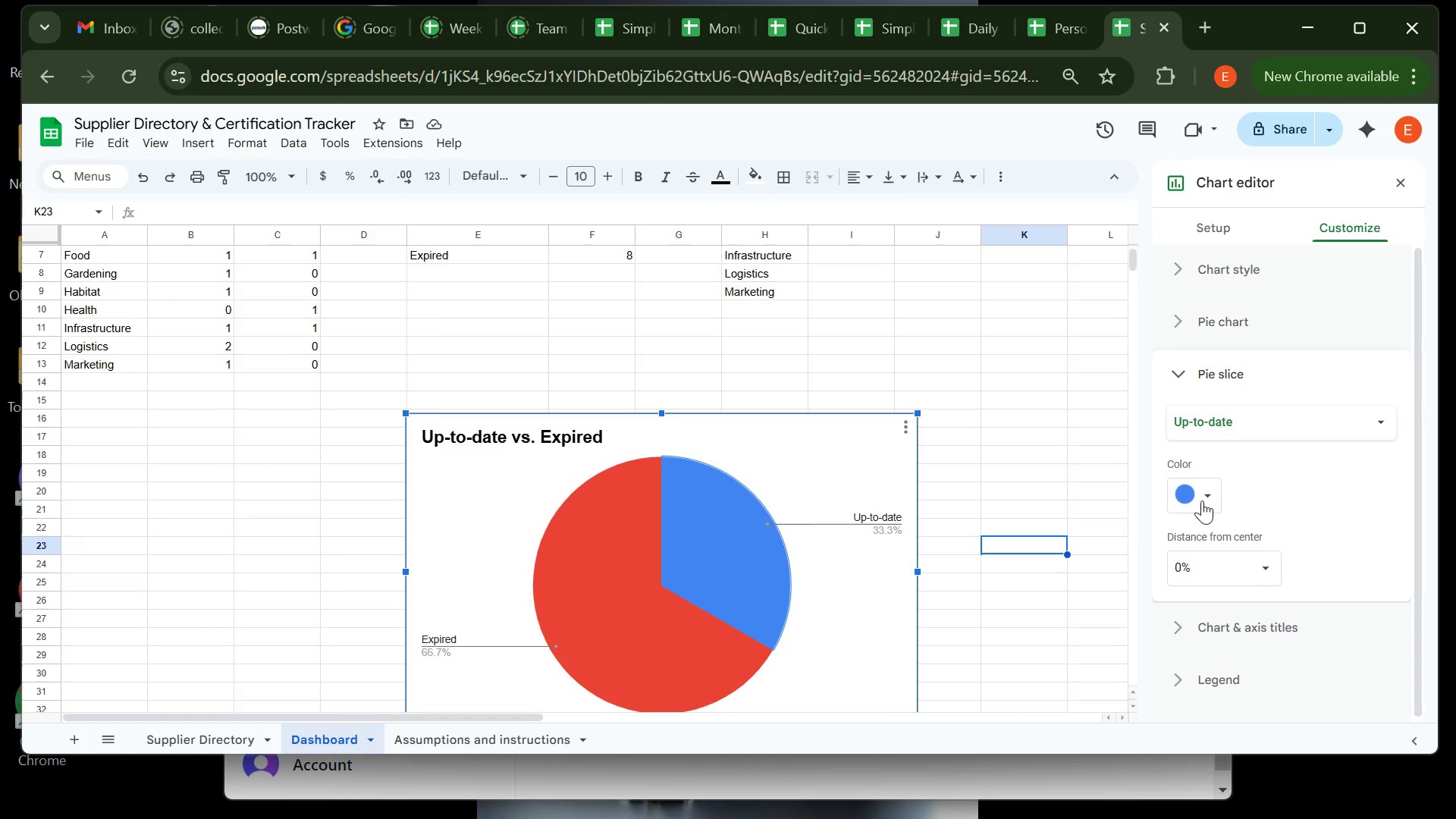 
left_click([1203, 499])
 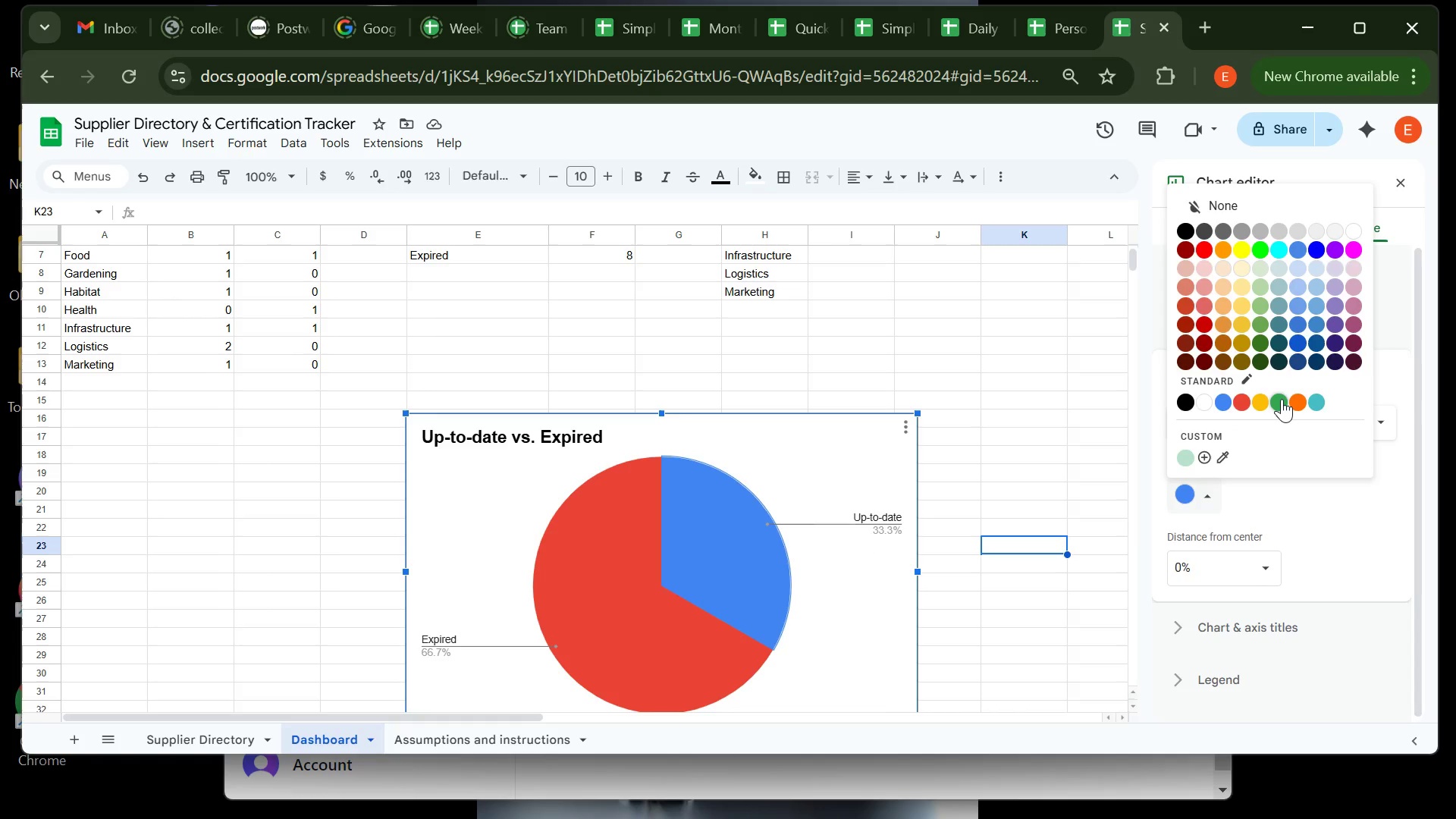 
left_click([1282, 399])
 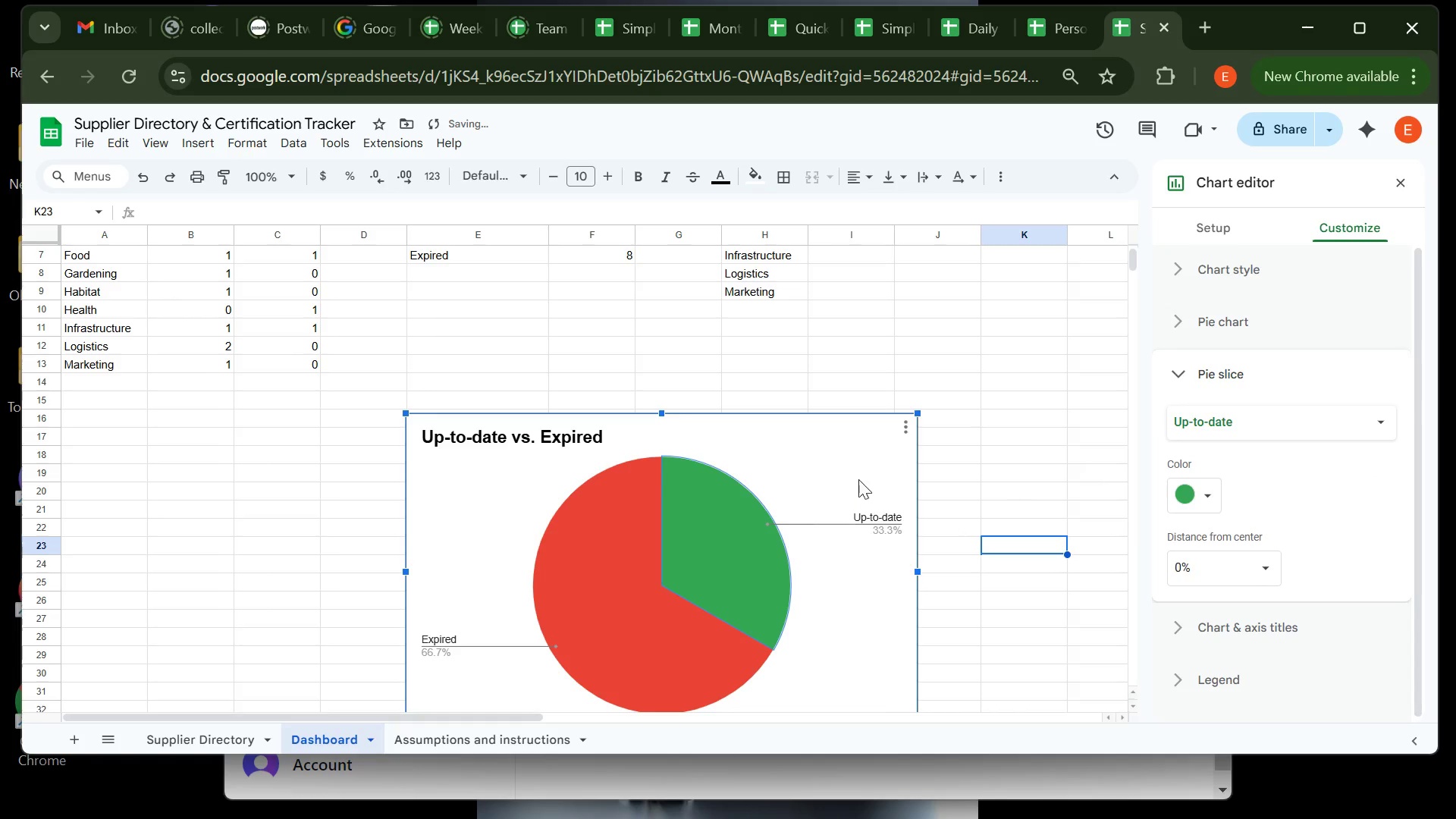 
left_click([813, 467])
 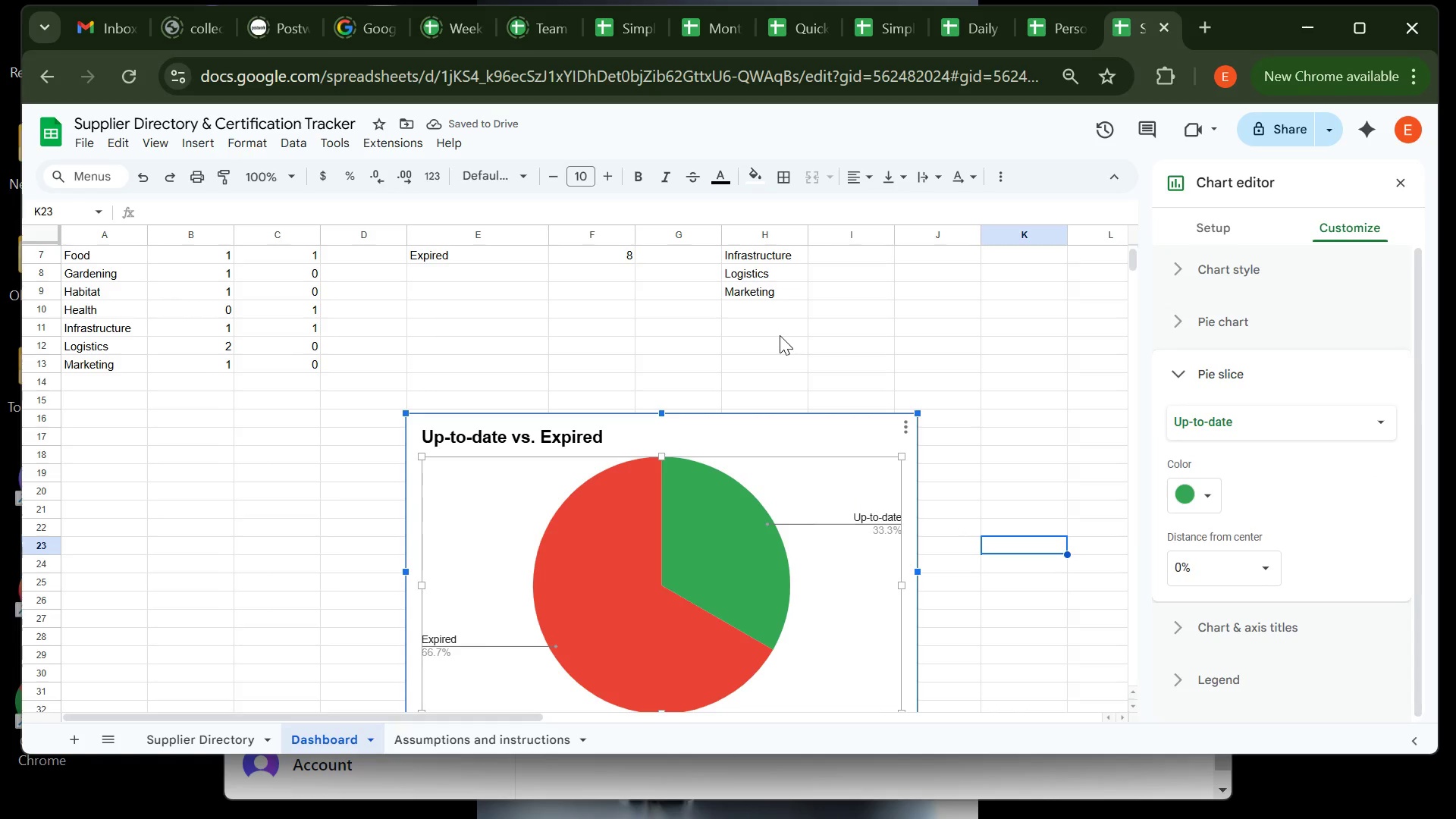 
left_click([780, 335])
 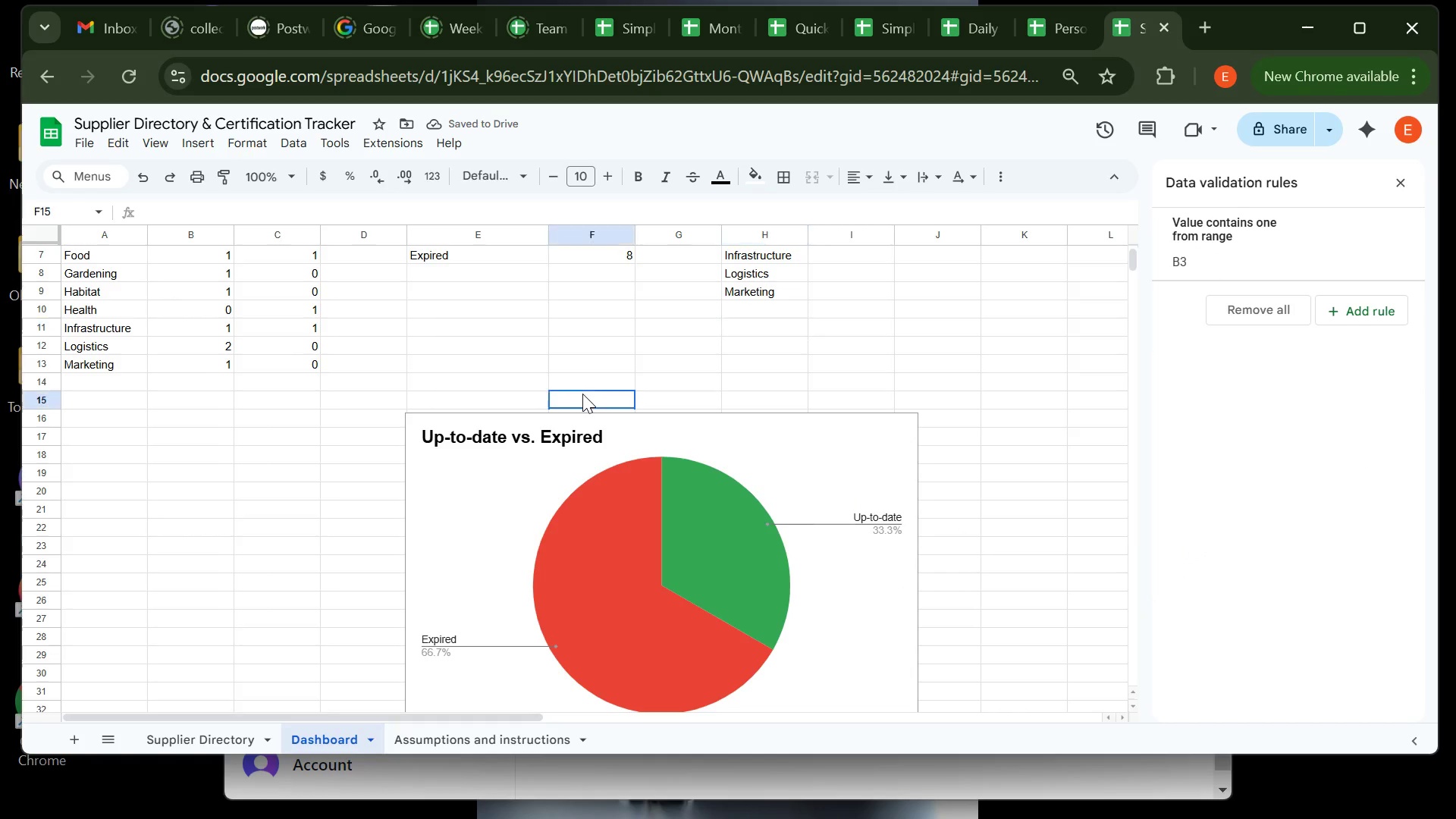 
left_click([582, 394])
 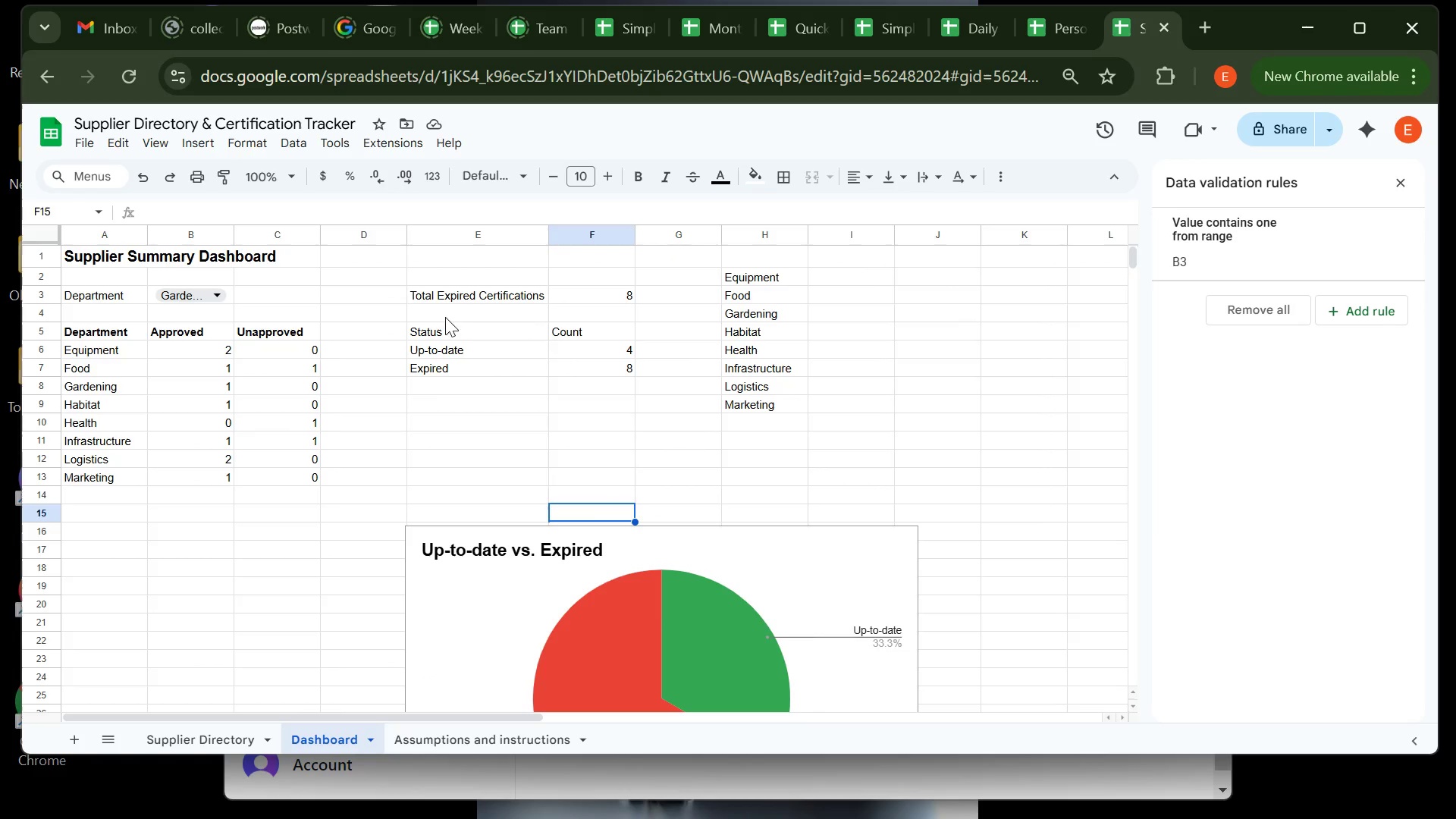 
left_click([447, 326])
 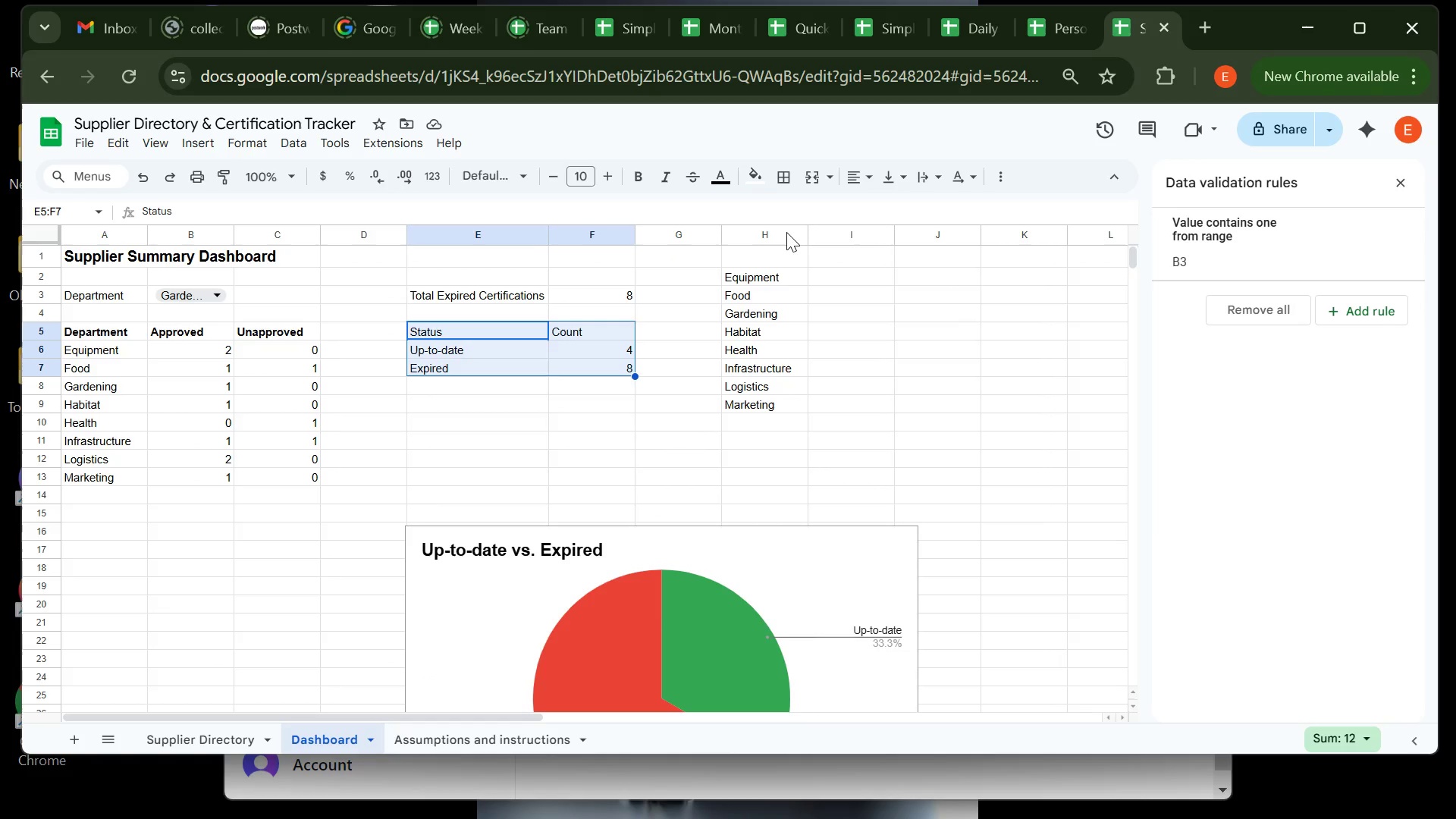 
wait(5.31)
 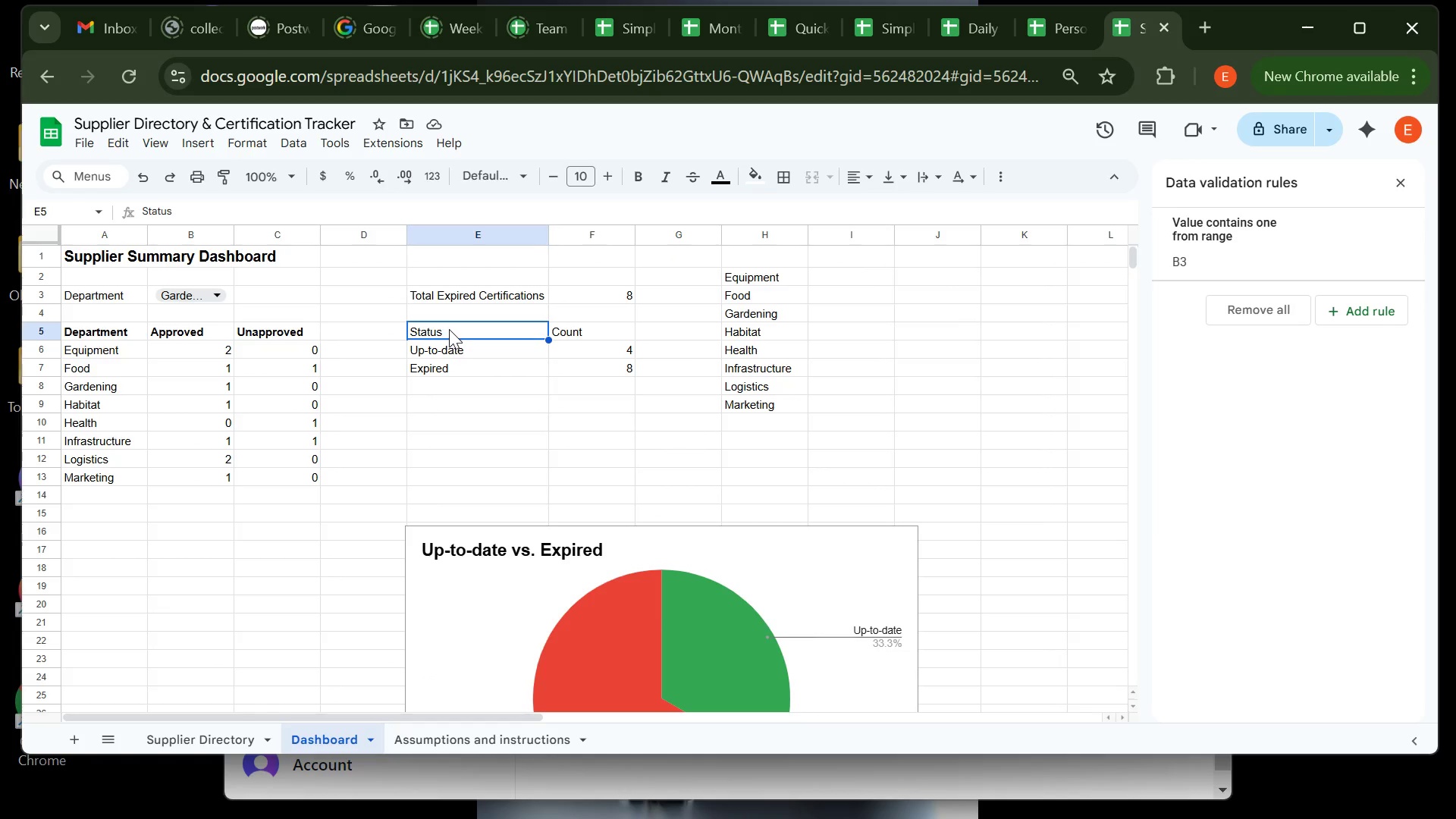 
left_click([873, 175])
 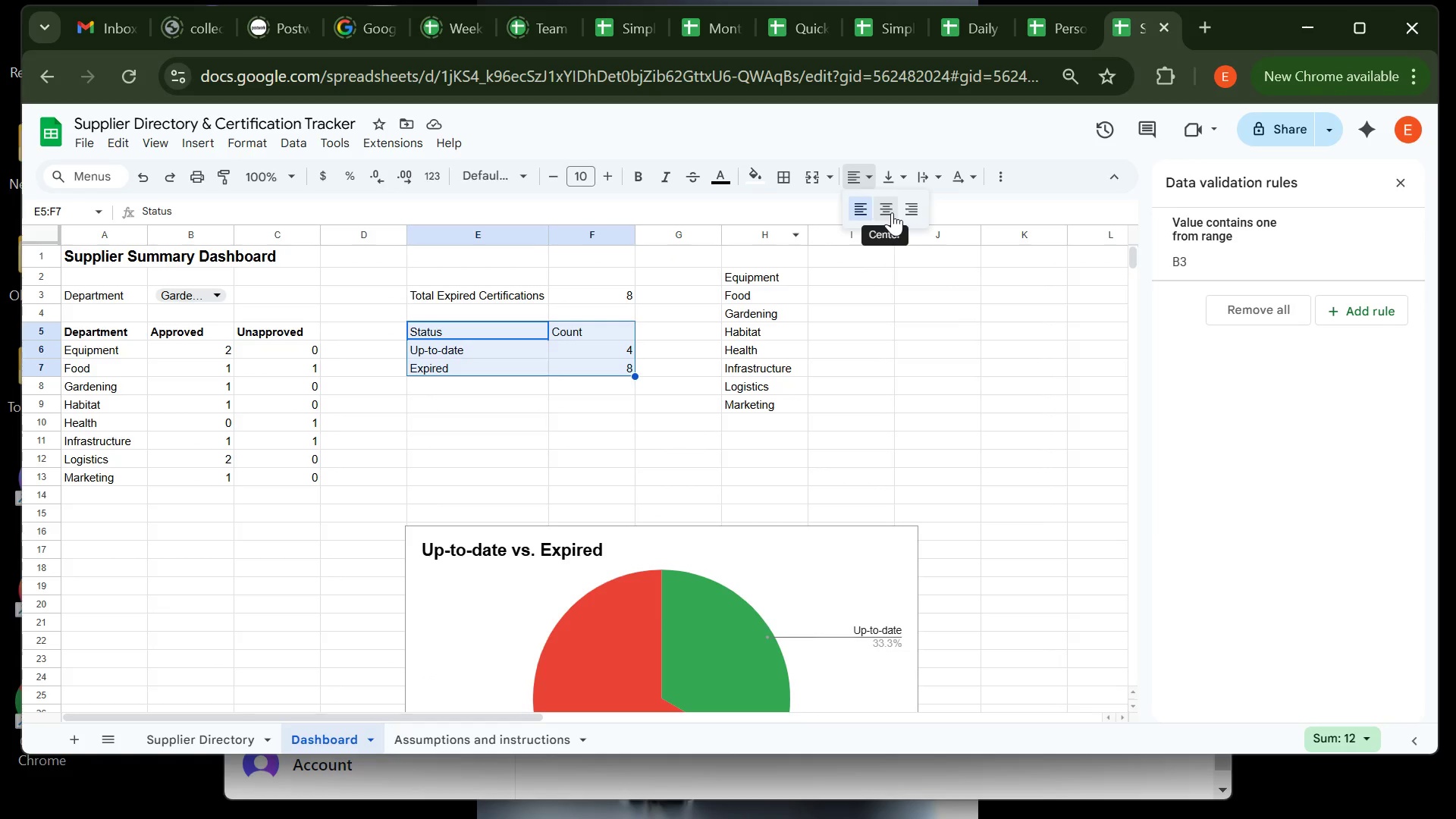 
left_click([892, 212])
 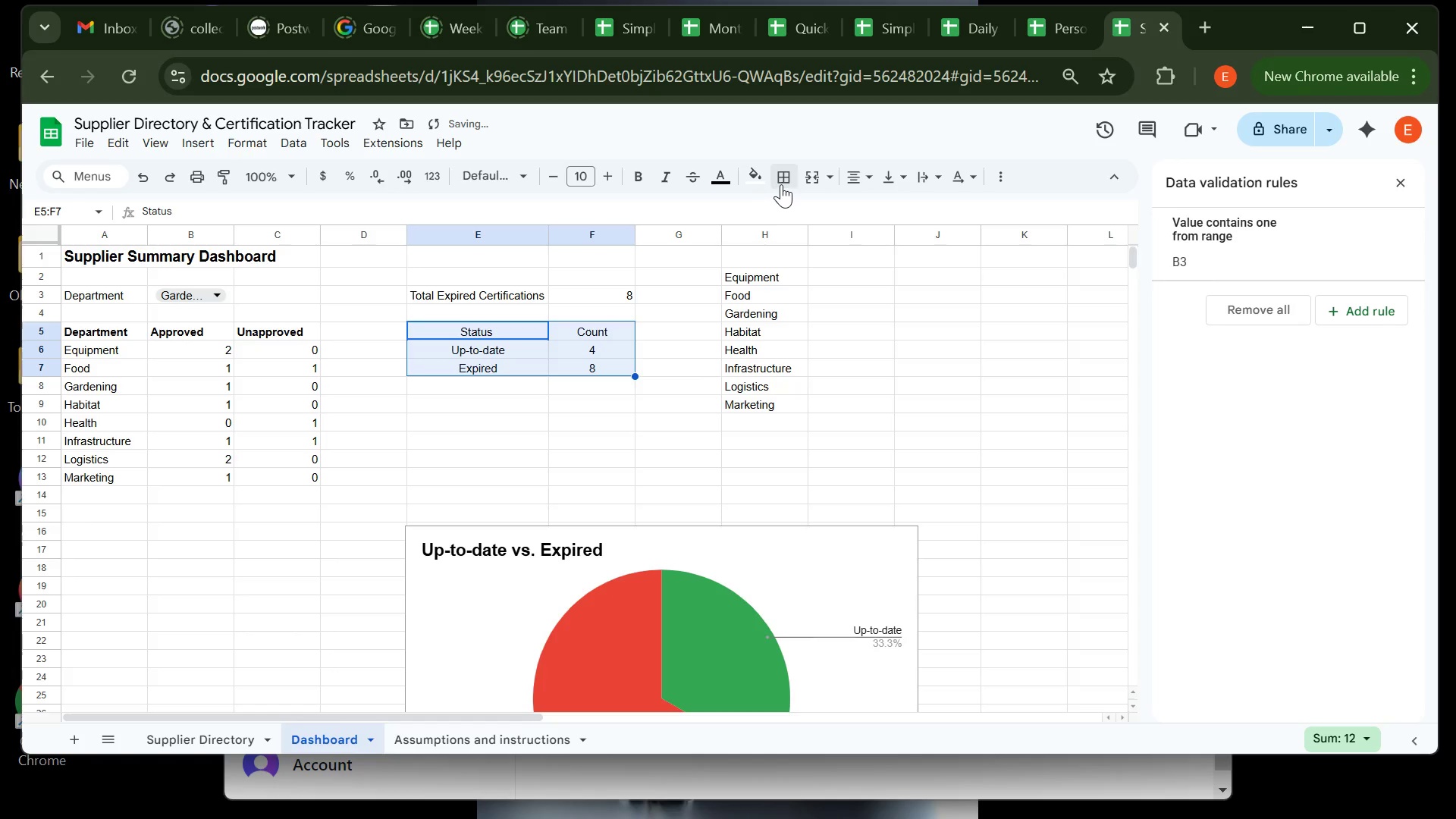 
left_click([789, 176])
 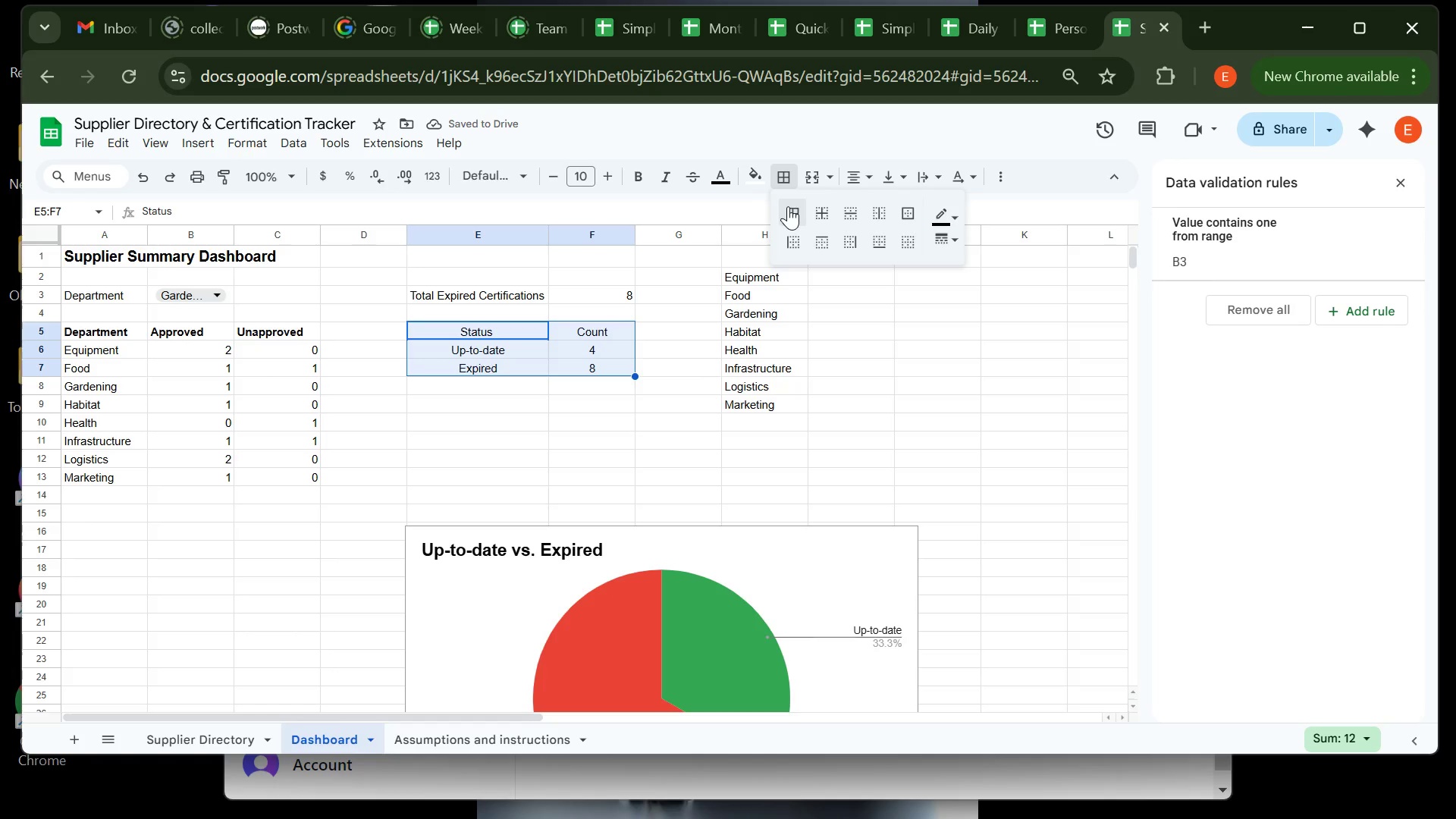 
left_click([788, 206])
 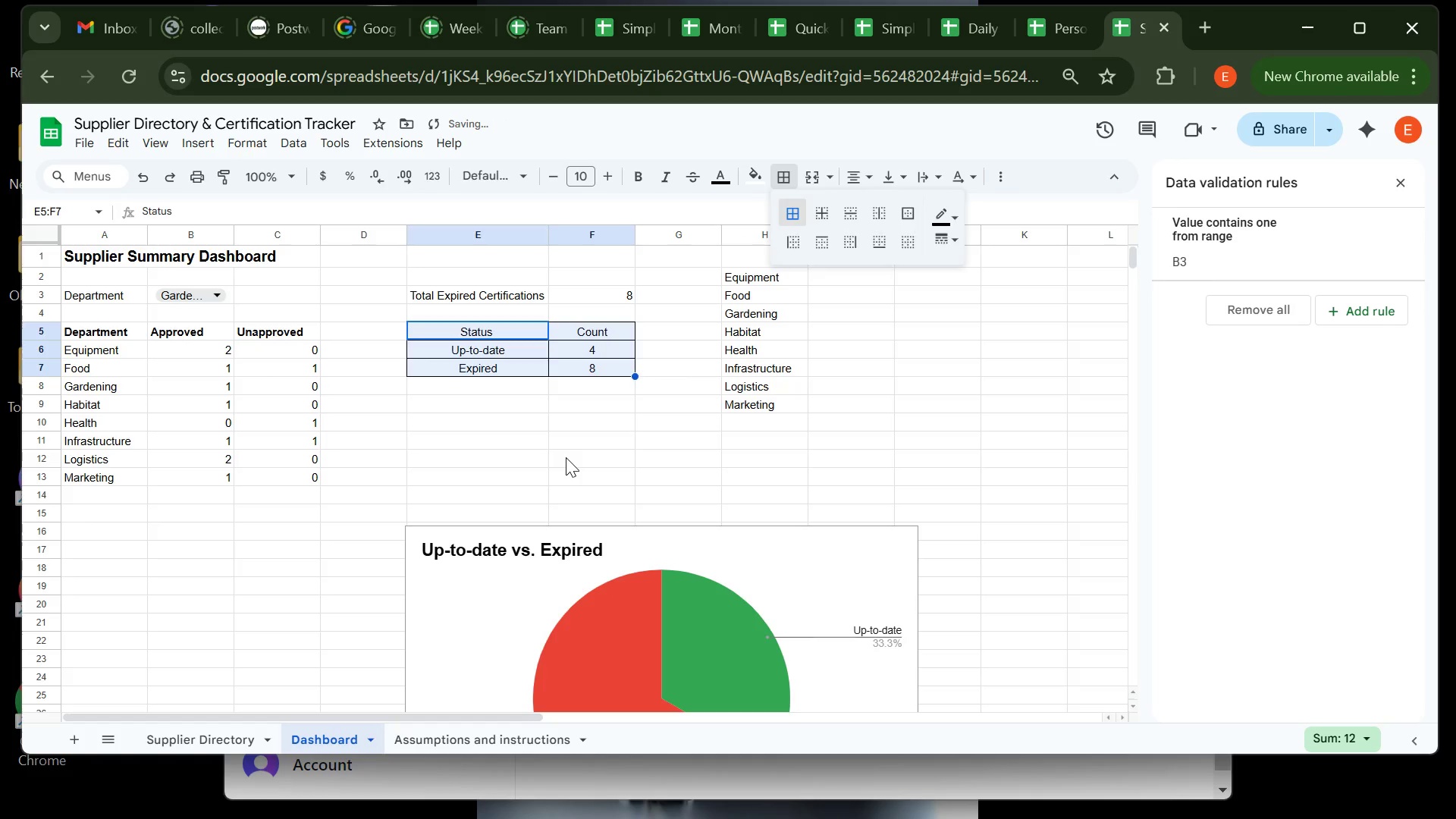 
left_click([566, 457])
 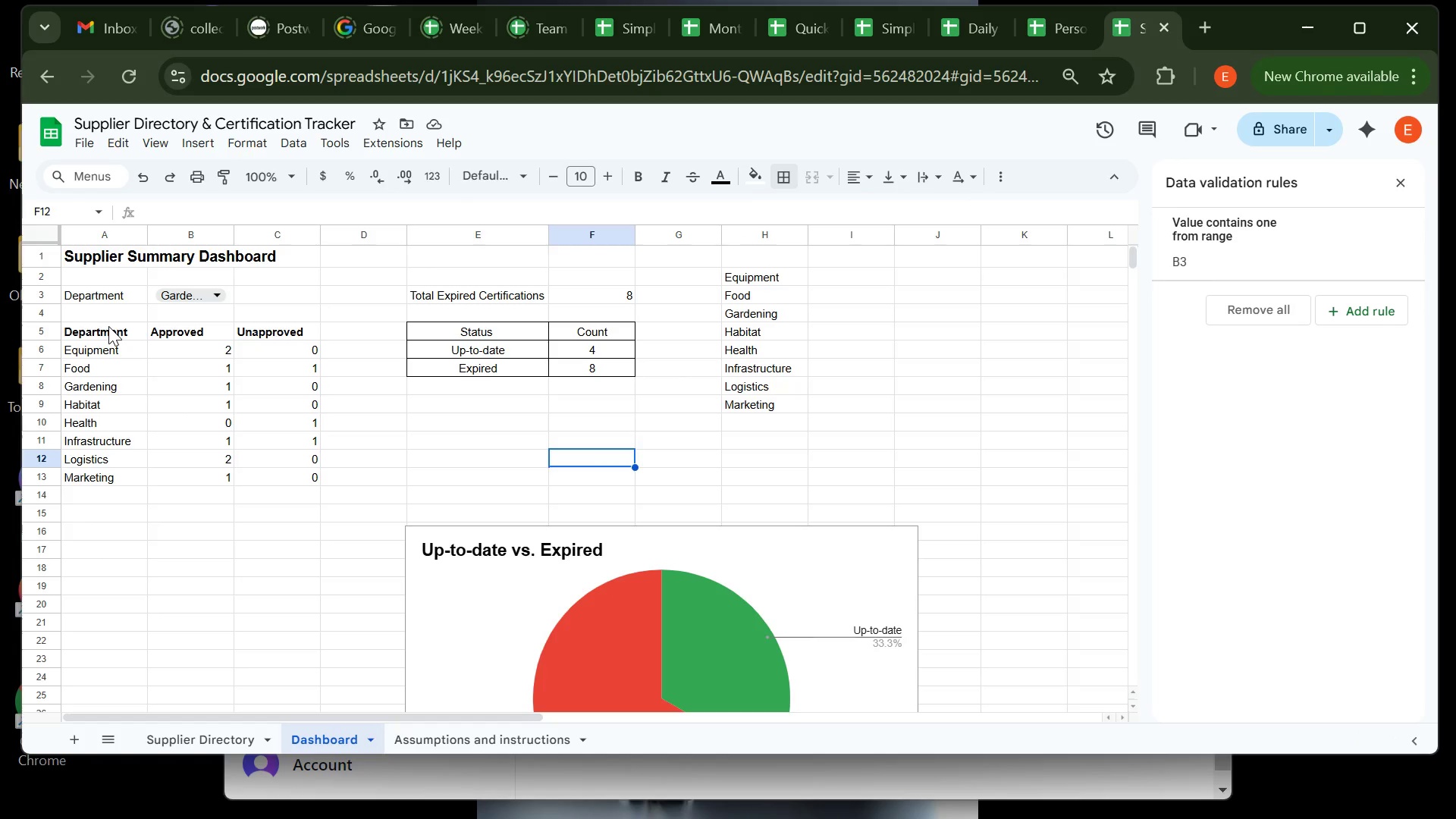 
wait(11.93)
 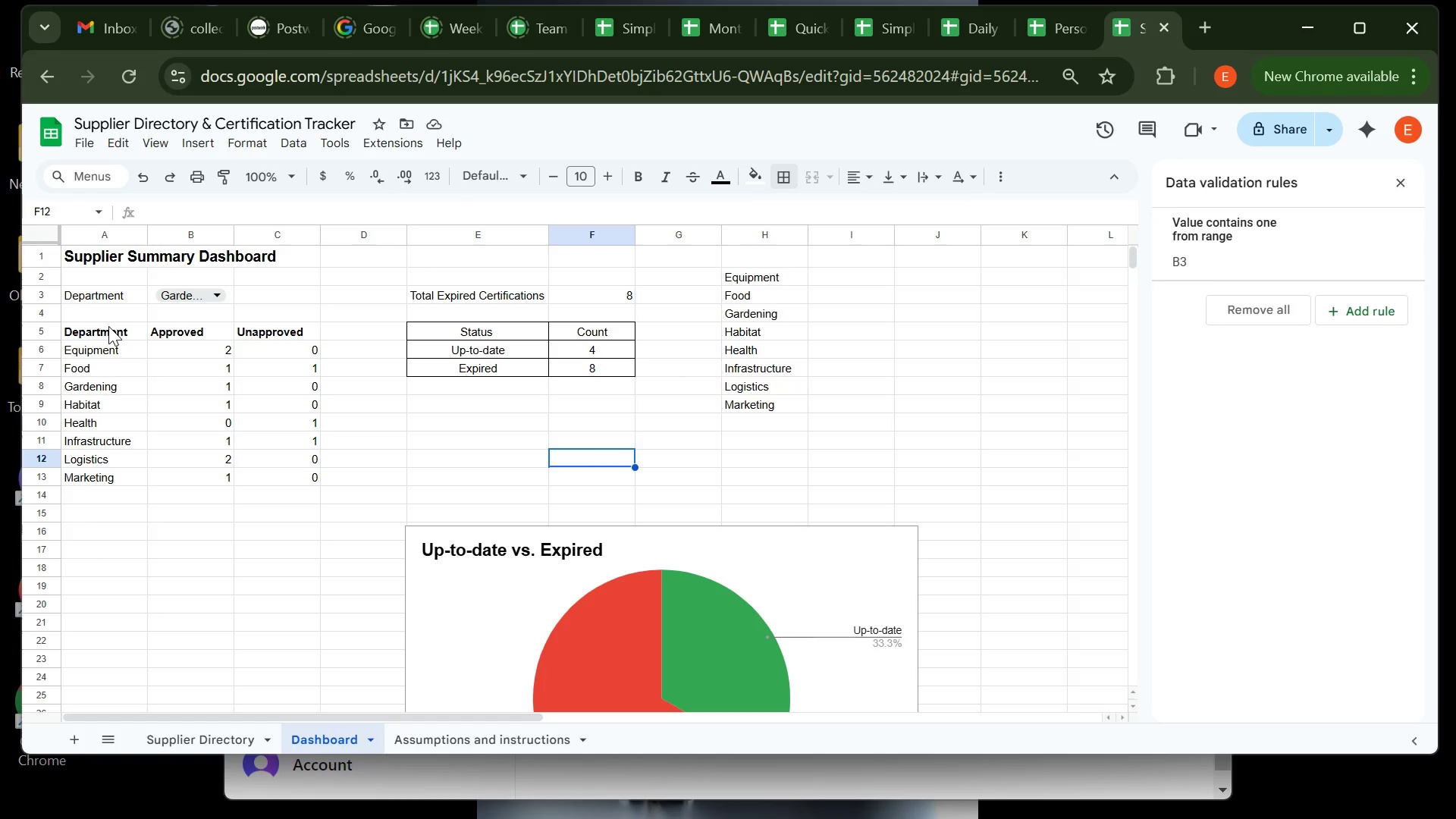 
left_click([789, 182])
 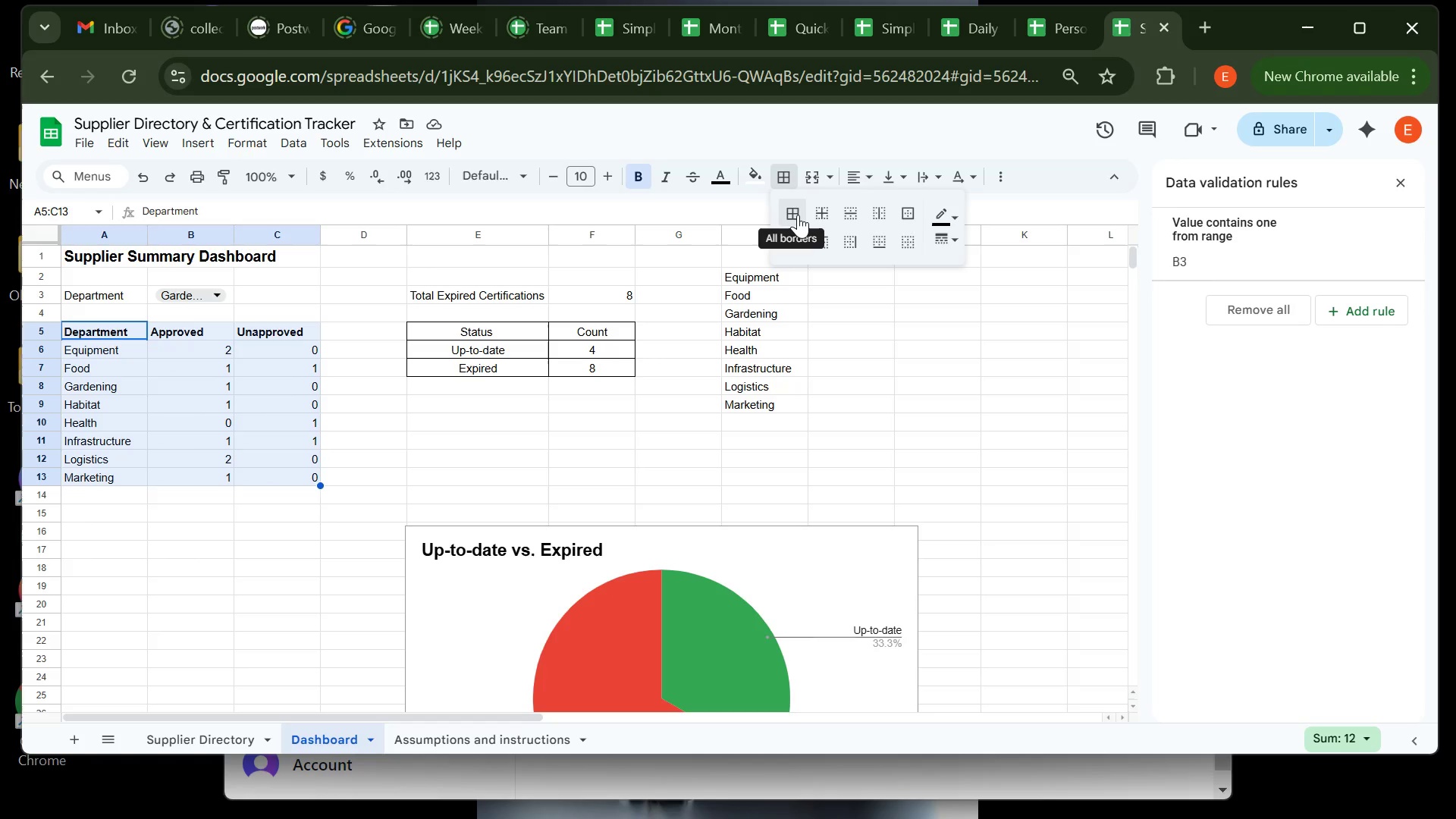 
left_click([798, 215])
 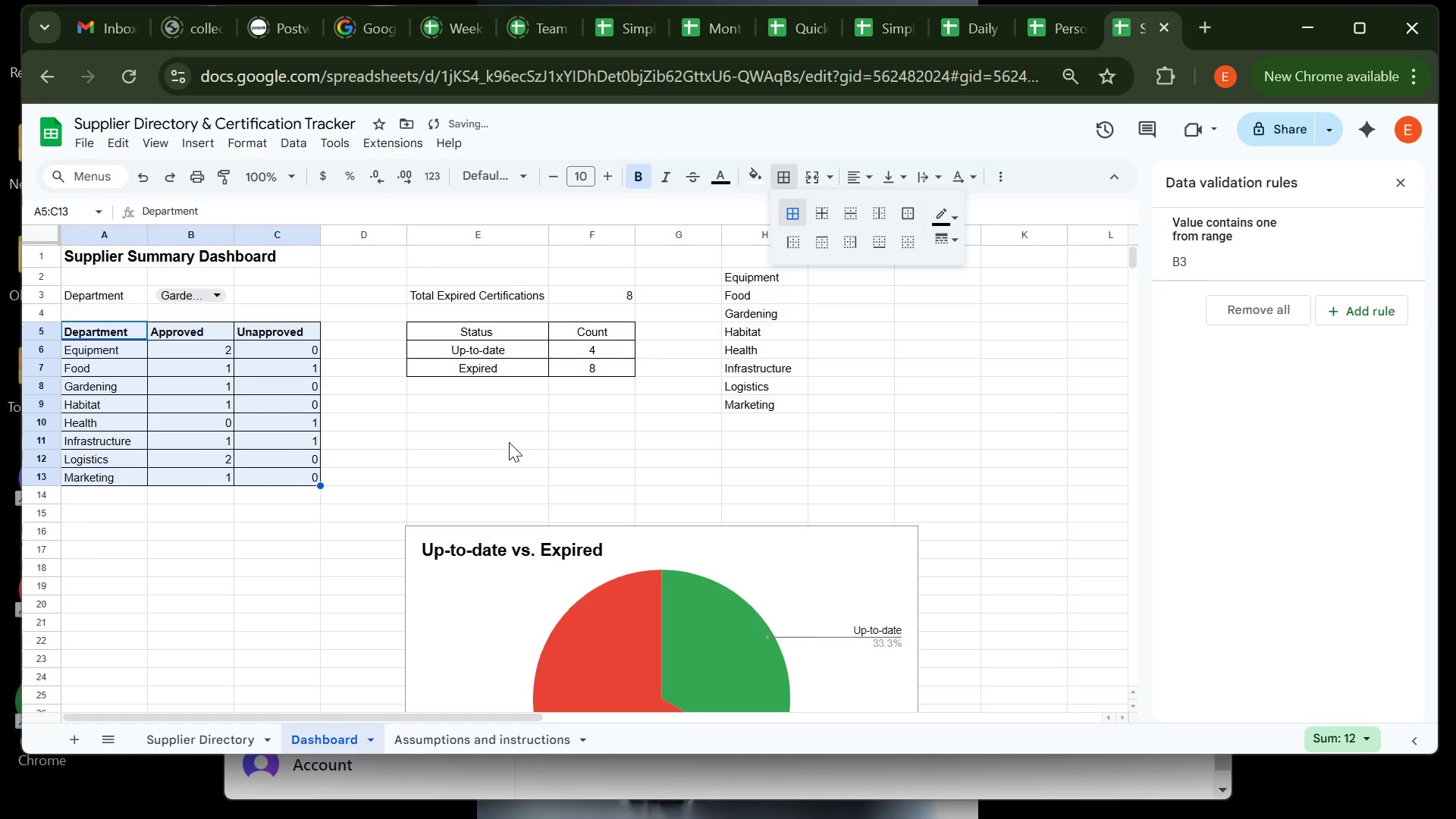 
left_click([509, 442])
 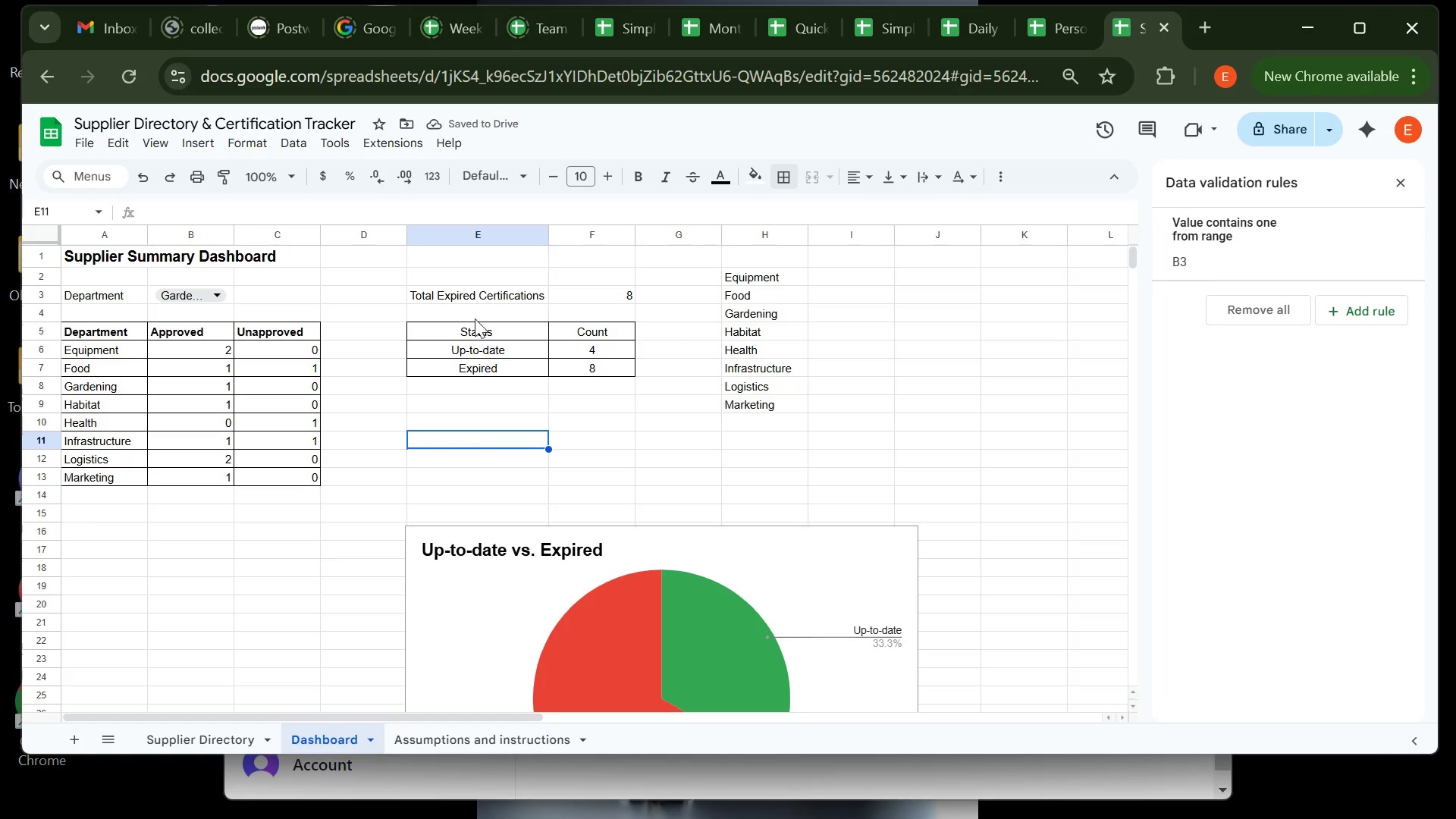 
left_click([471, 295])
 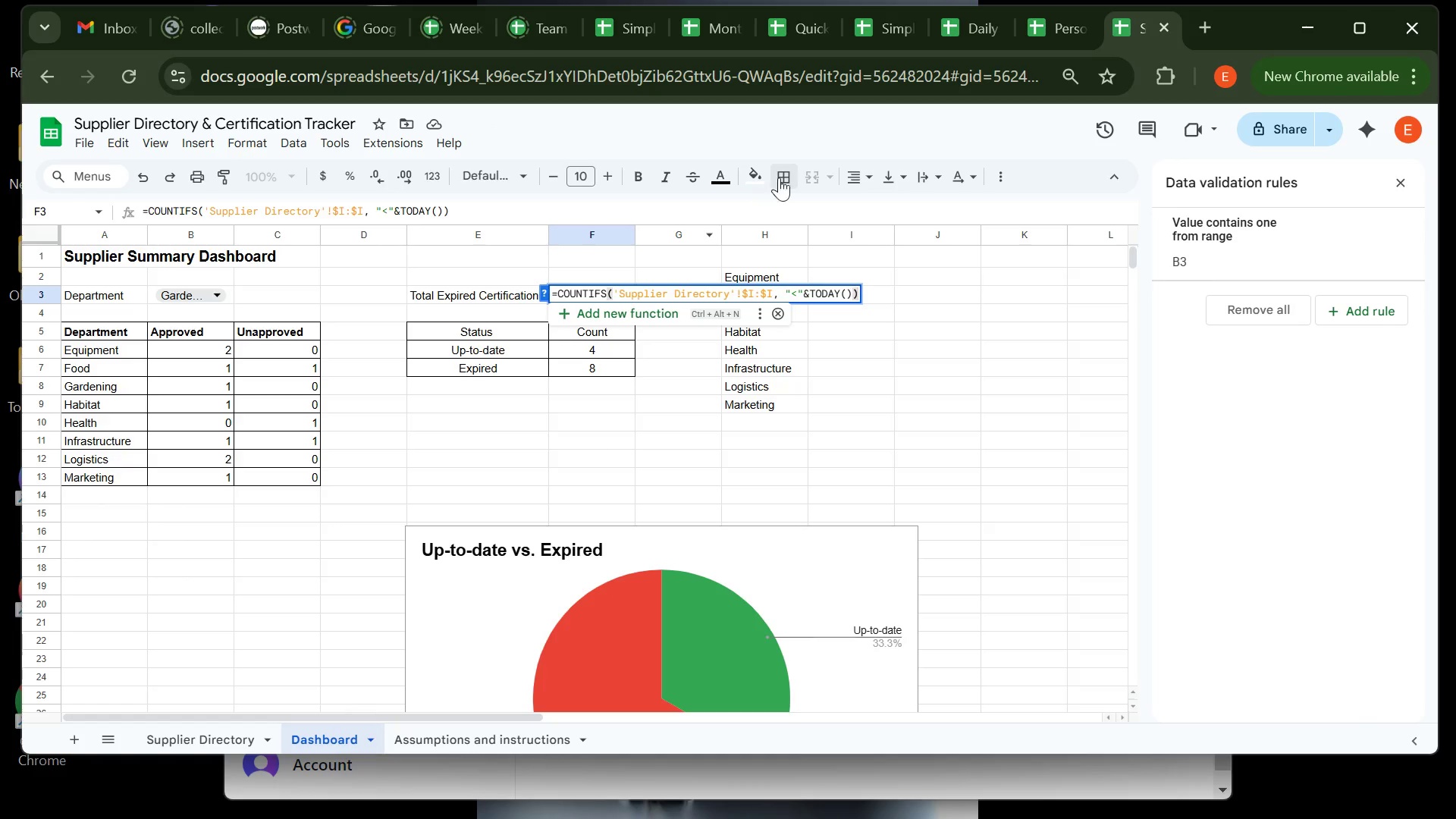 
left_click([792, 173])
 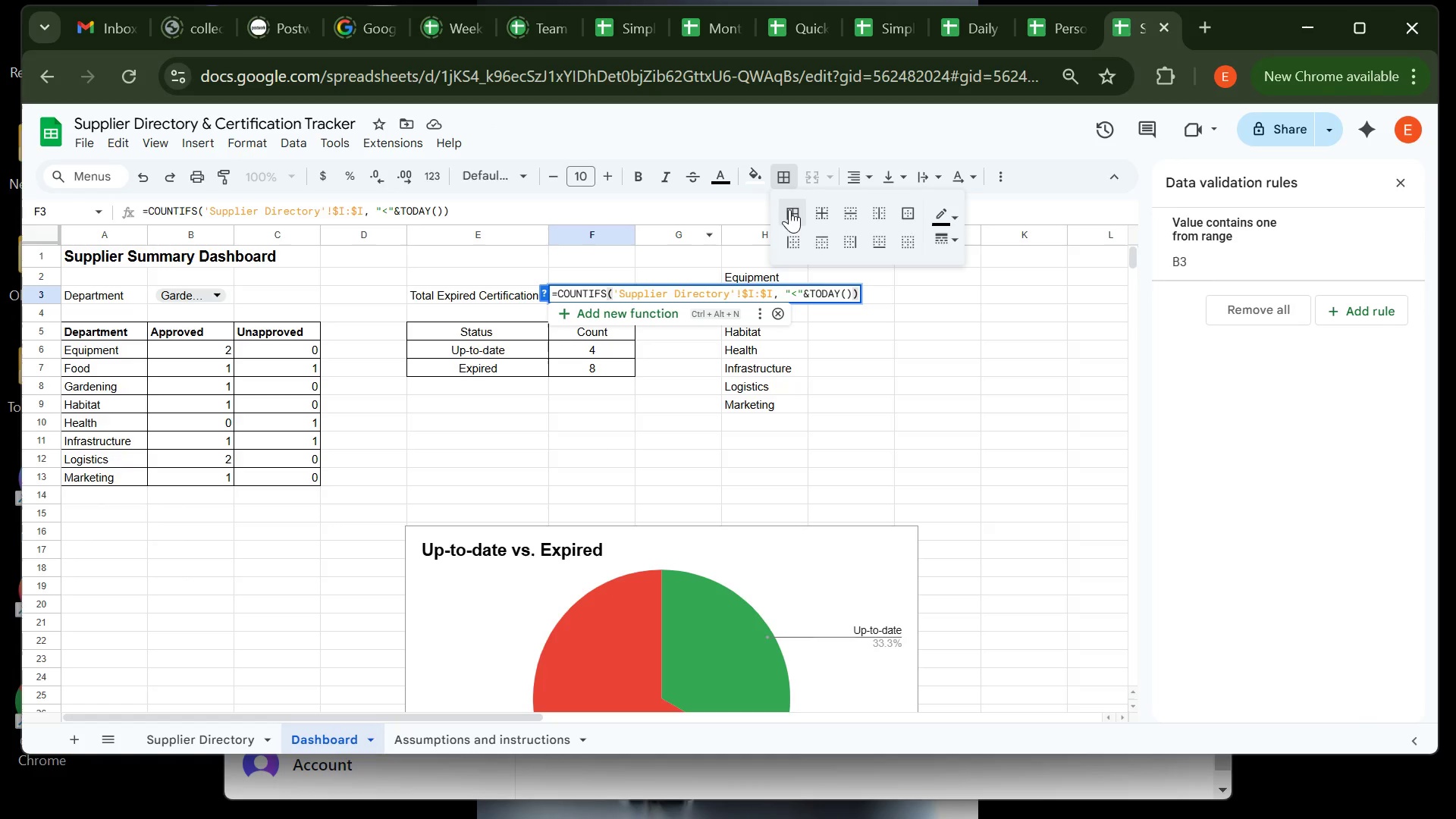 
left_click([789, 209])
 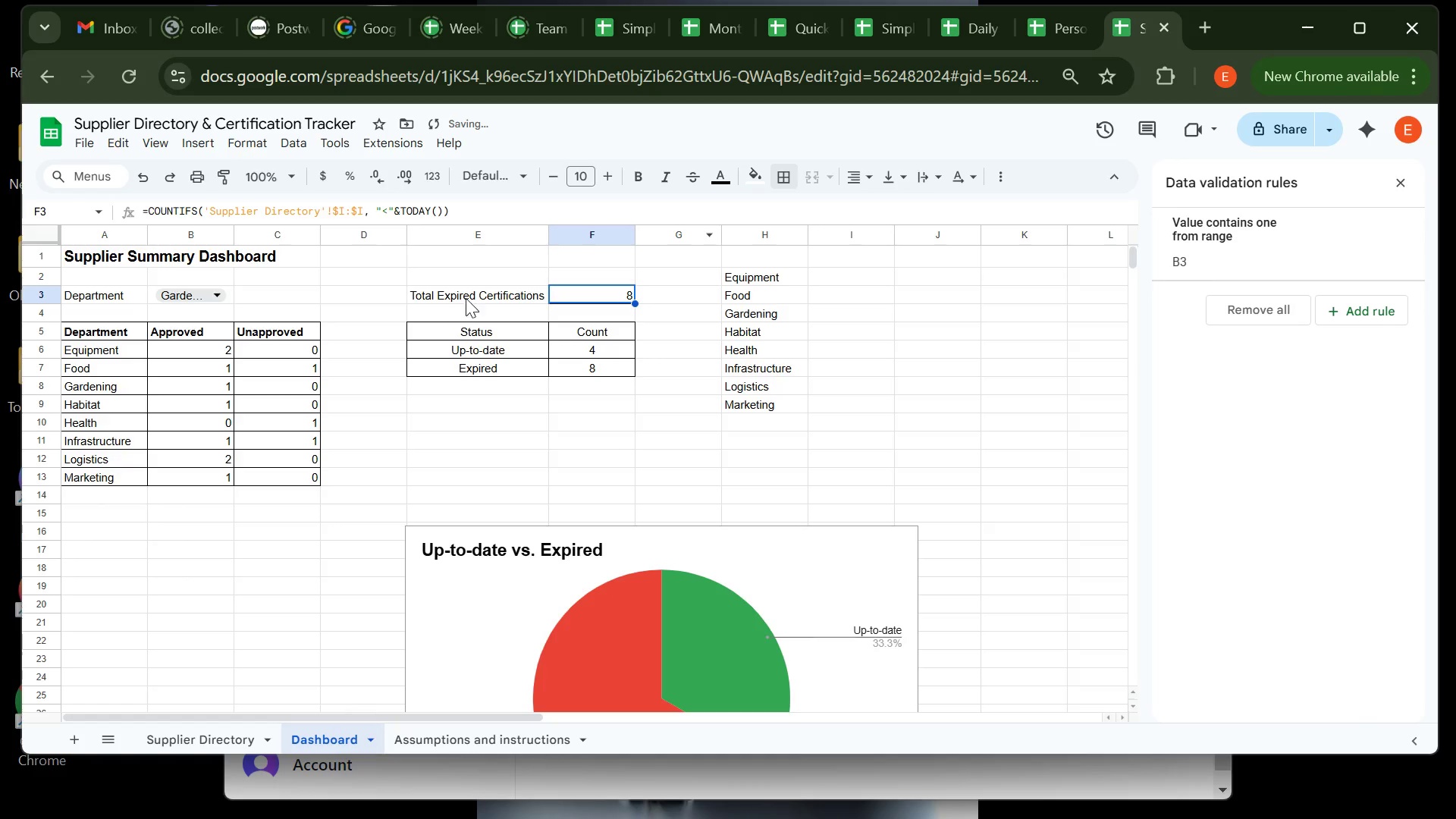 
left_click([471, 294])
 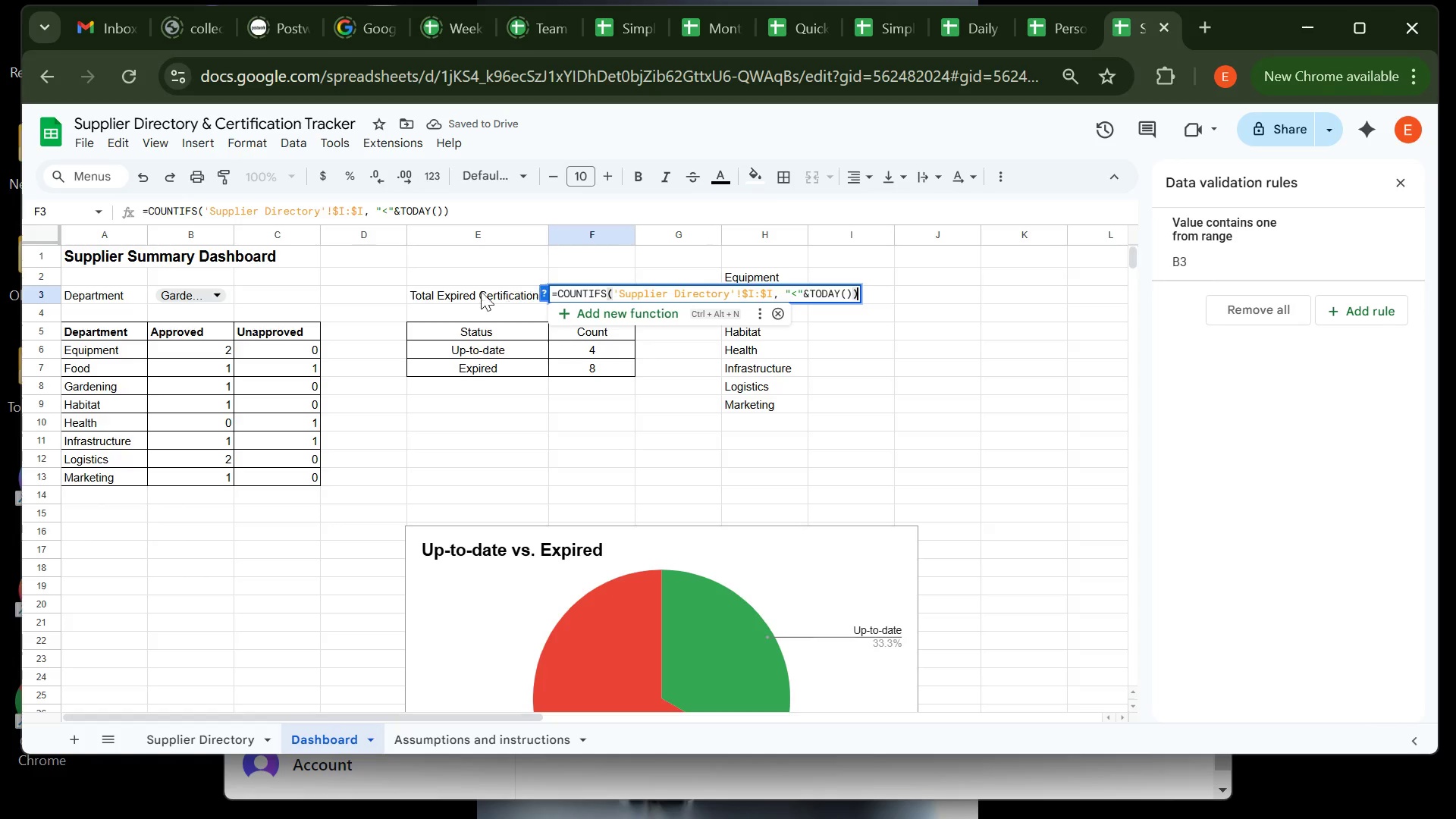 
left_click([478, 291])
 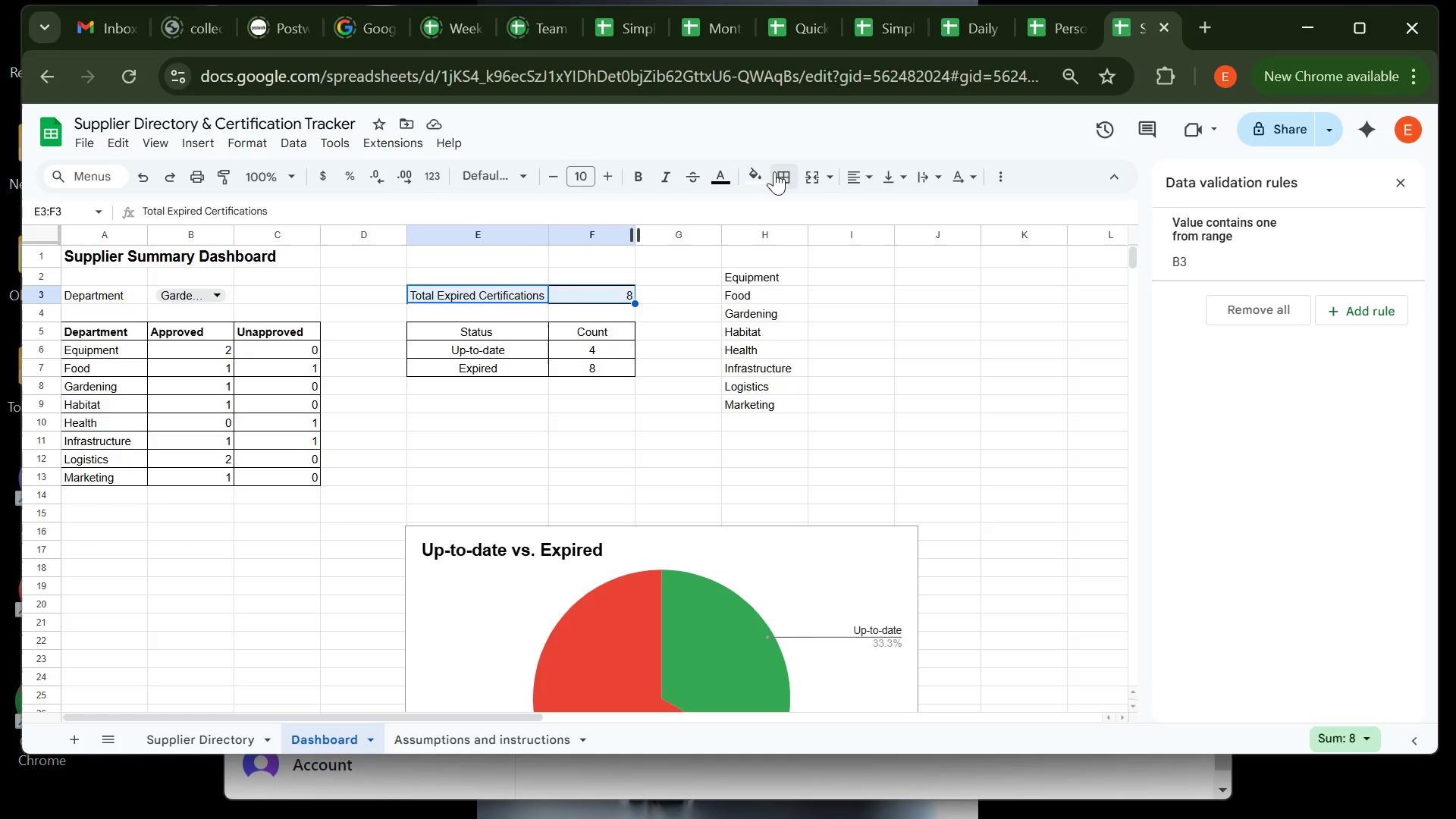 
left_click([777, 172])
 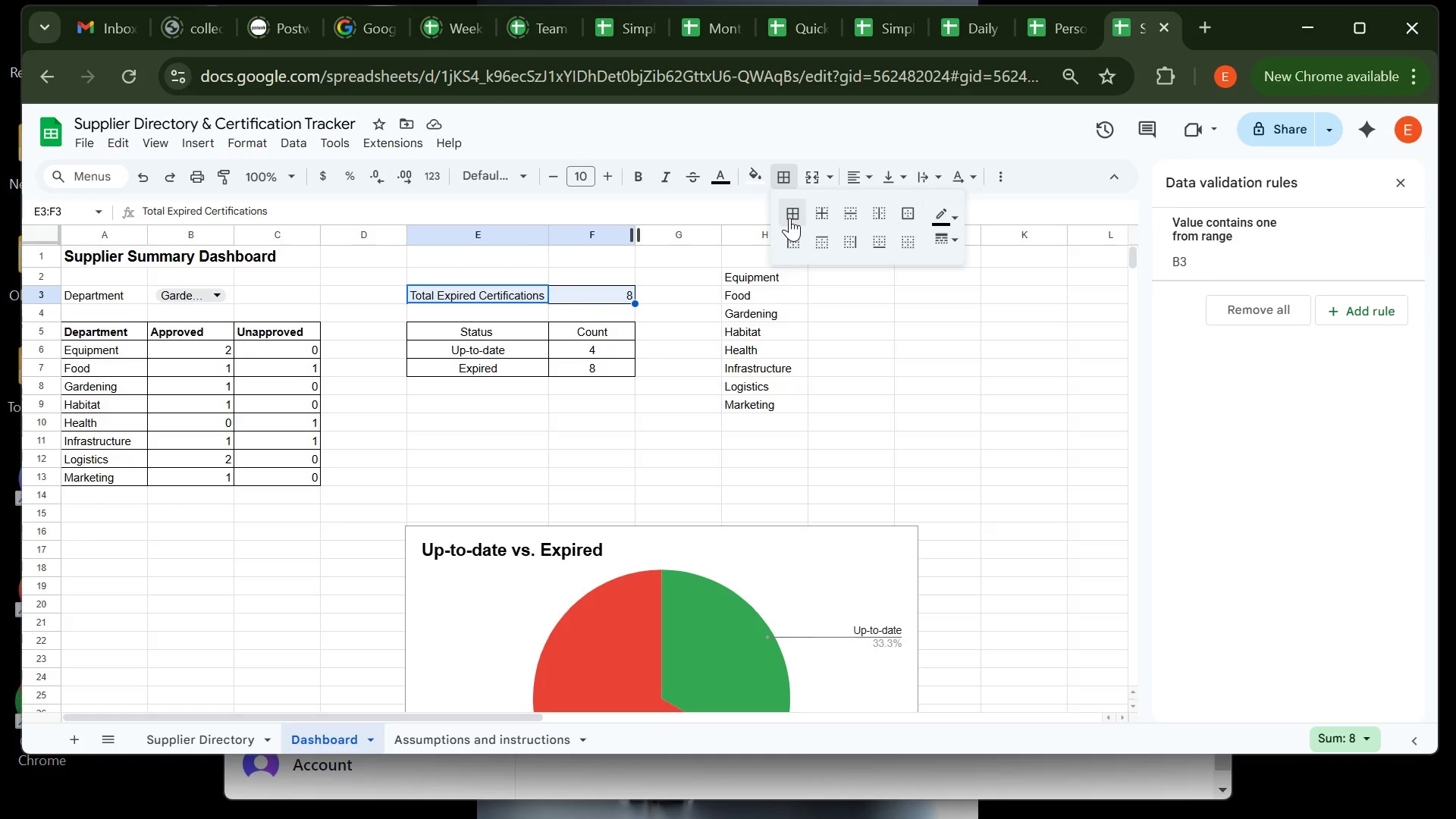 
left_click([789, 218])
 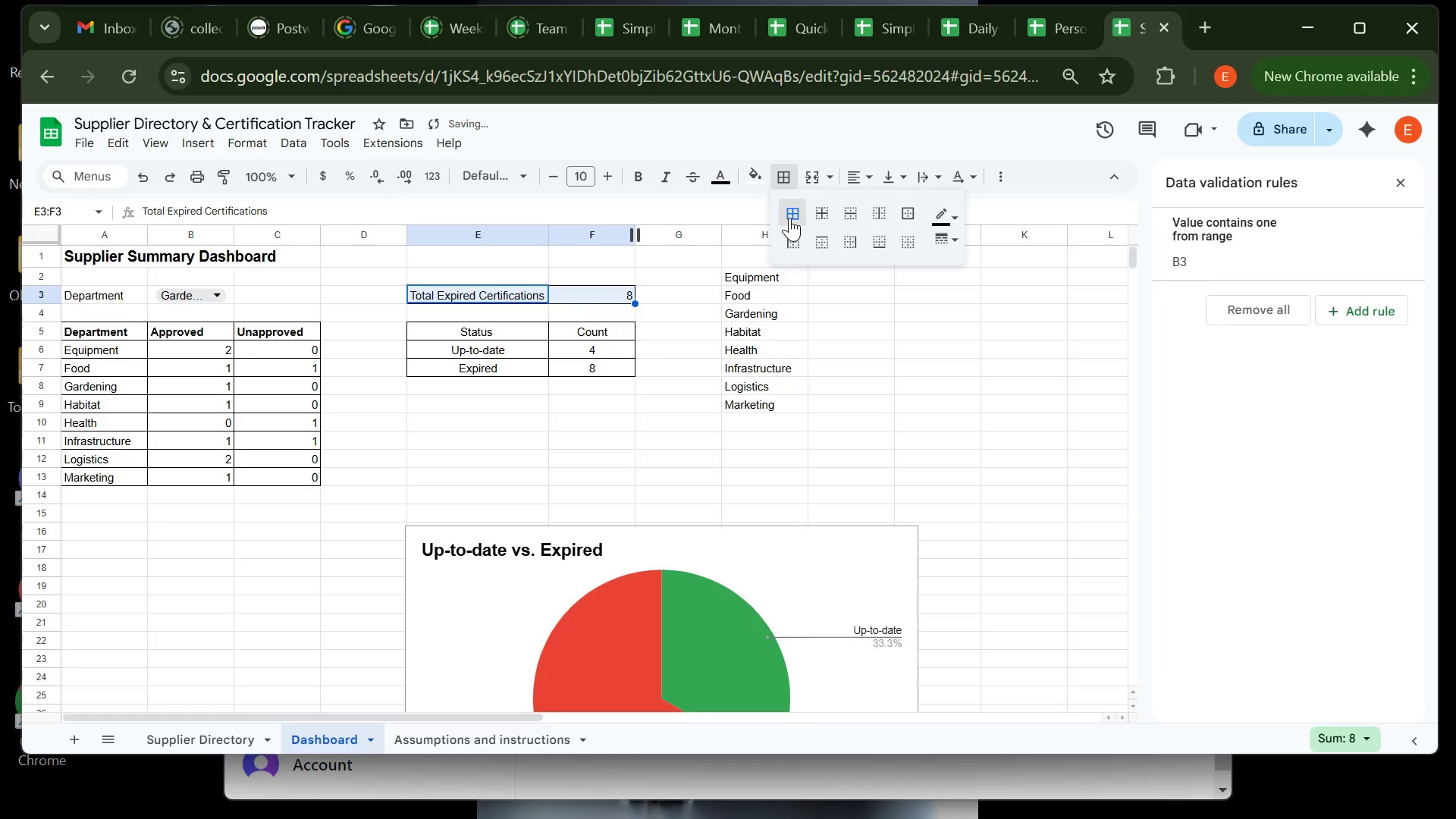 
left_click([789, 218])
 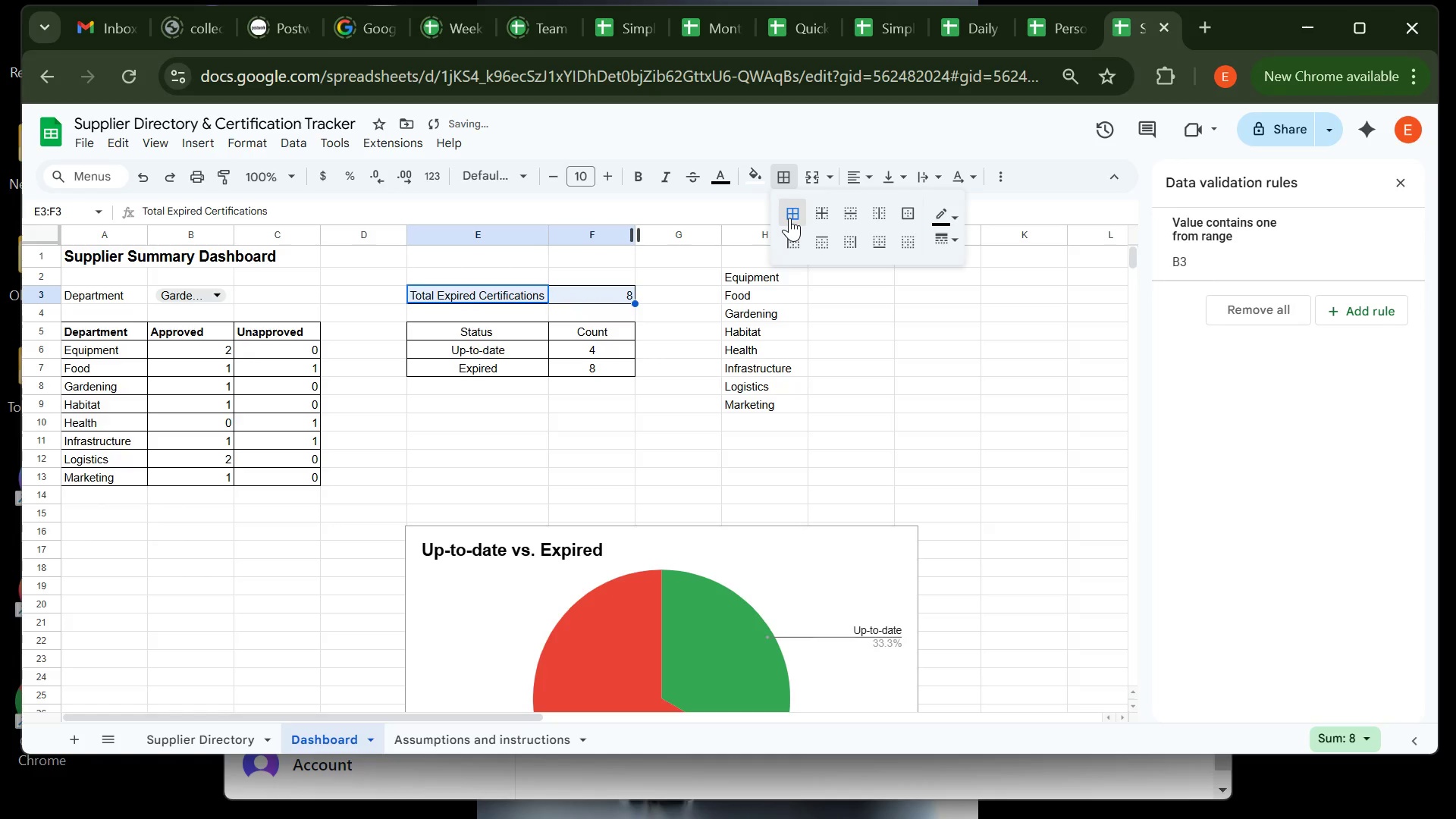 
left_click([789, 218])
 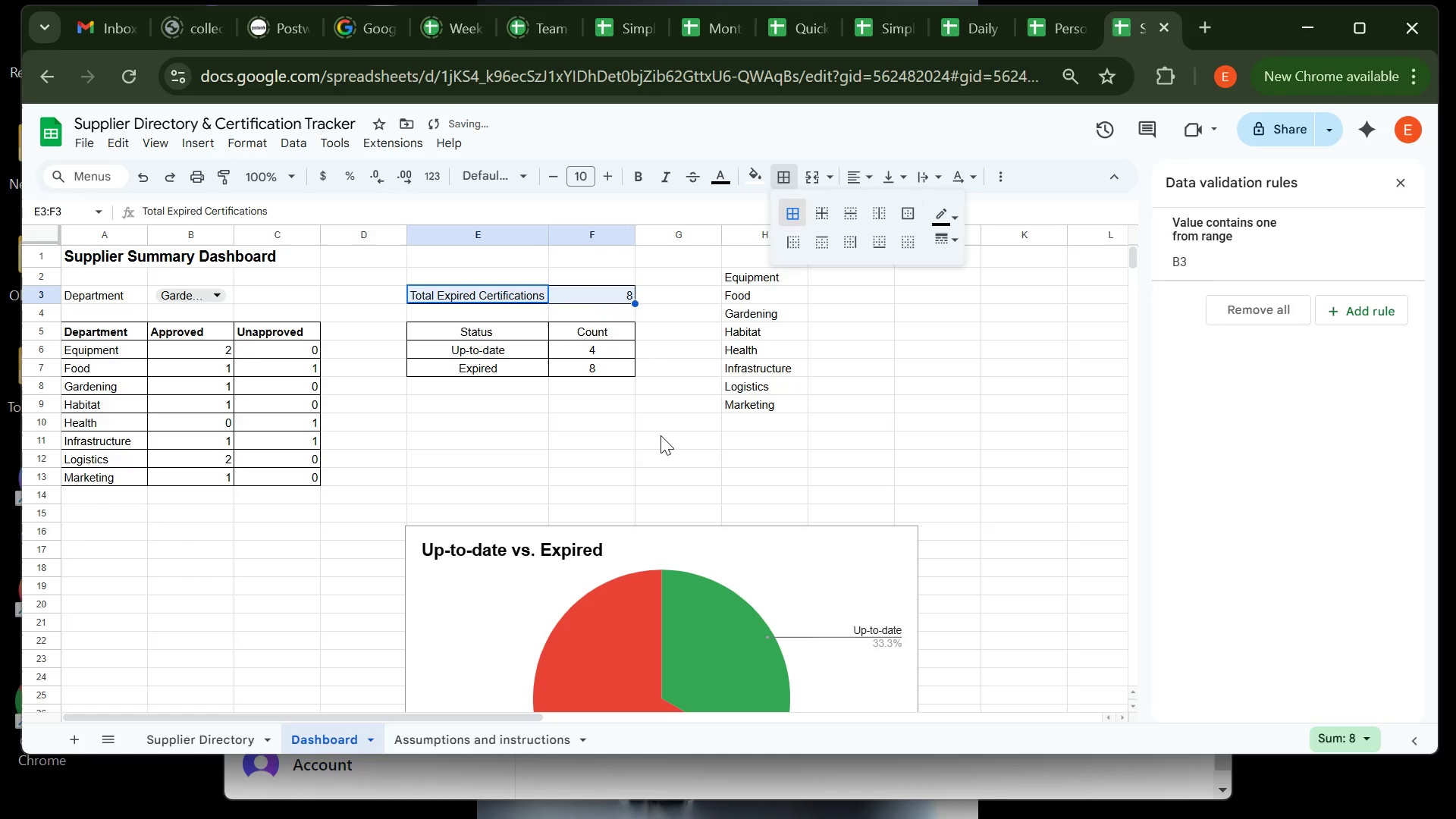 
left_click([661, 435])
 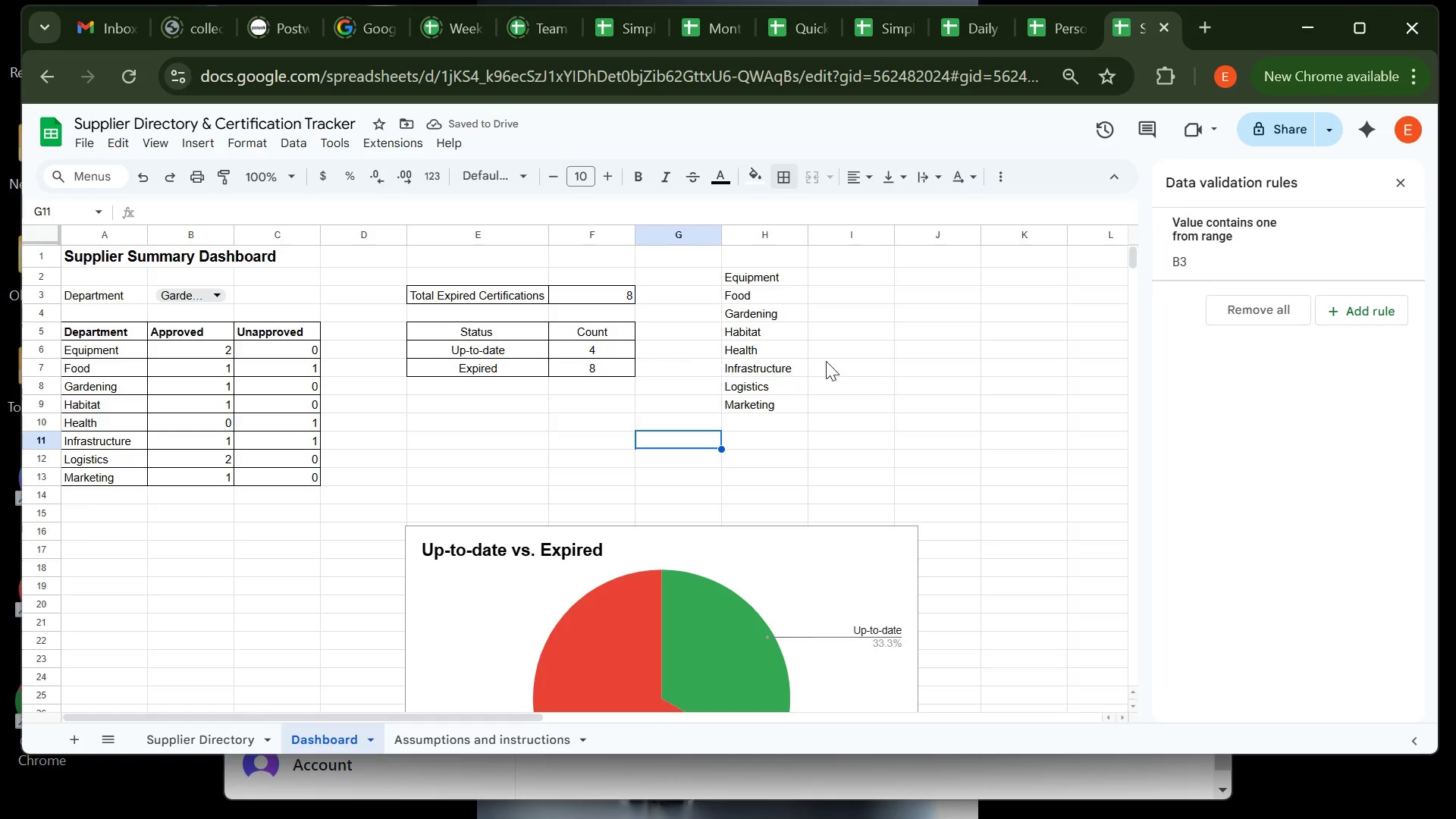 
left_click([926, 358])
 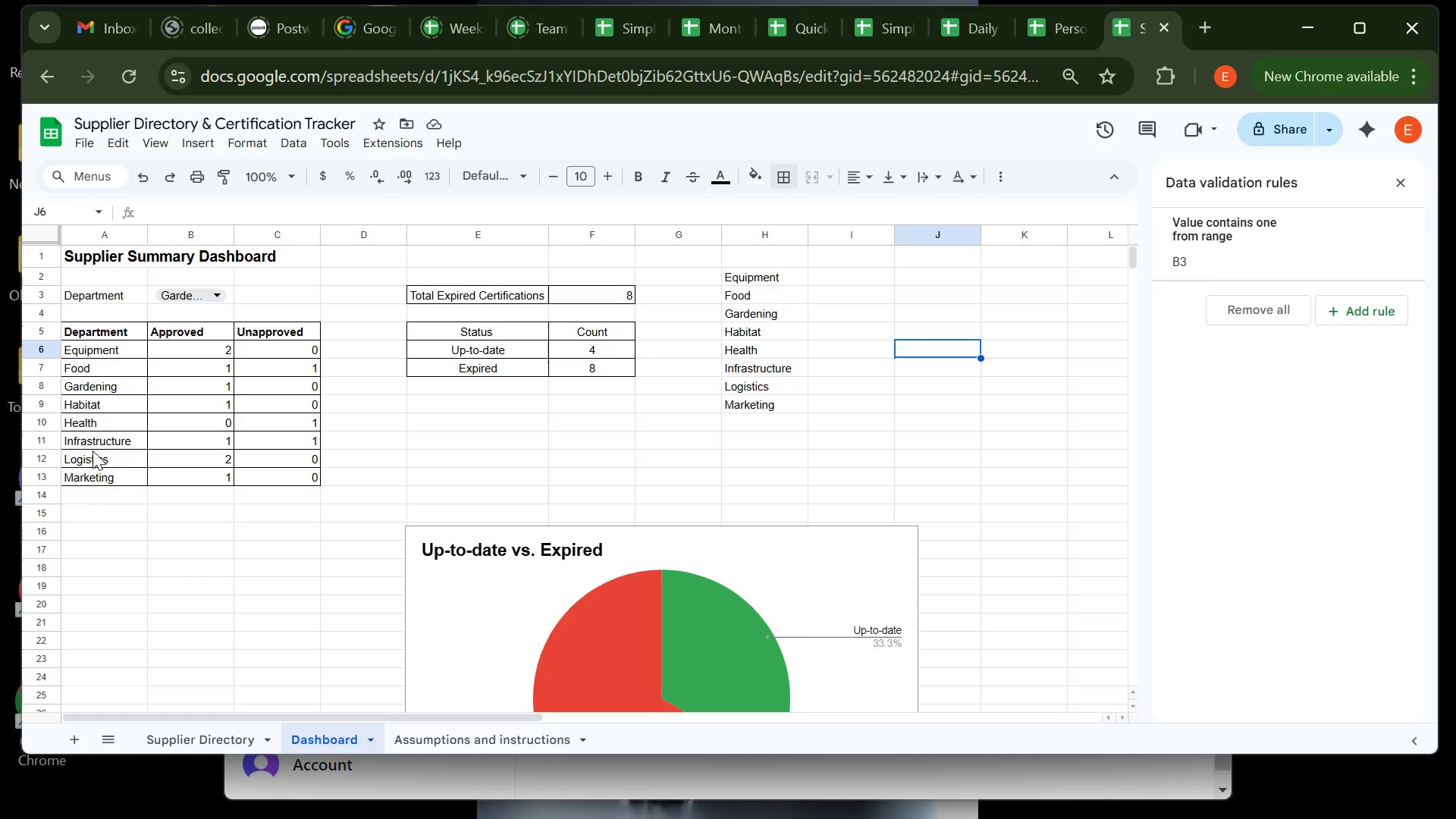 
wait(32.5)
 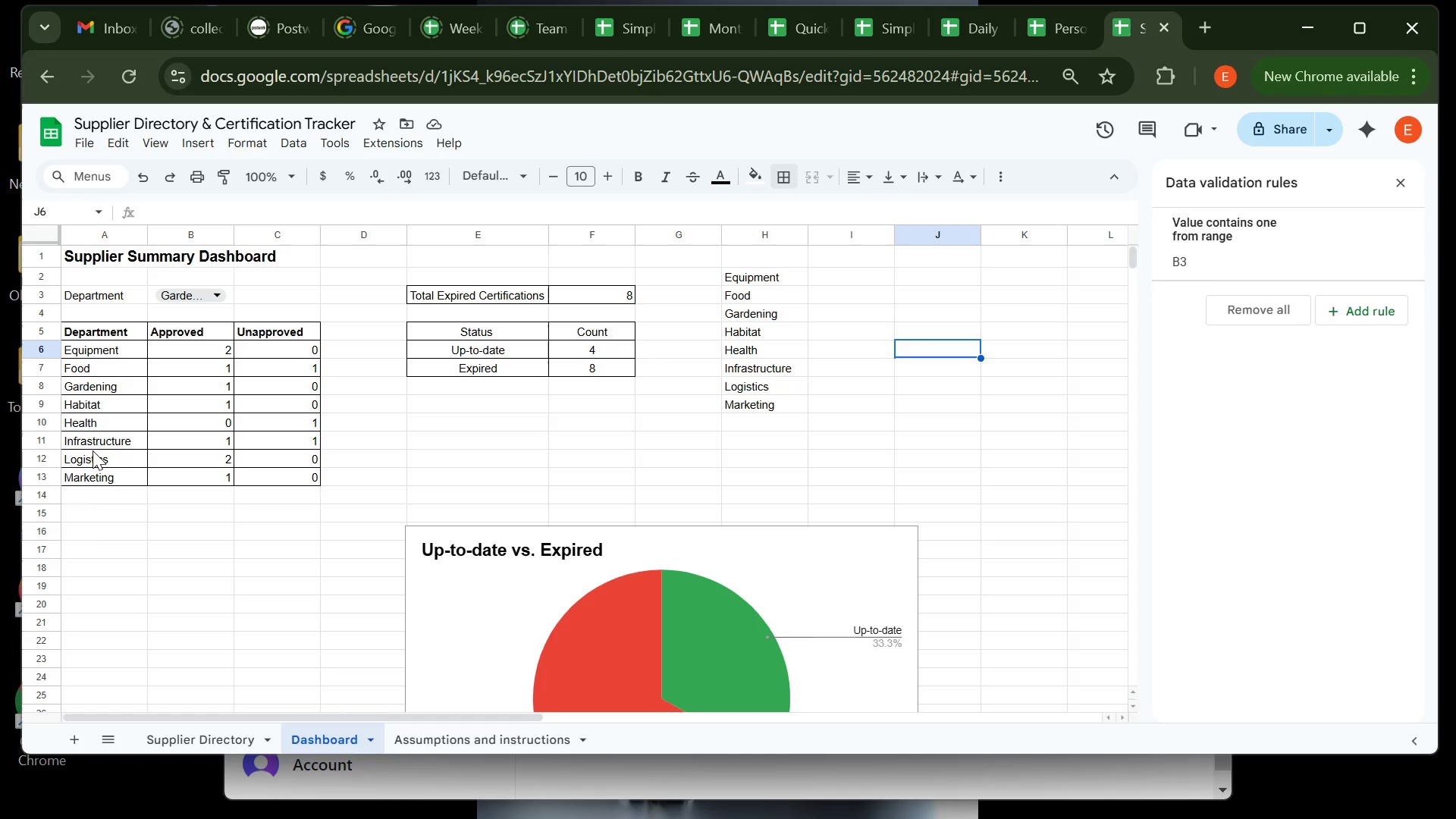 
left_click([82, 529])
 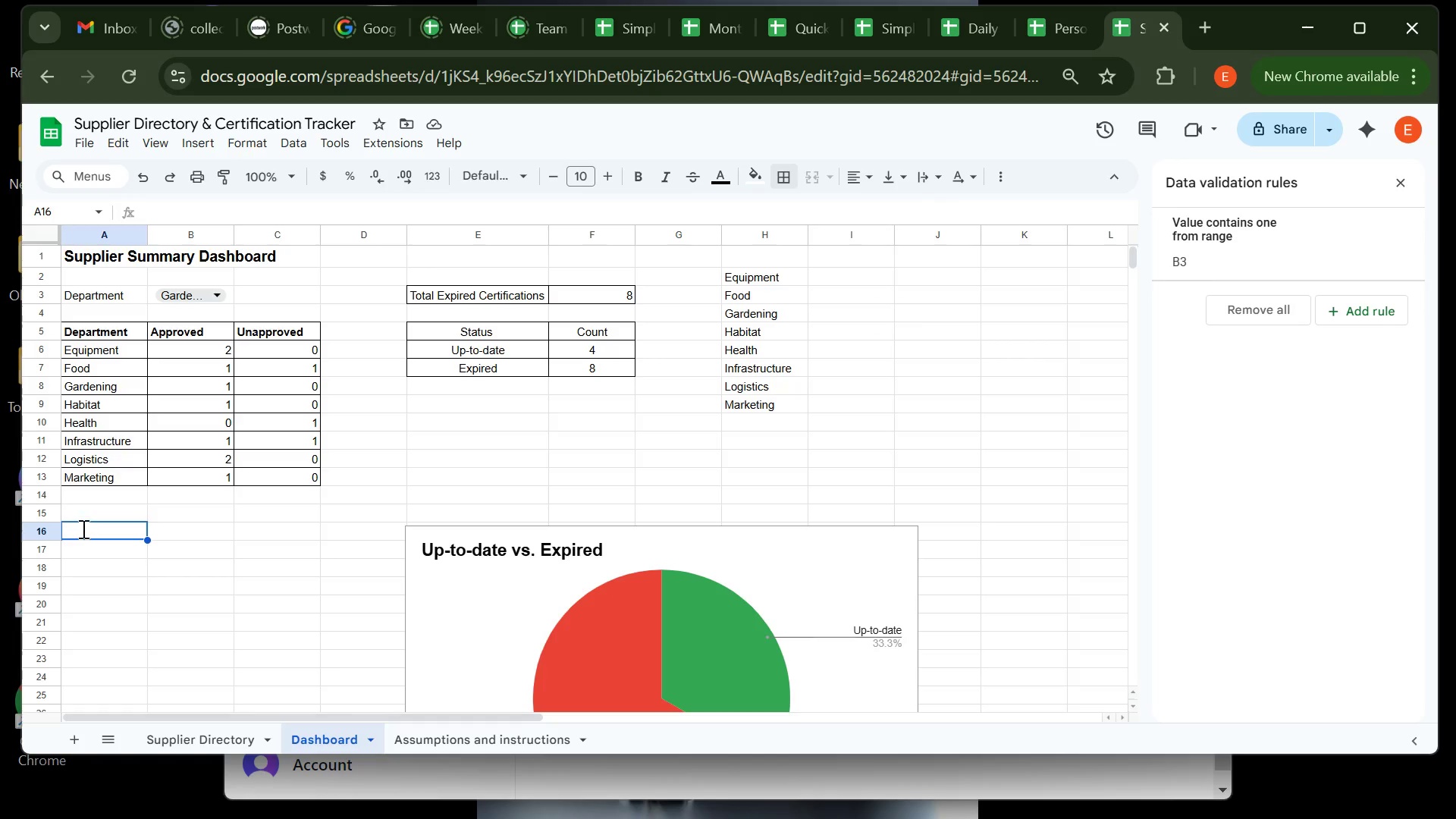 
type(Suppliers In selected Department :)
 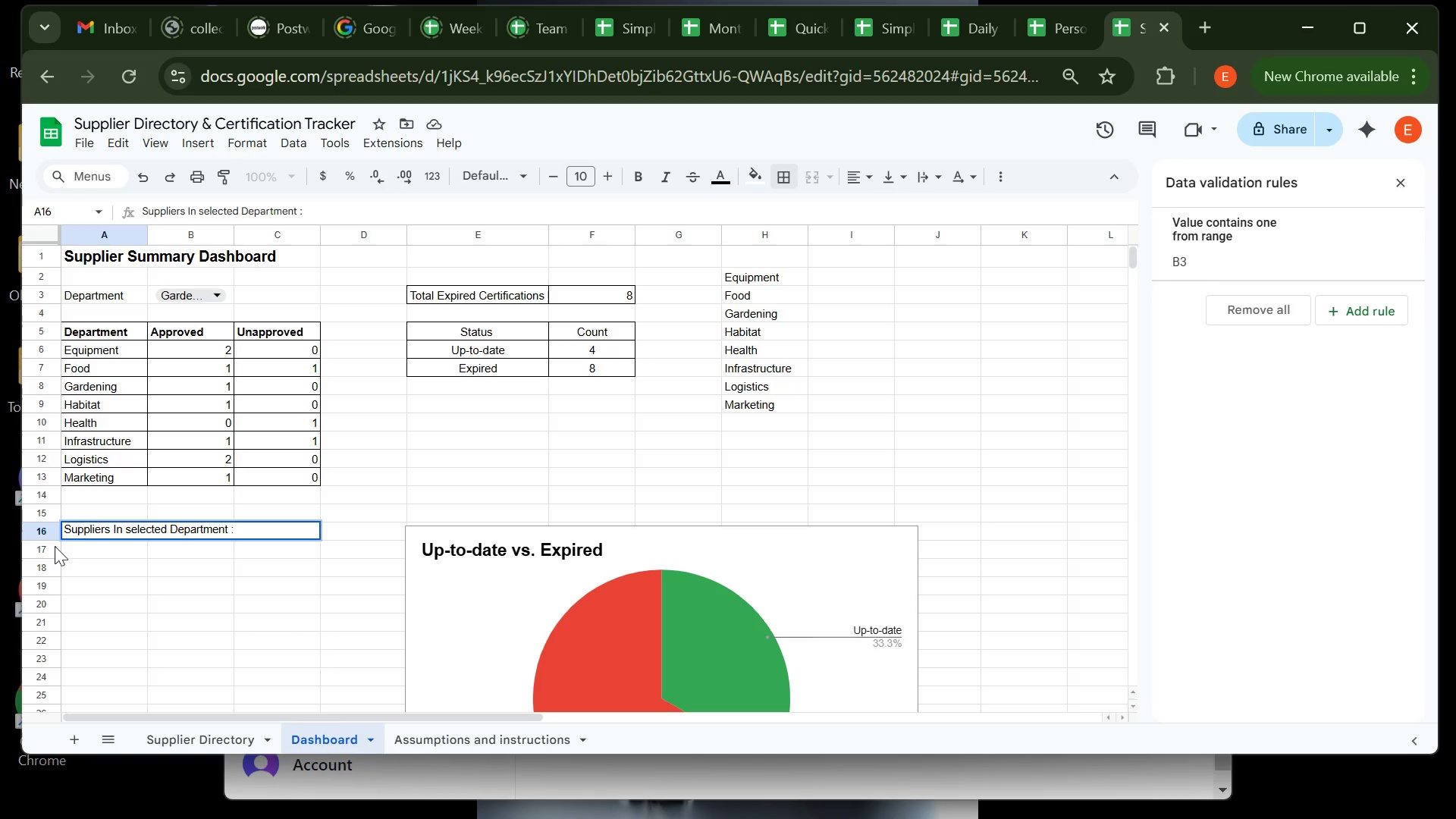 
wait(63.3)
 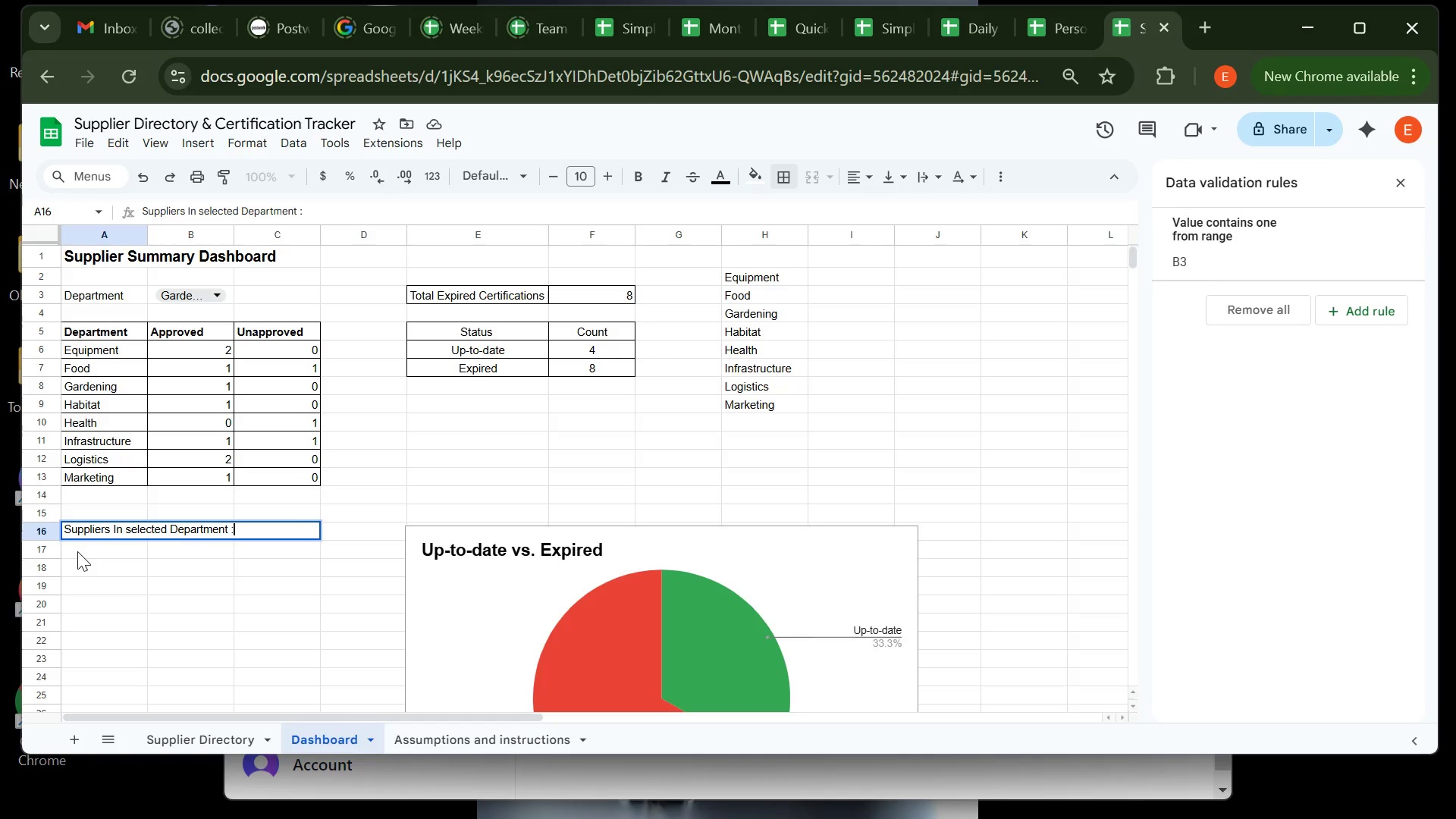 
left_click([77, 551])
 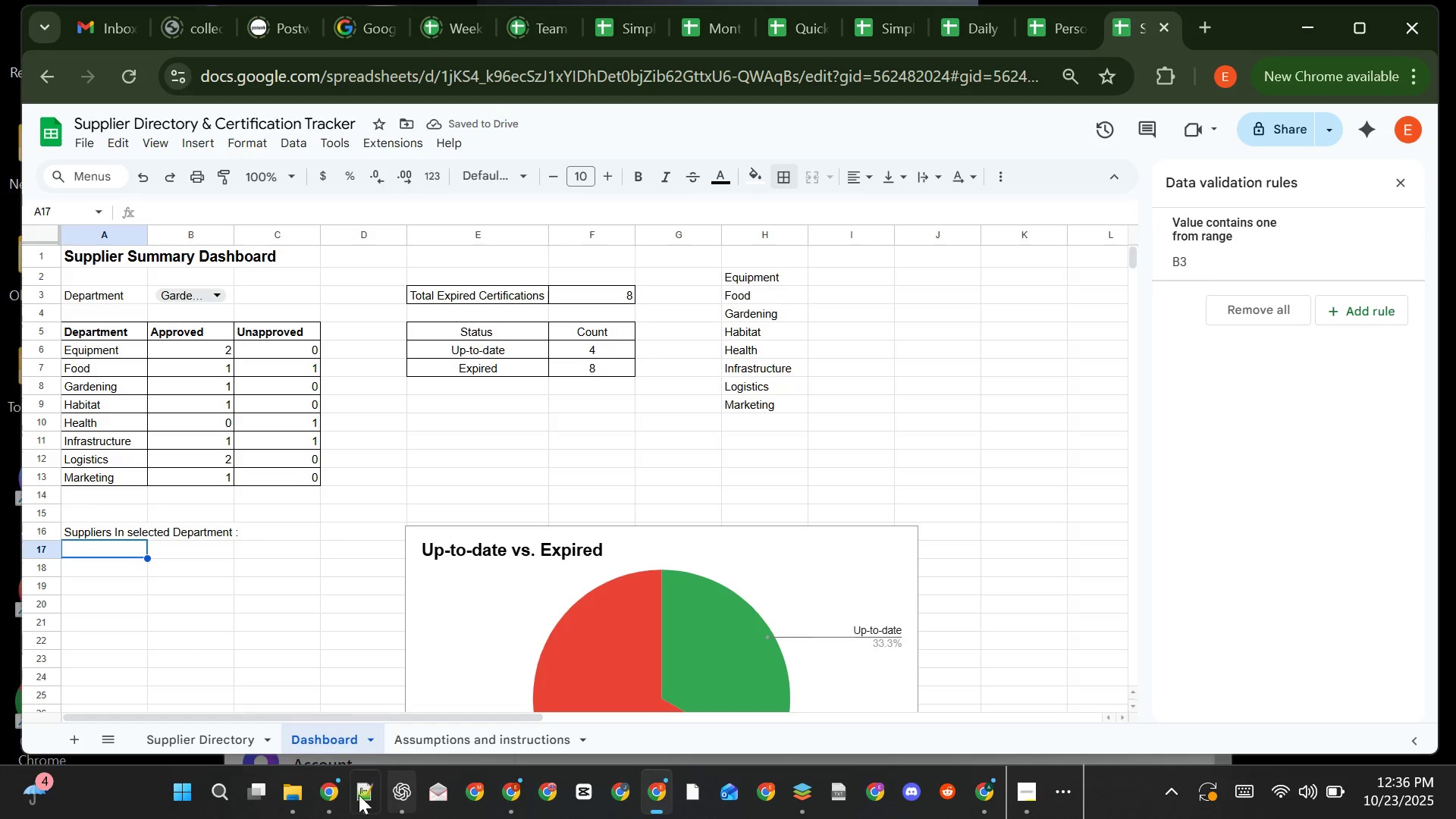 
left_click([356, 793])
 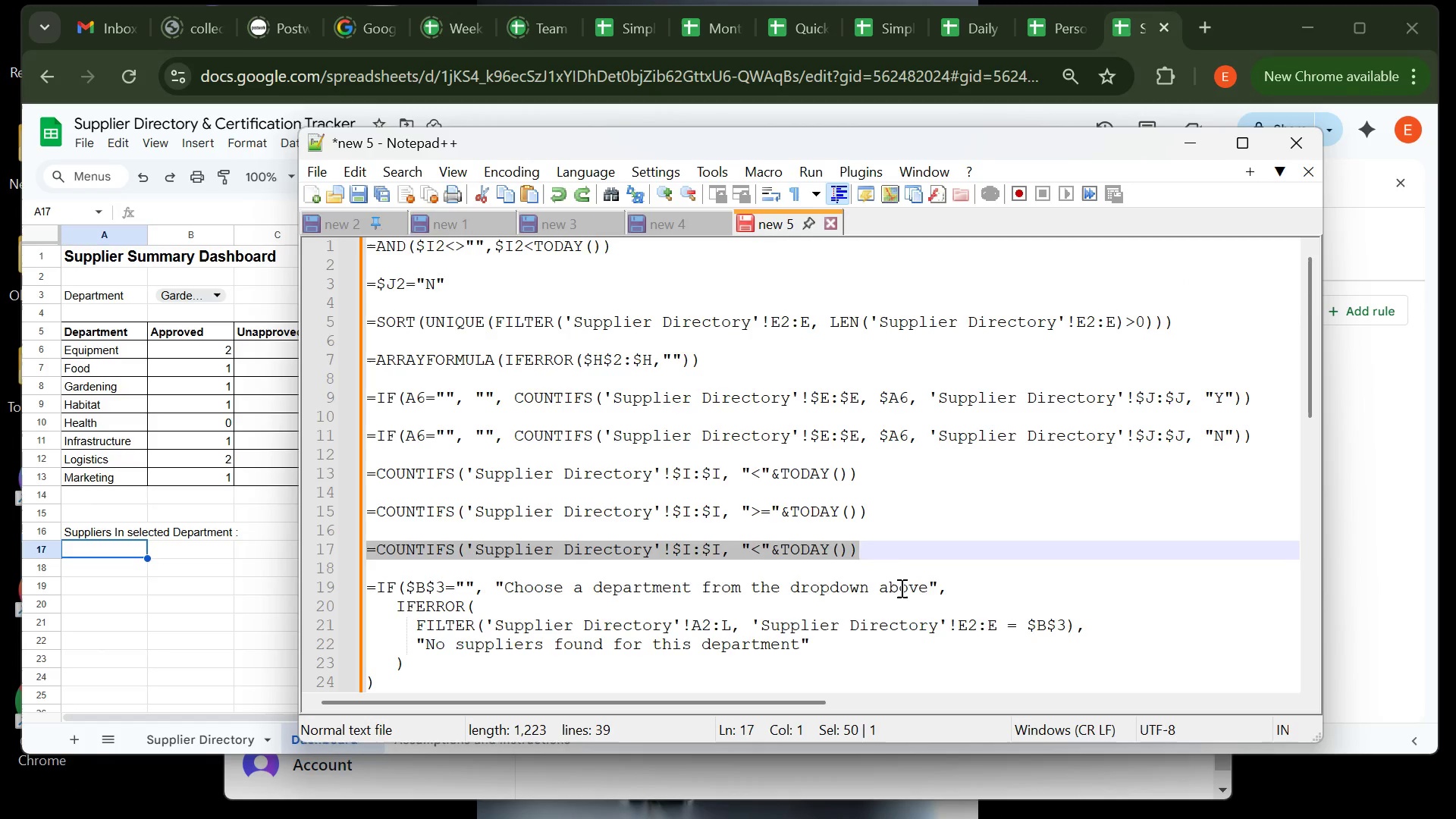 
scroll: coordinate [1254, 582], scroll_direction: down, amount: 40.0
 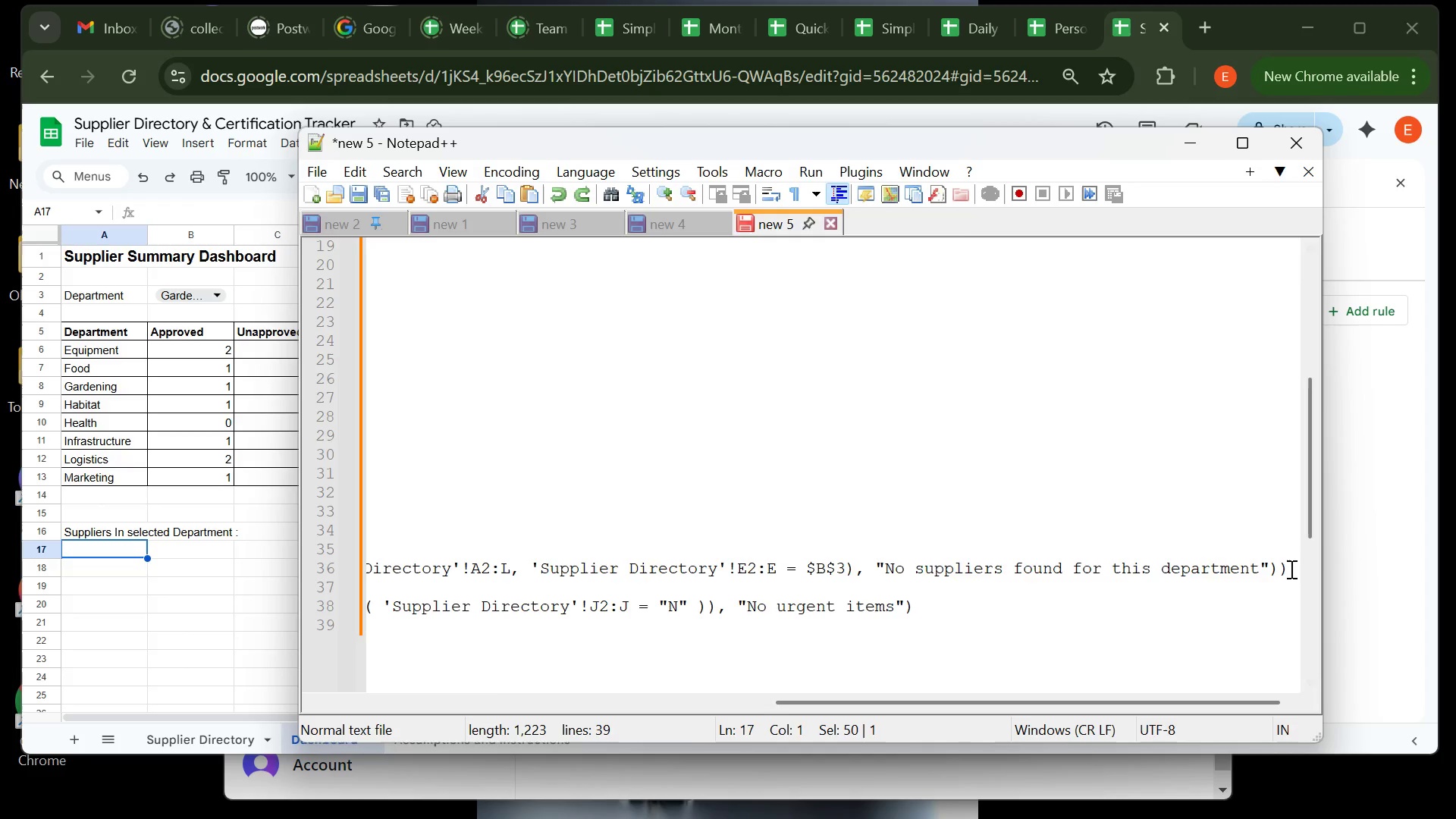 
left_click([1290, 569])
 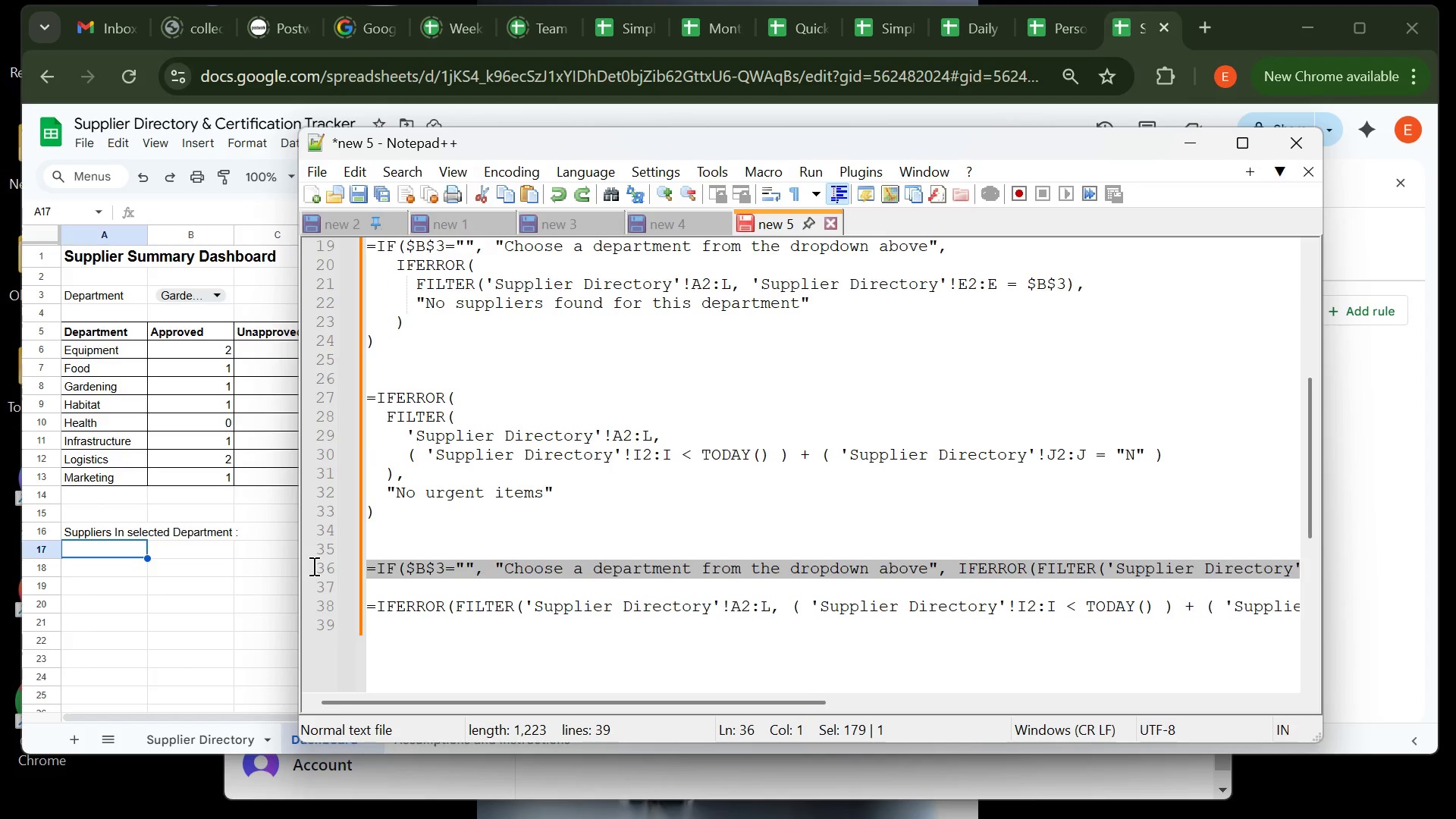 
wait(5.02)
 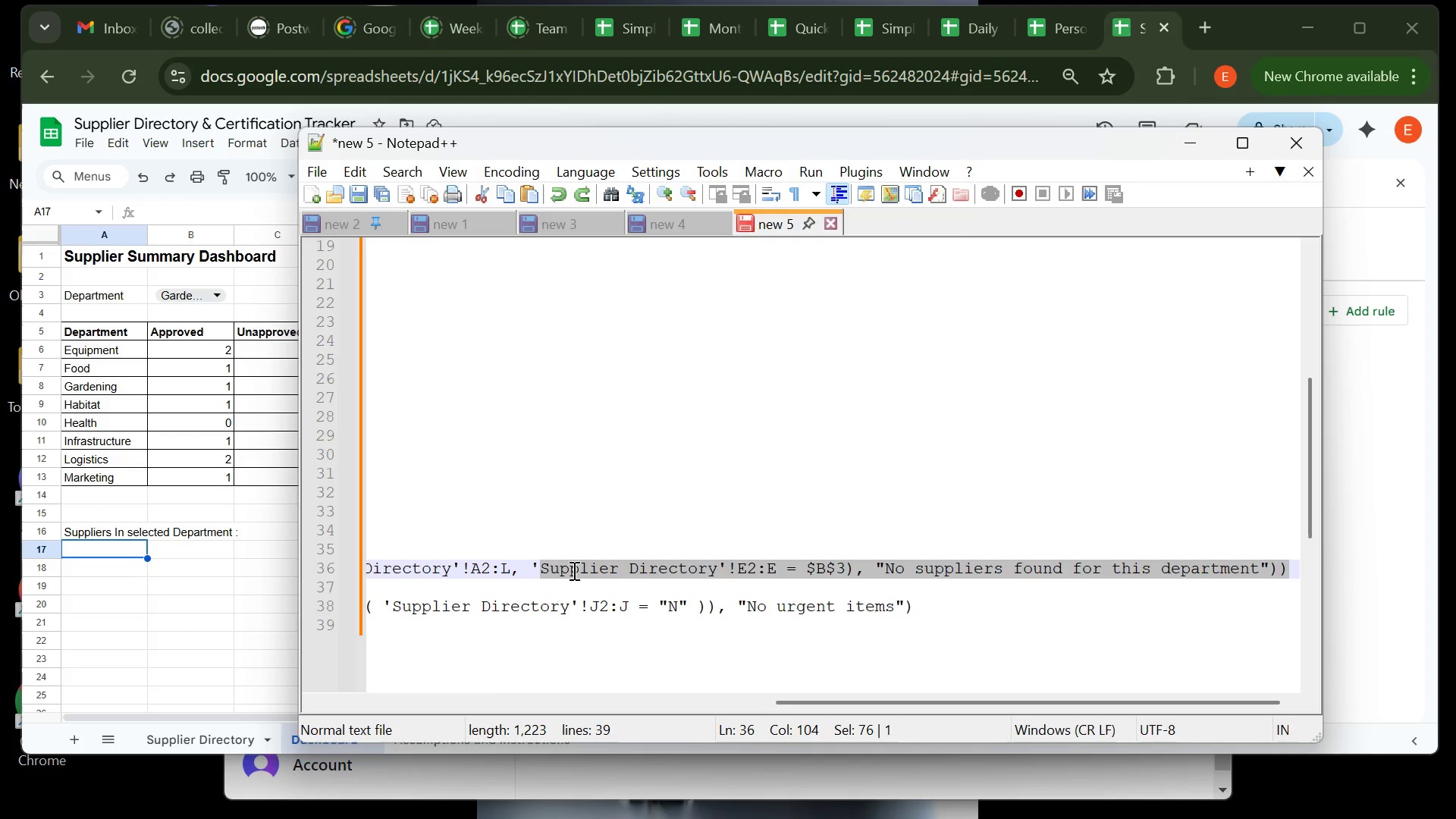 
key(Control+C)
 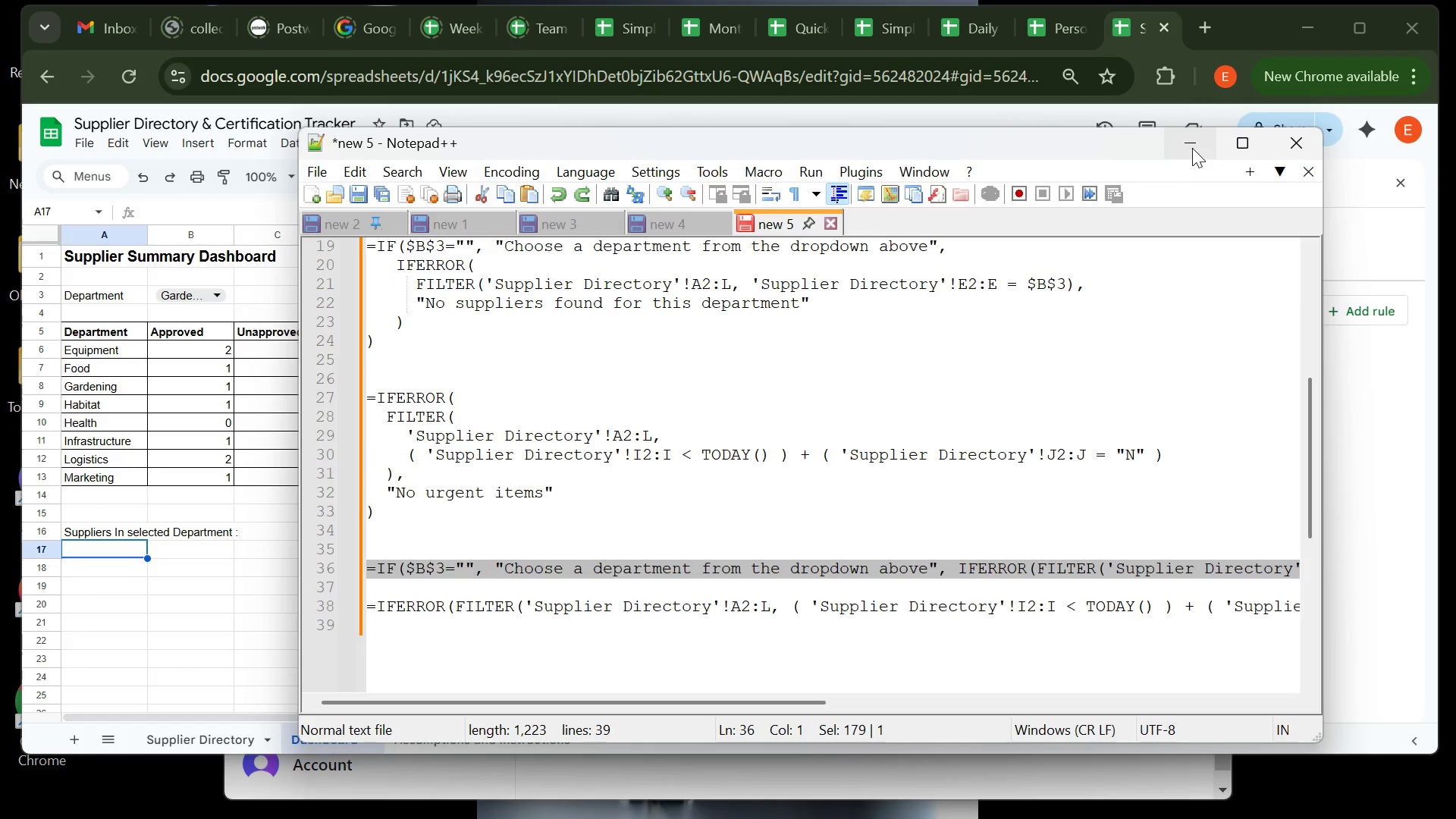 
left_click([1194, 147])
 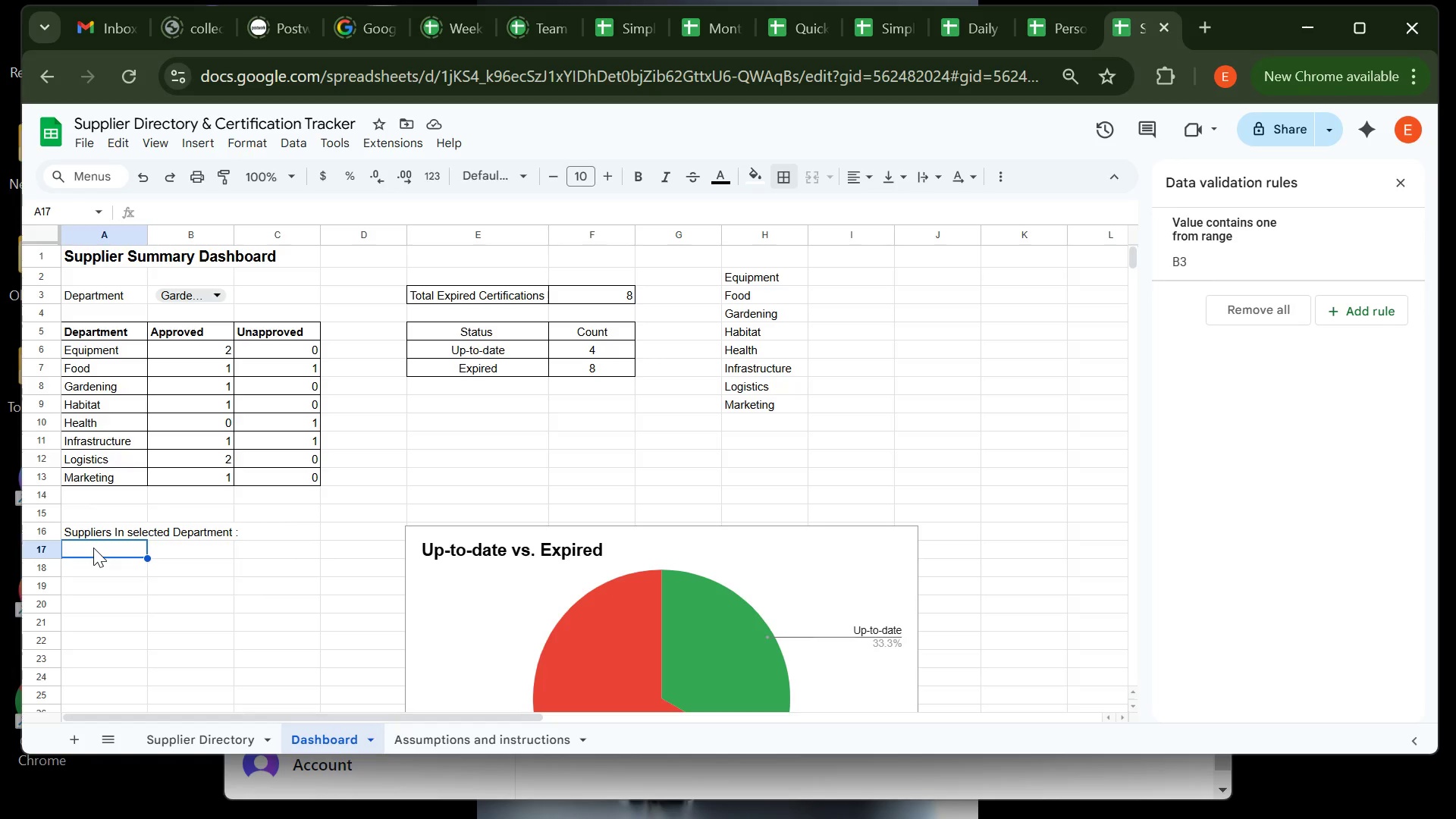 
key(Control+V)
 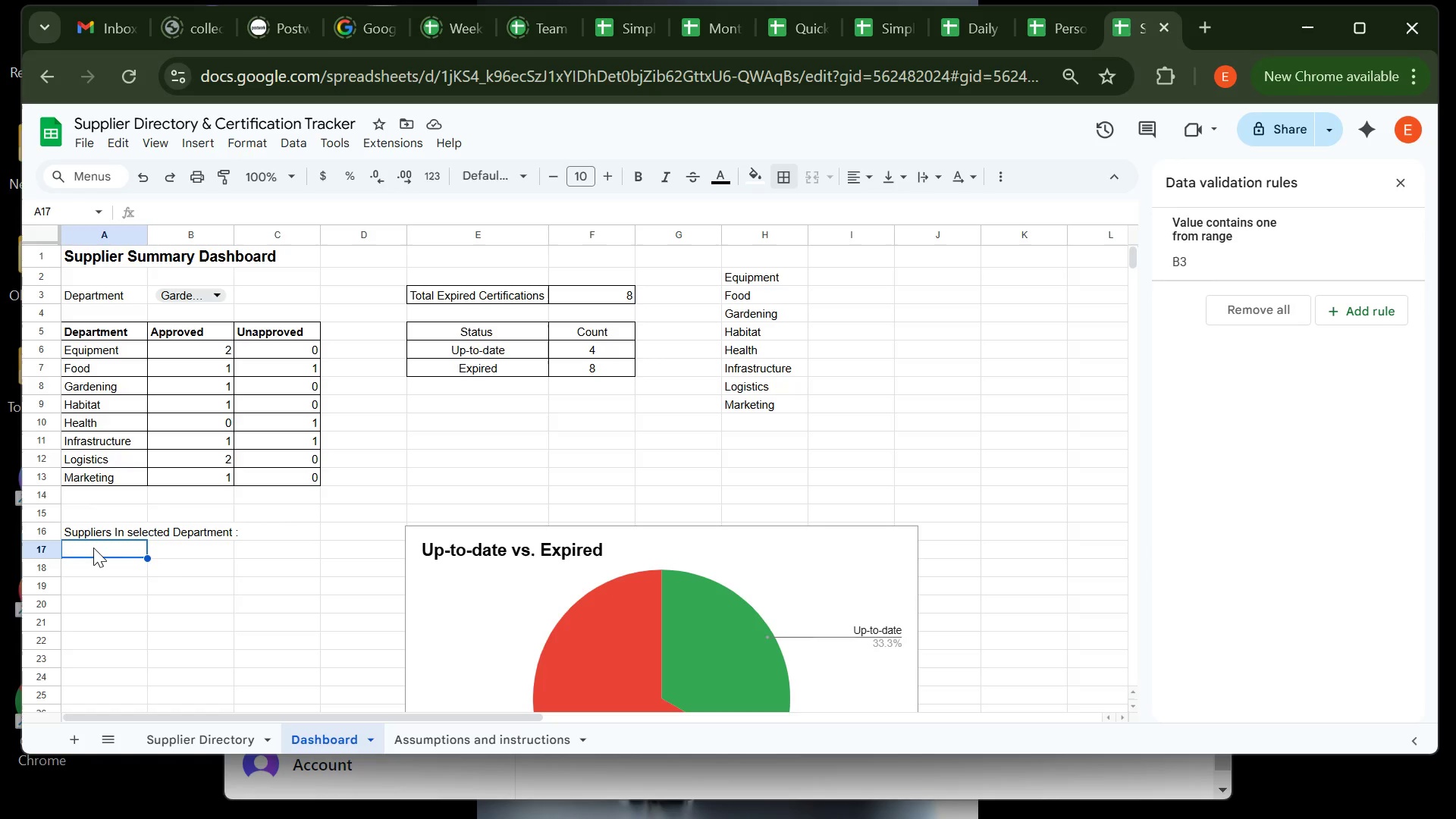 
wait(18.53)
 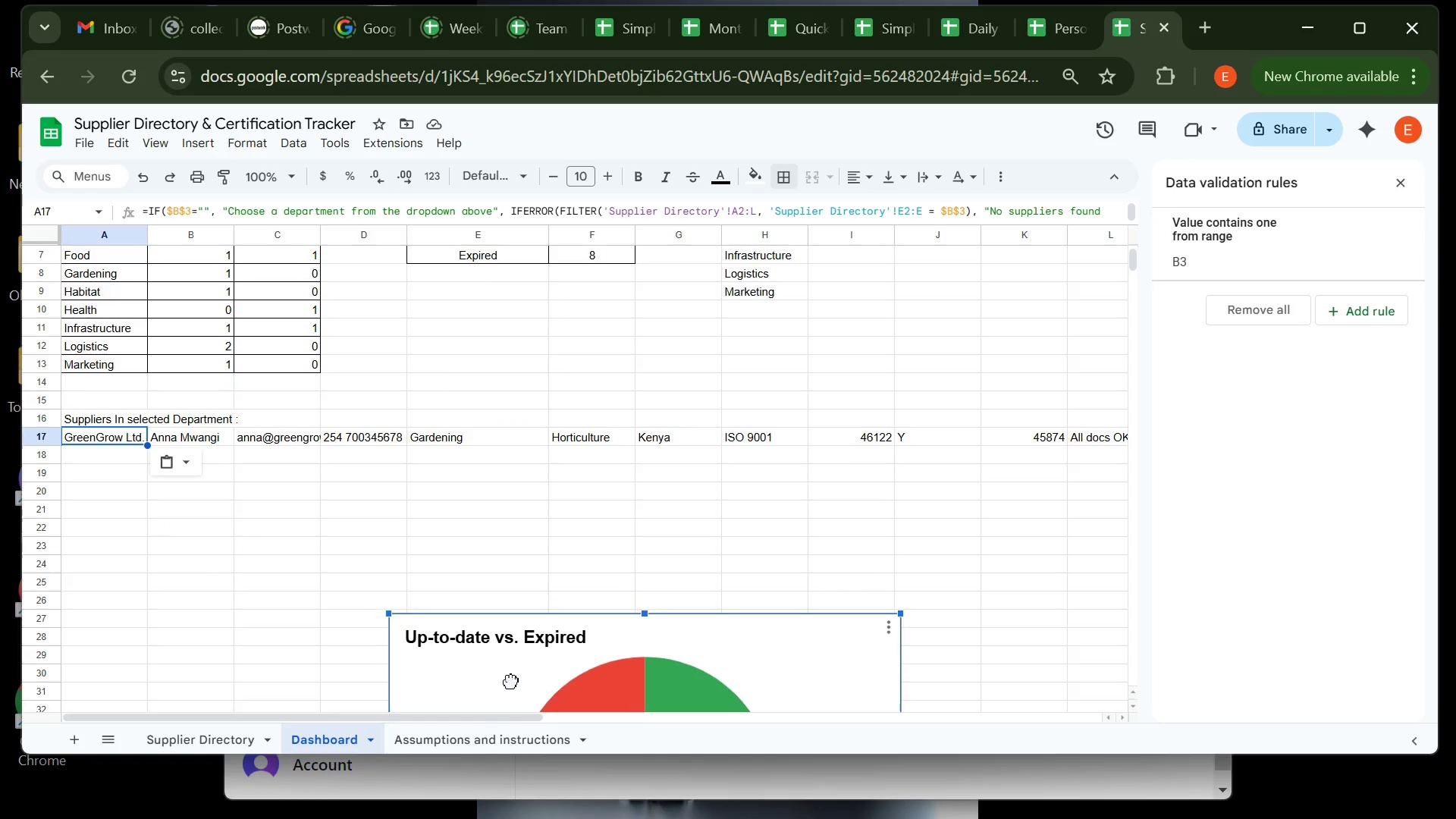 
left_click([208, 290])
 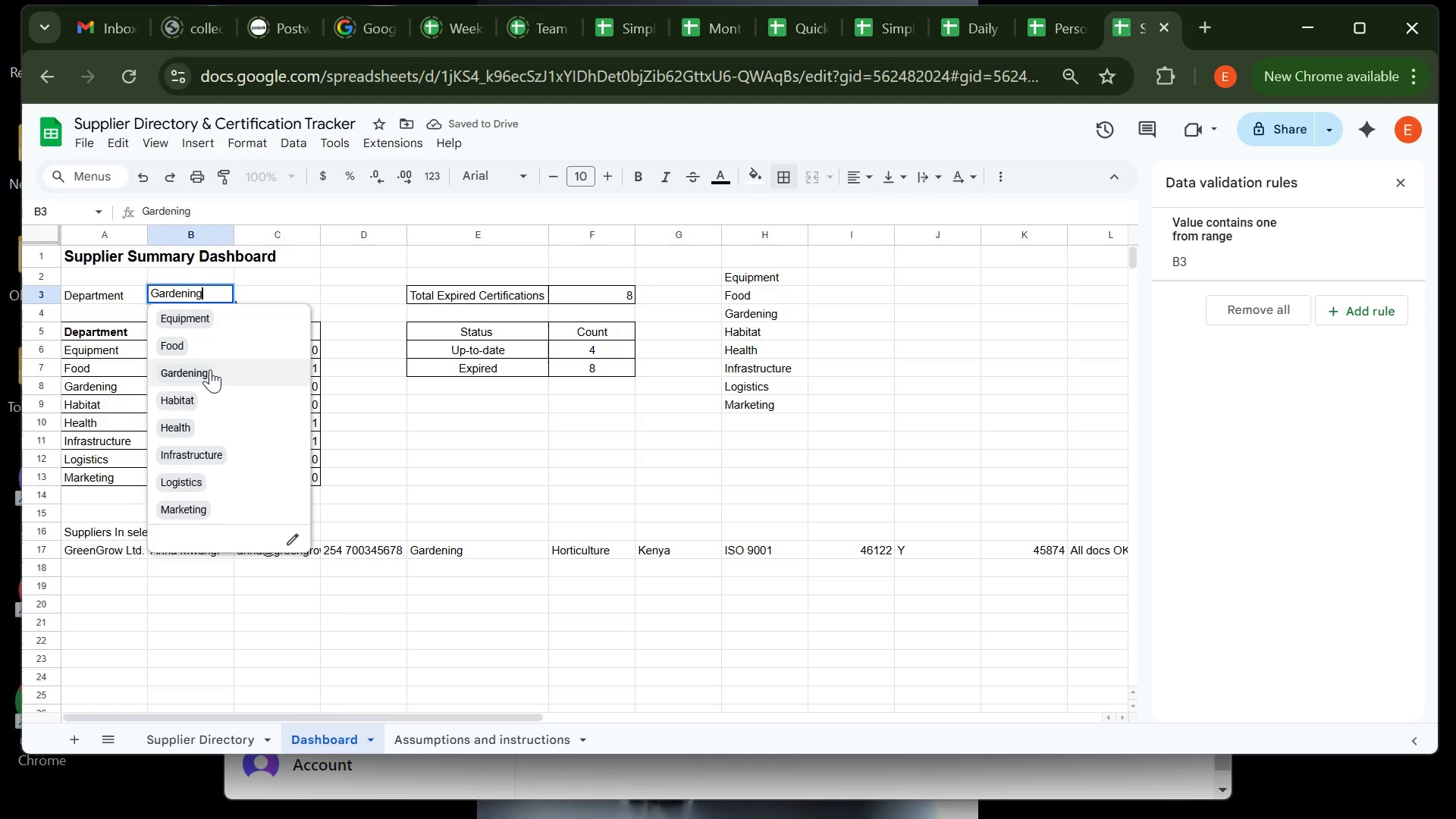 
left_click([210, 369])
 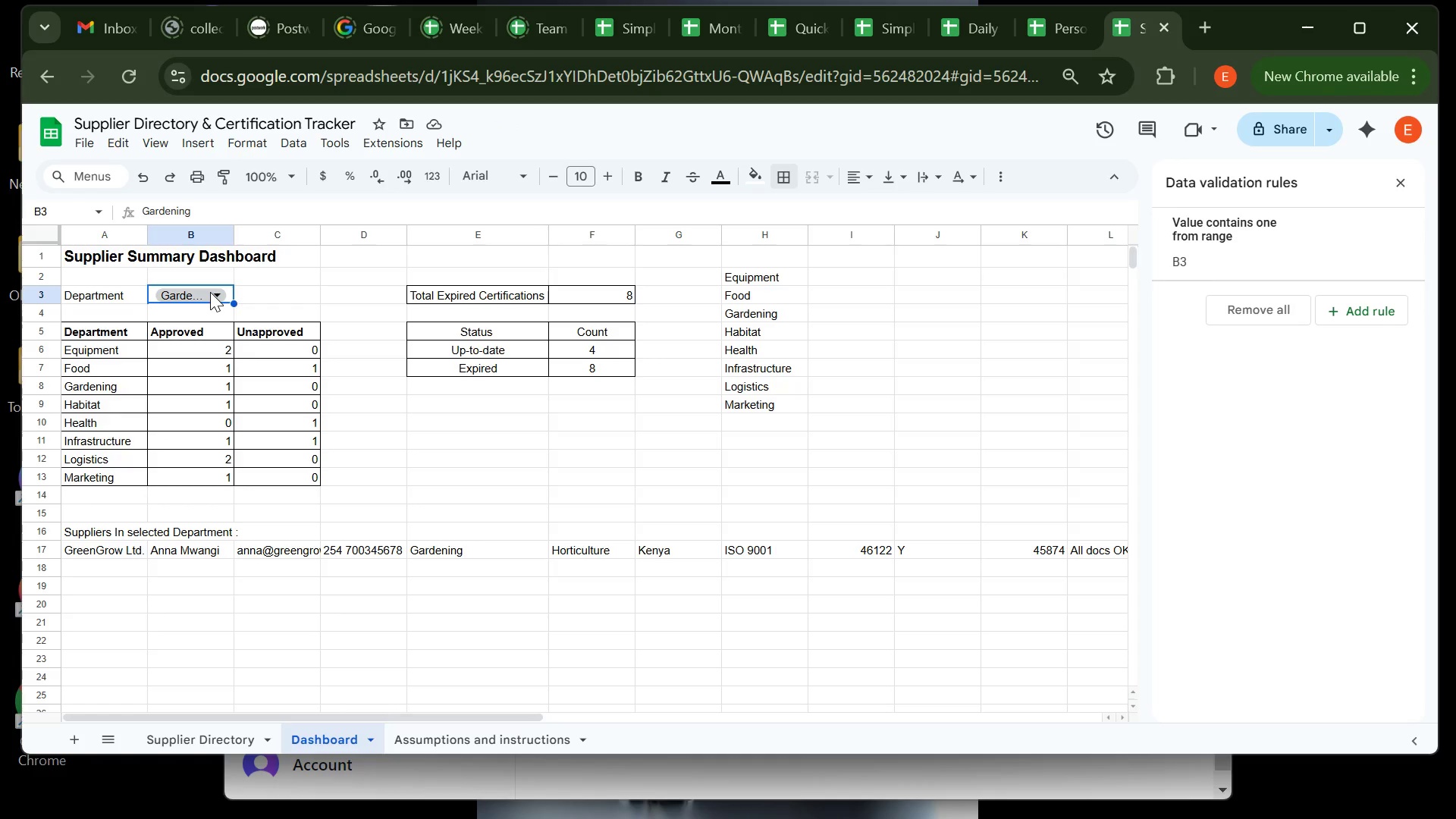 
left_click([210, 292])
 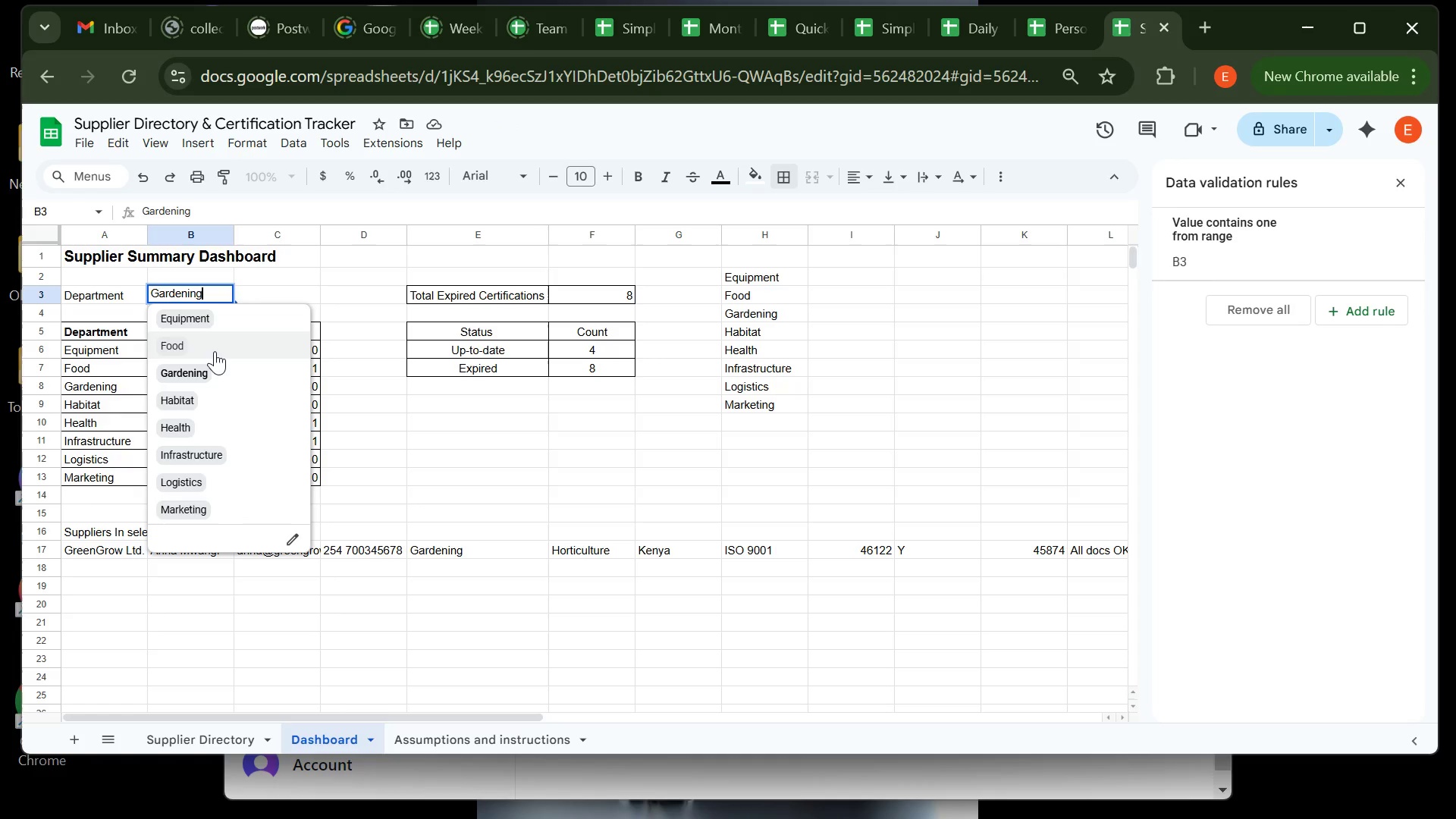 
left_click([215, 351])
 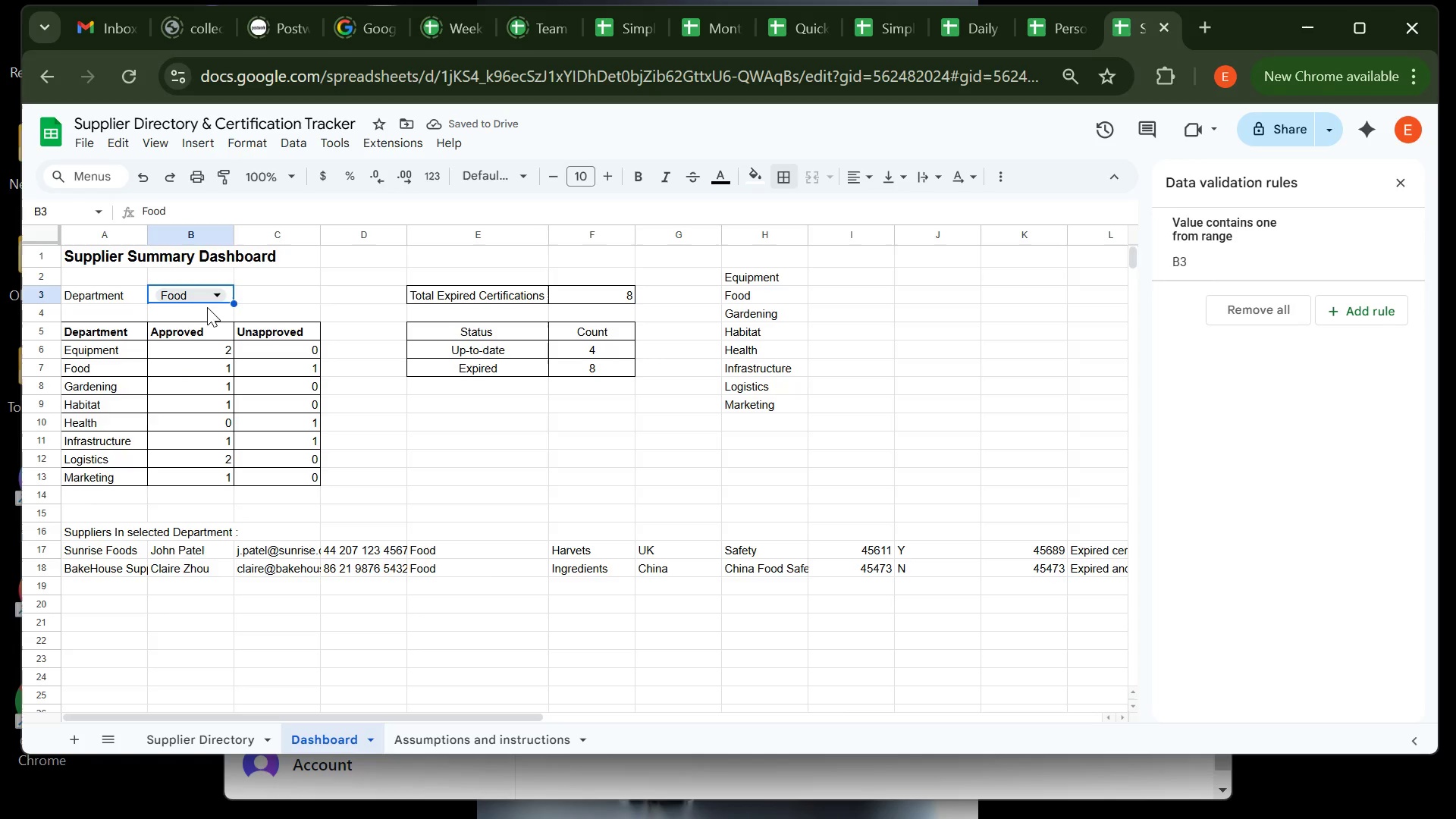 
left_click([212, 297])
 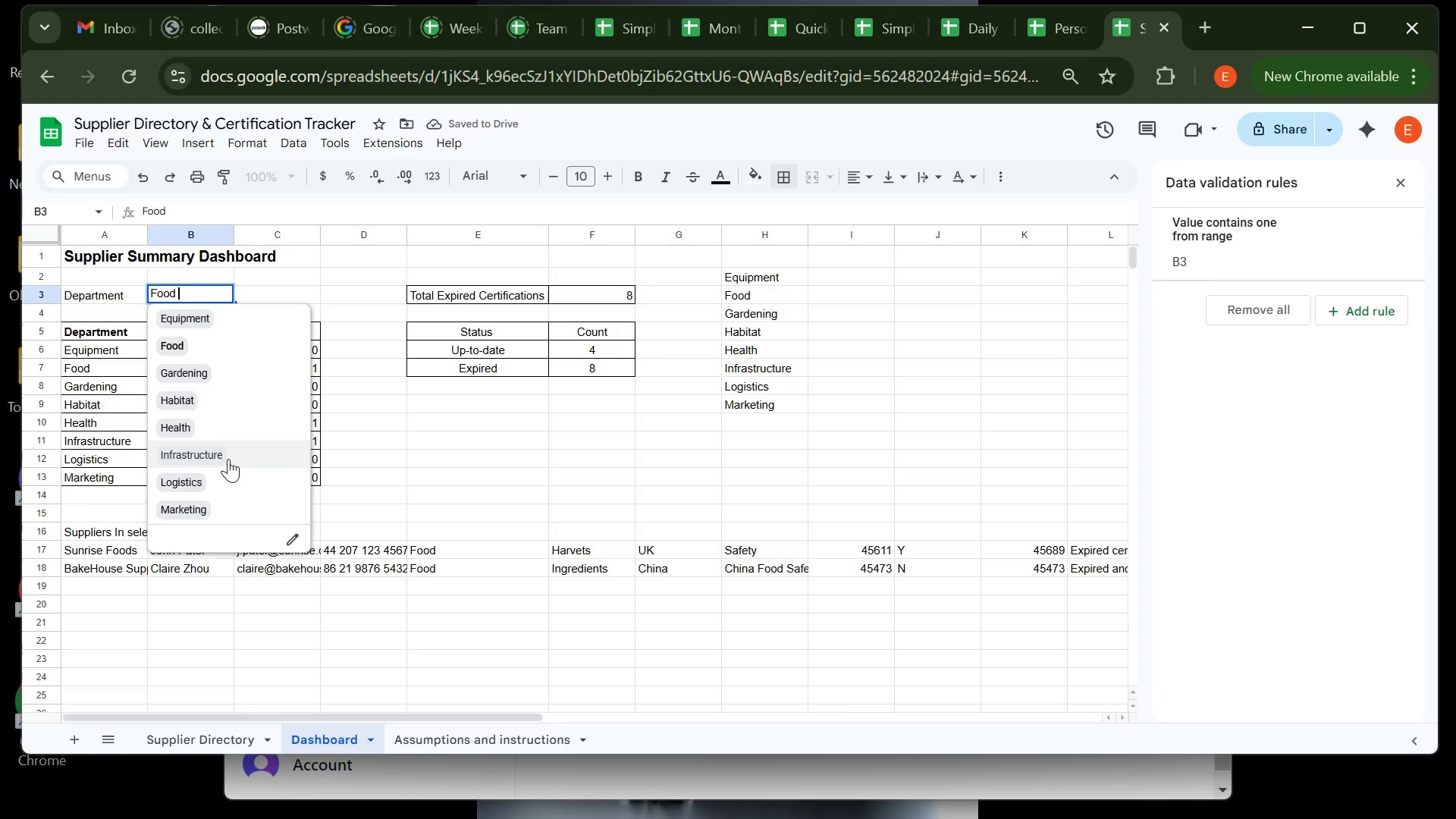 
left_click([228, 459])
 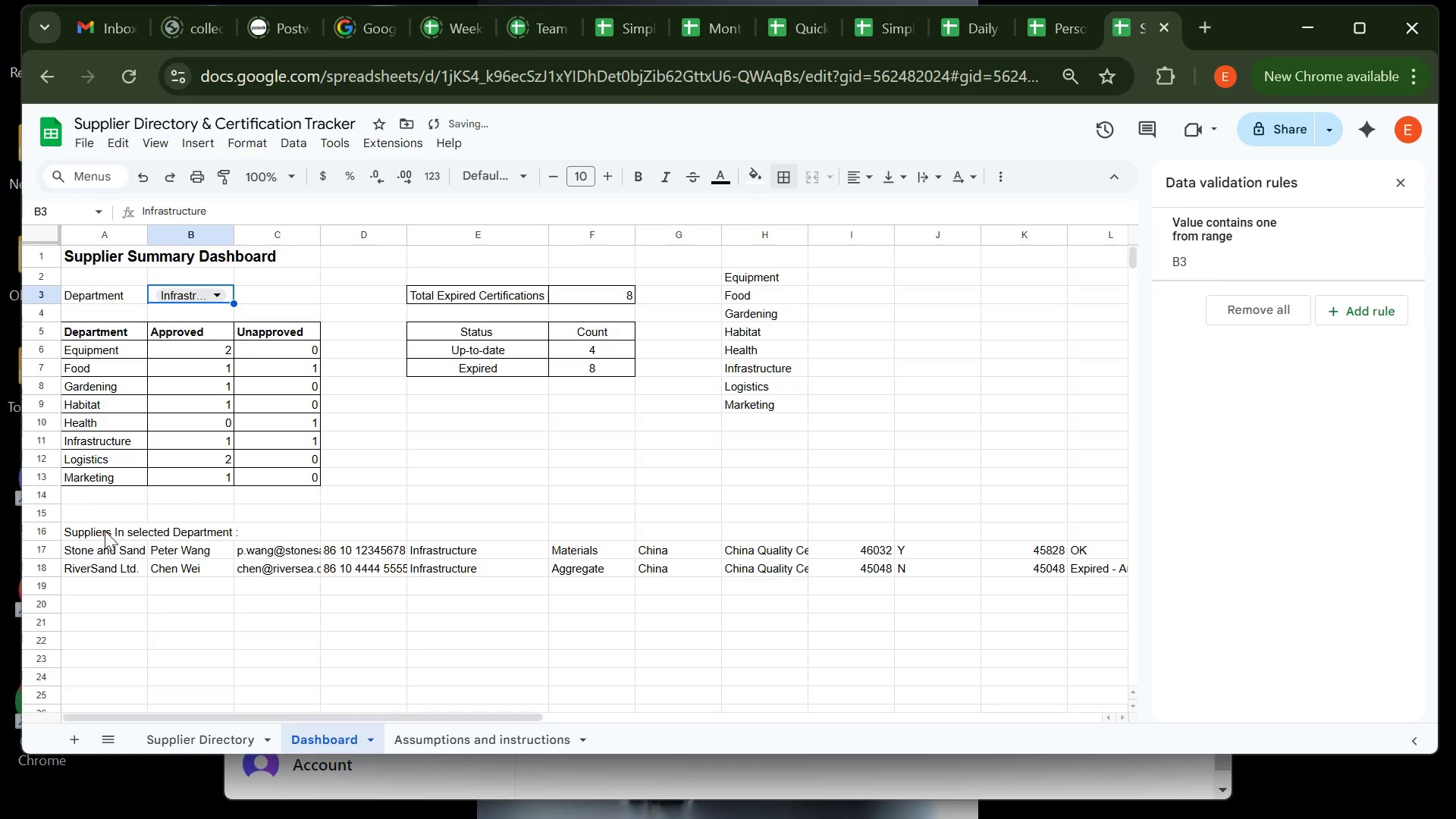 
left_click([91, 531])
 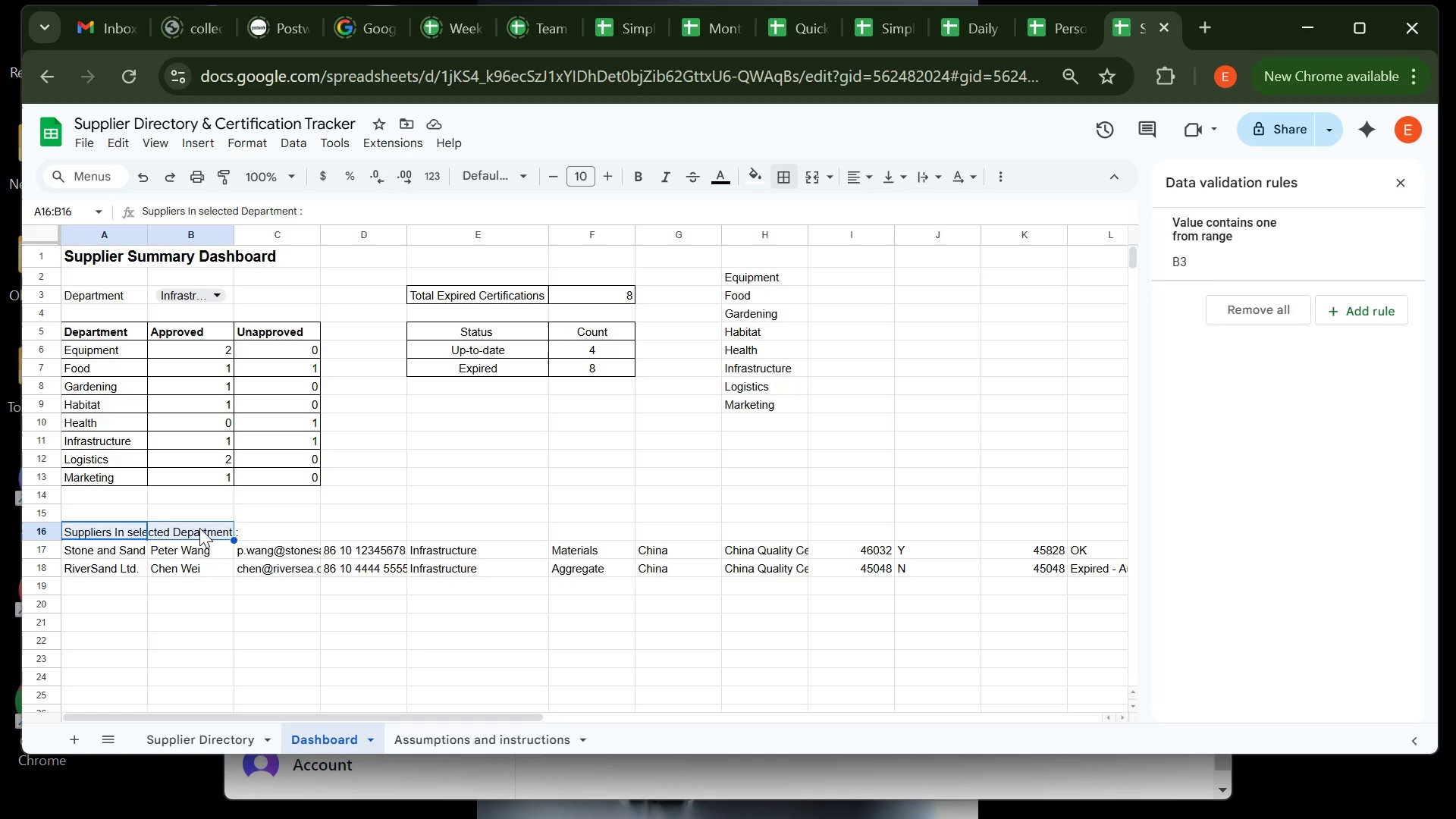 
key(Control+B)
 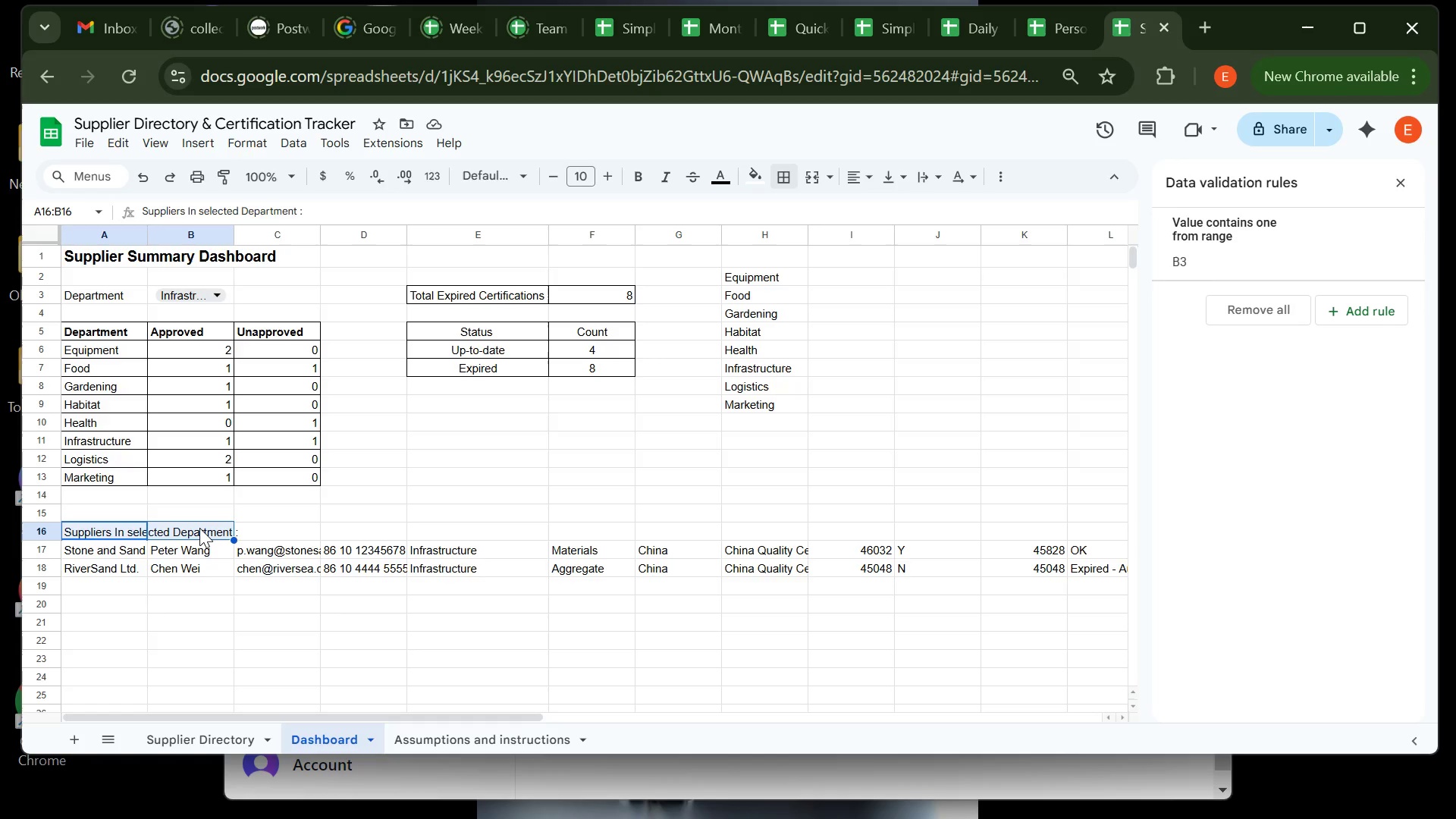 
left_click([118, 529])
 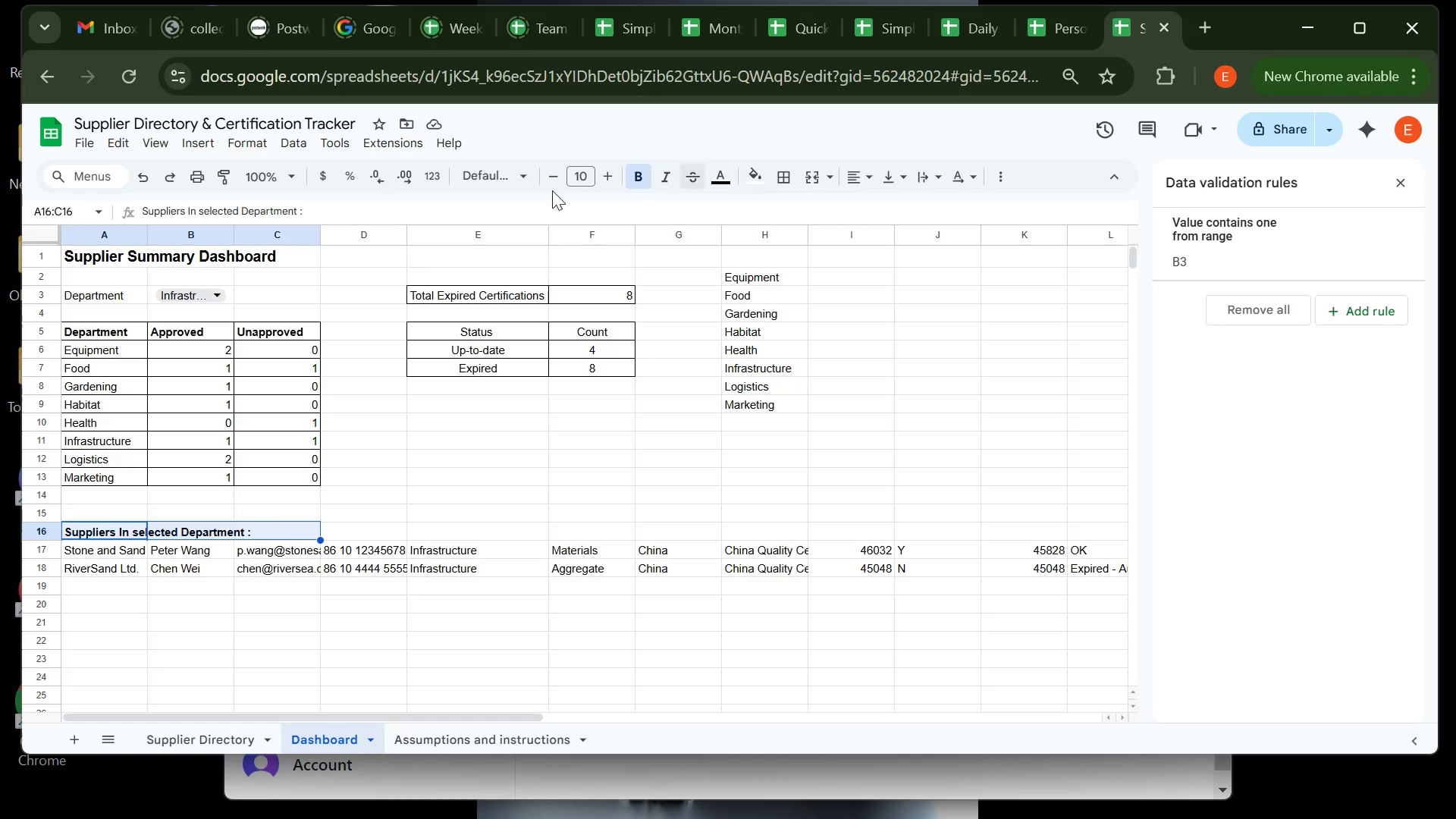 
wait(6.47)
 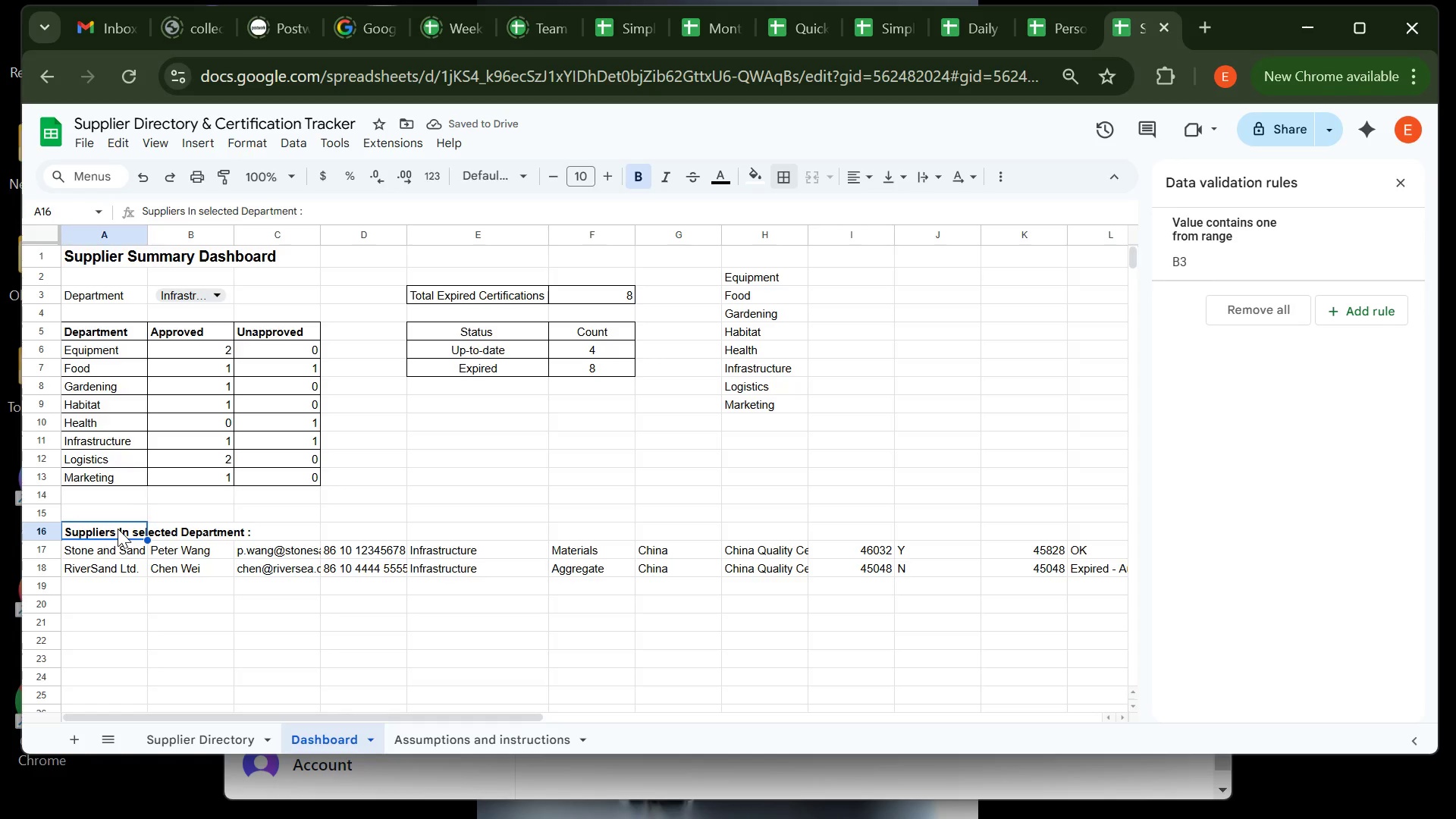 
left_click([246, 147])
 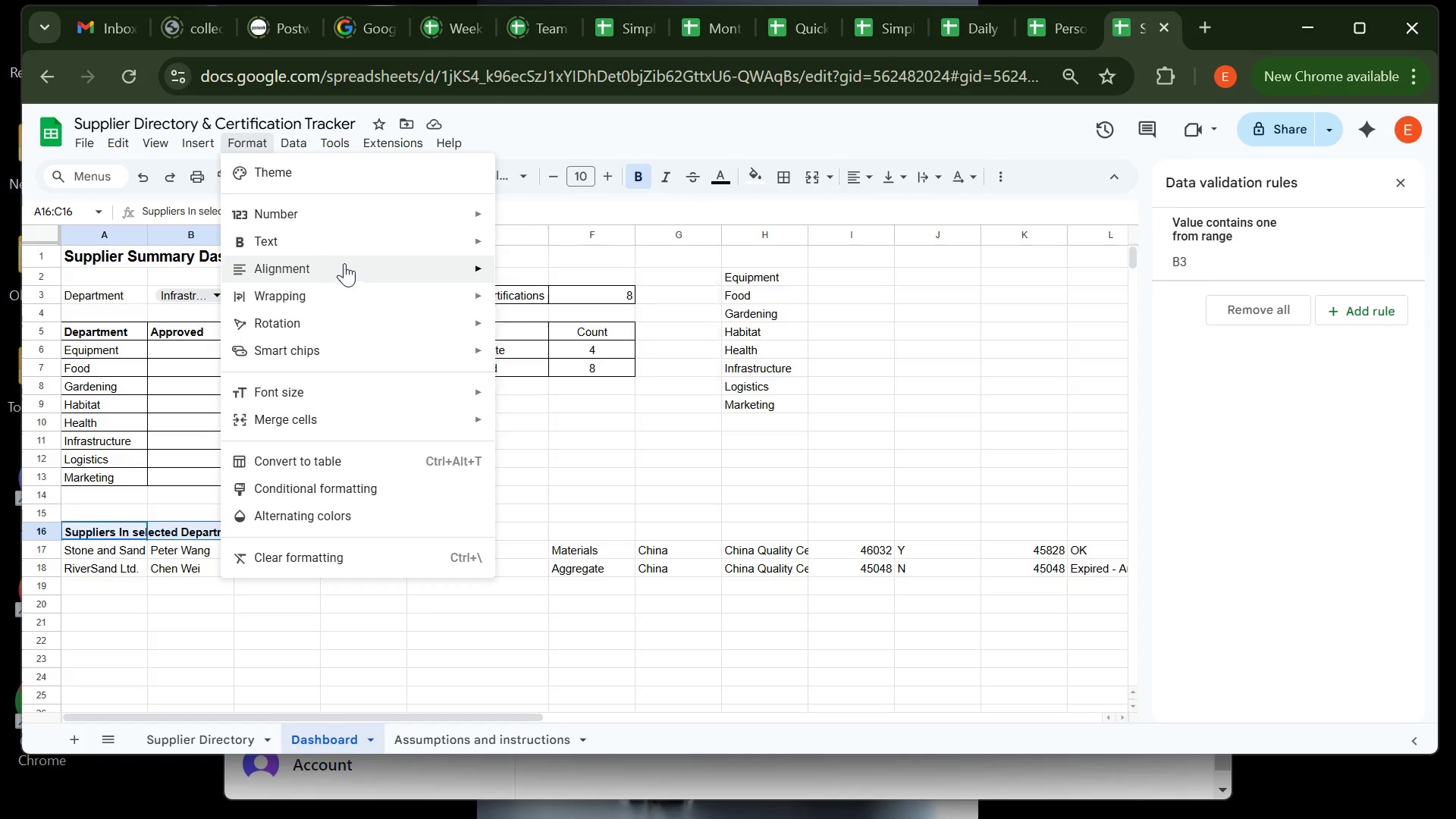 
mouse_move([395, 425])
 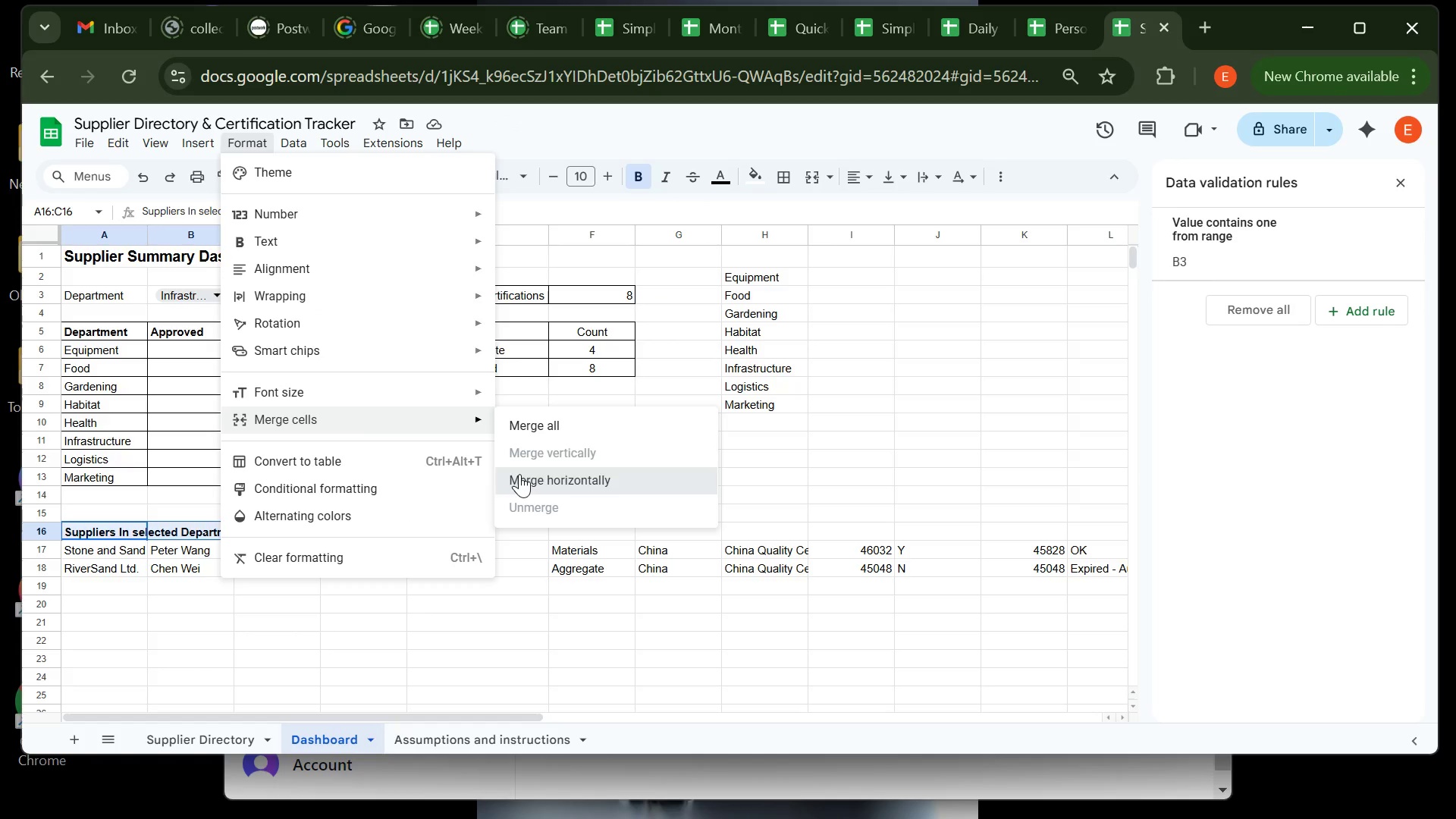 
left_click([519, 474])
 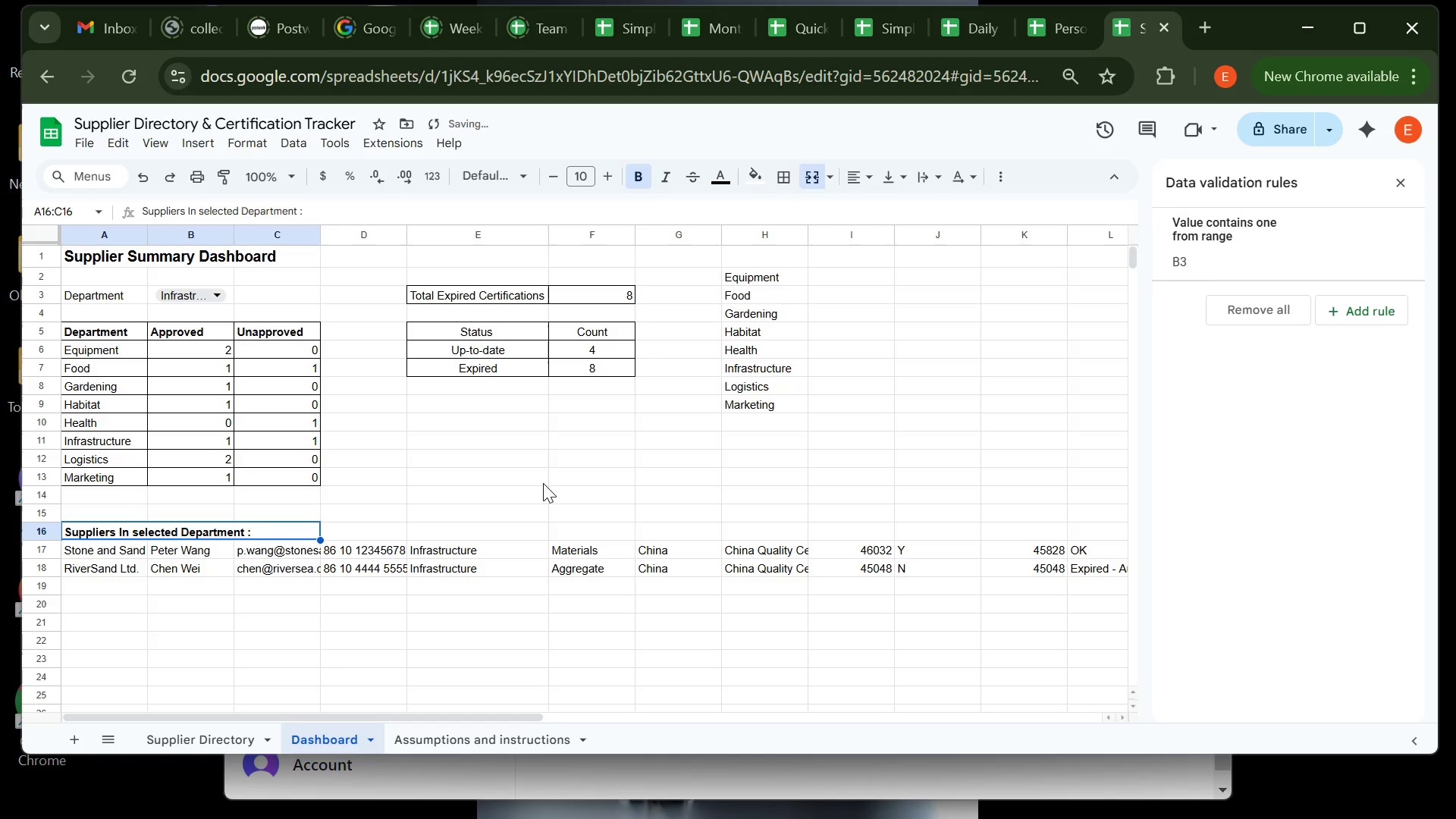 
left_click([543, 483])
 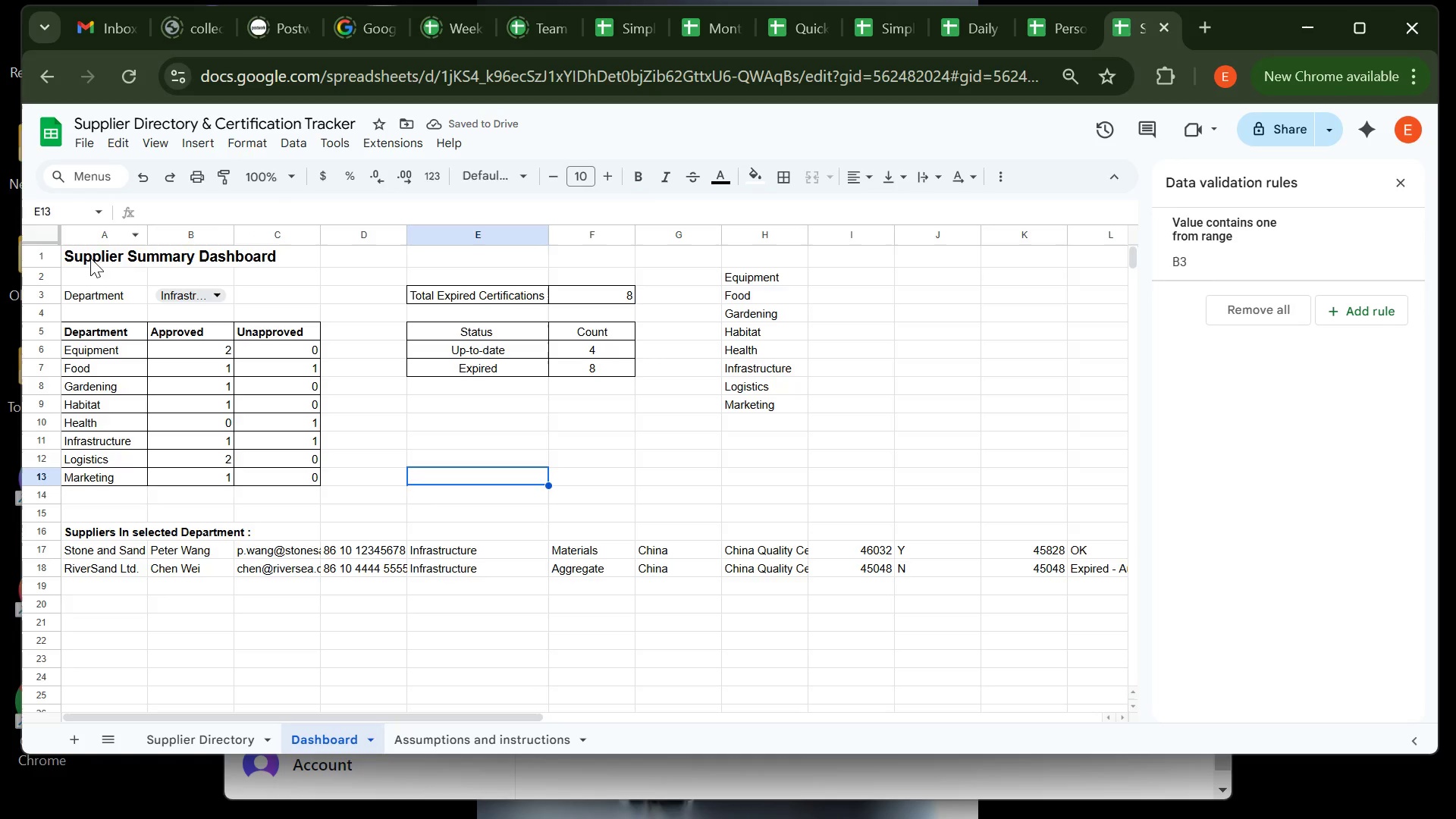 
left_click([91, 259])
 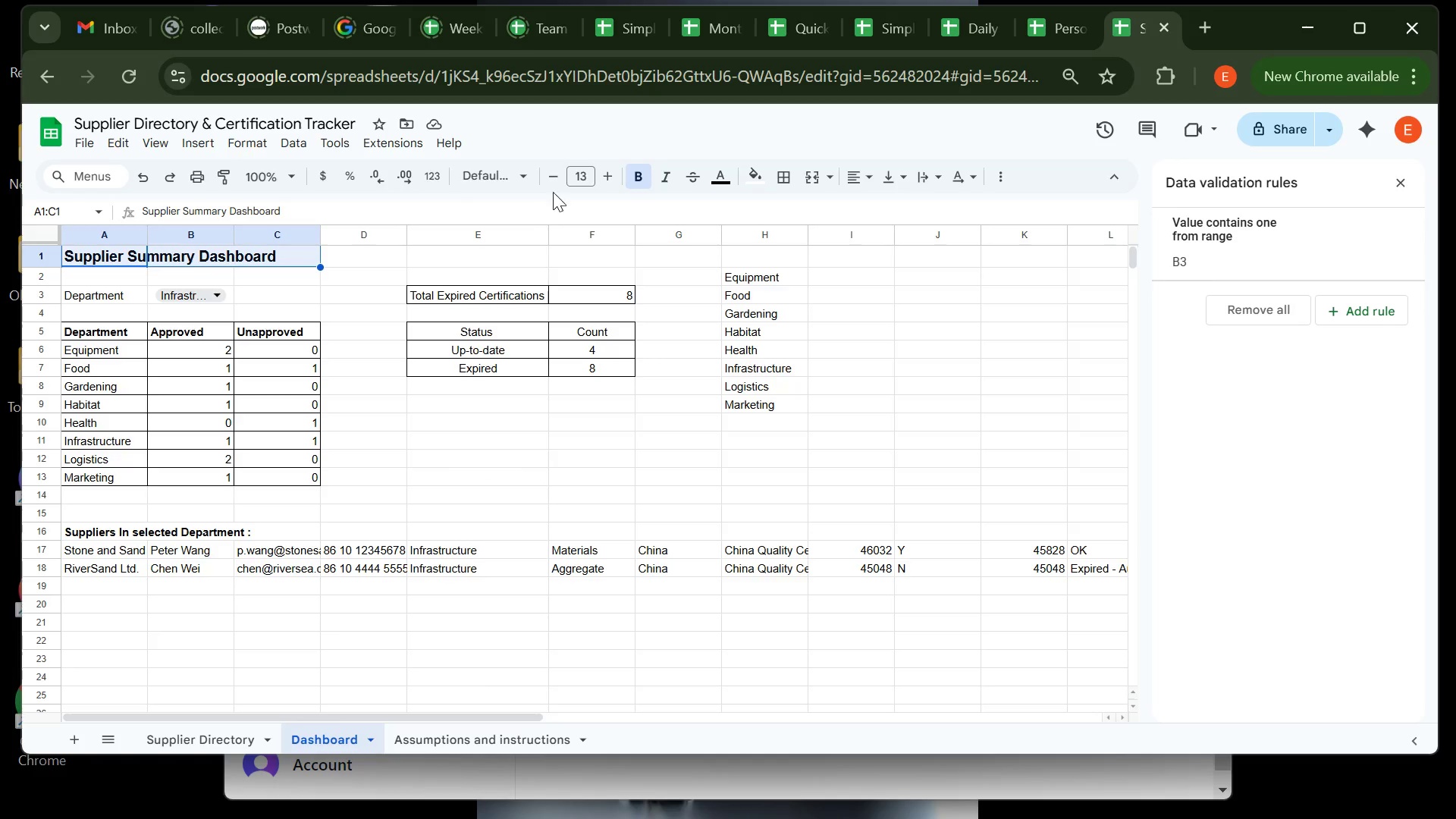 
wait(5.94)
 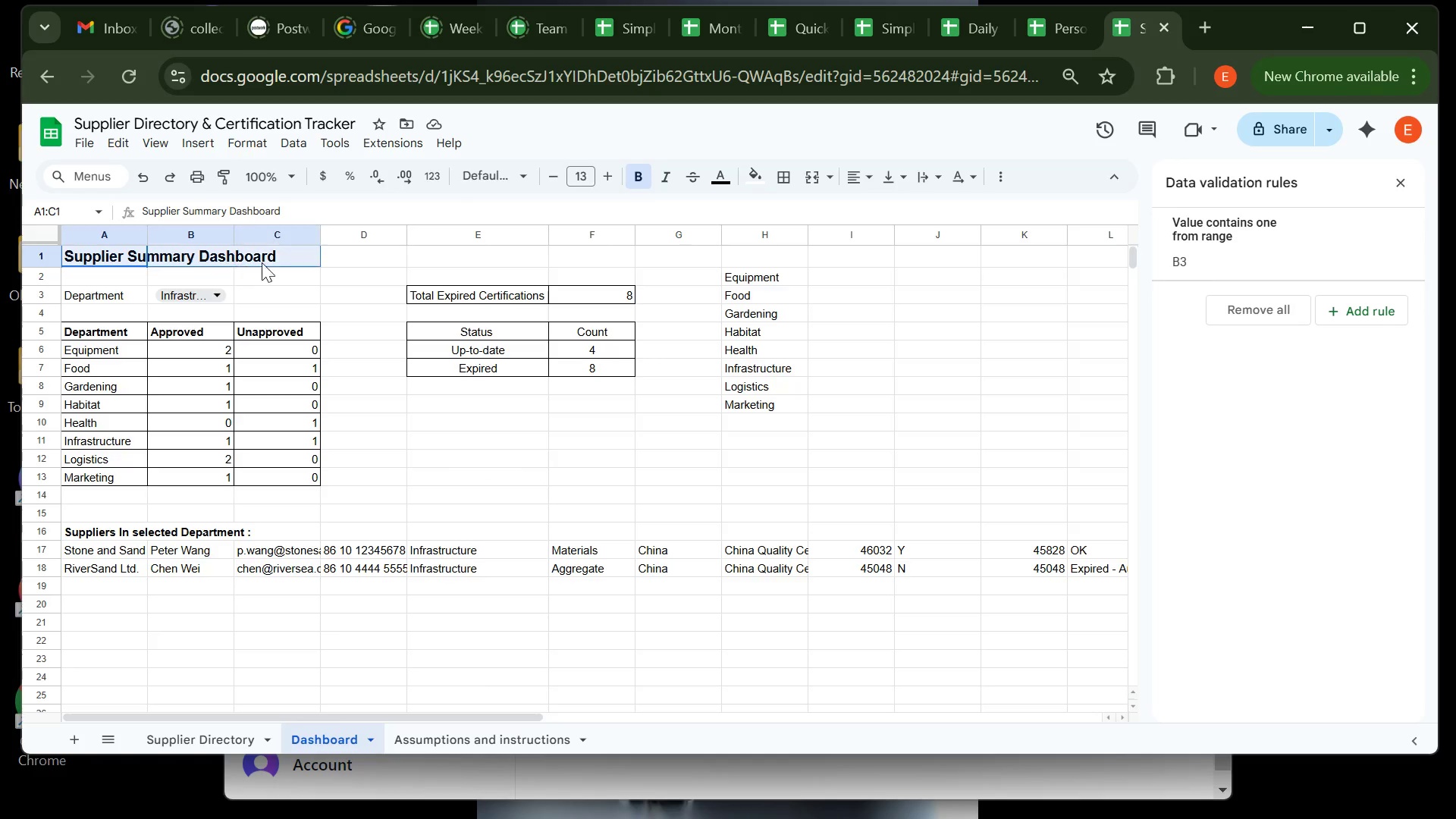 
left_click([231, 136])
 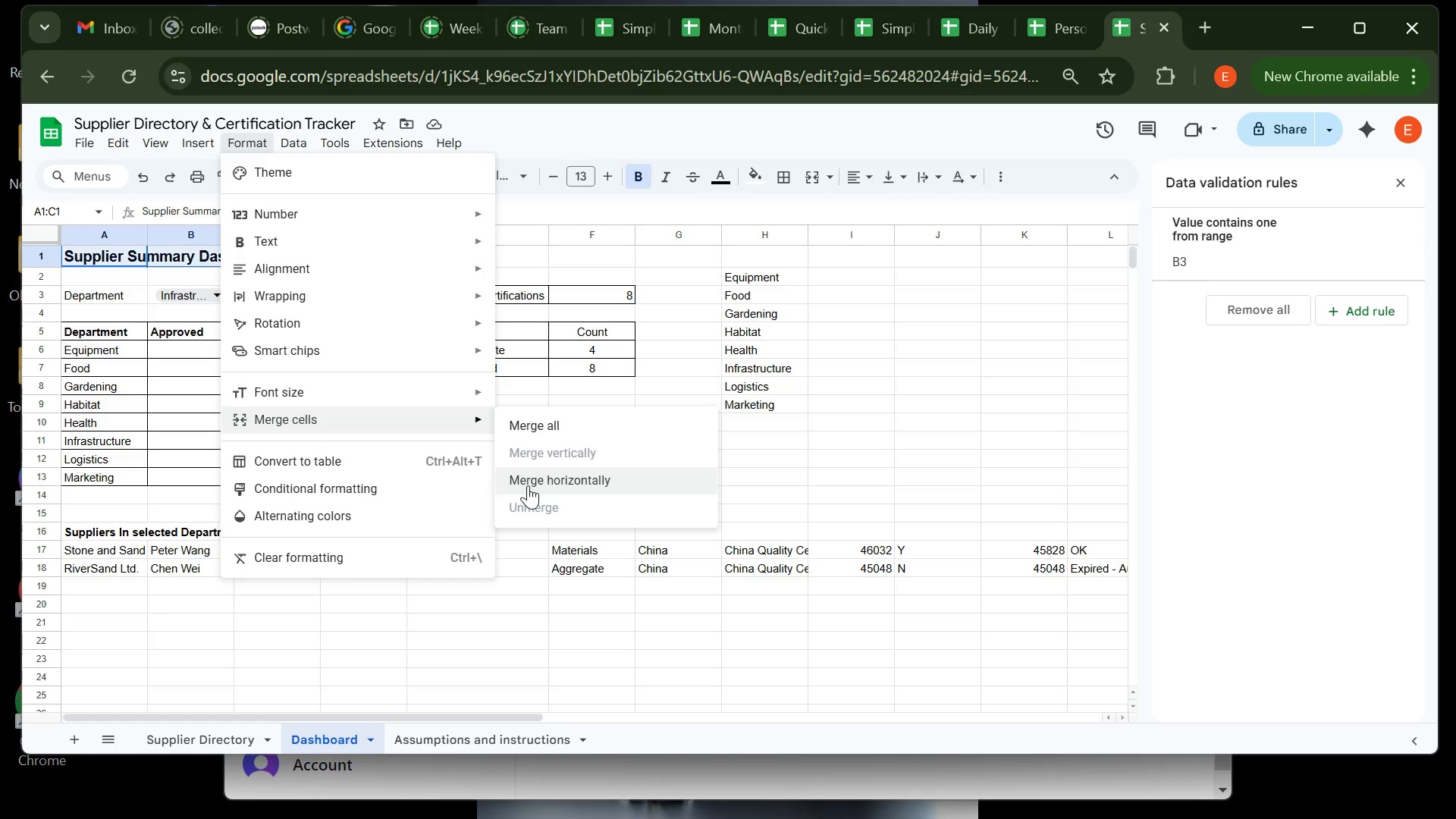 
left_click([530, 485])
 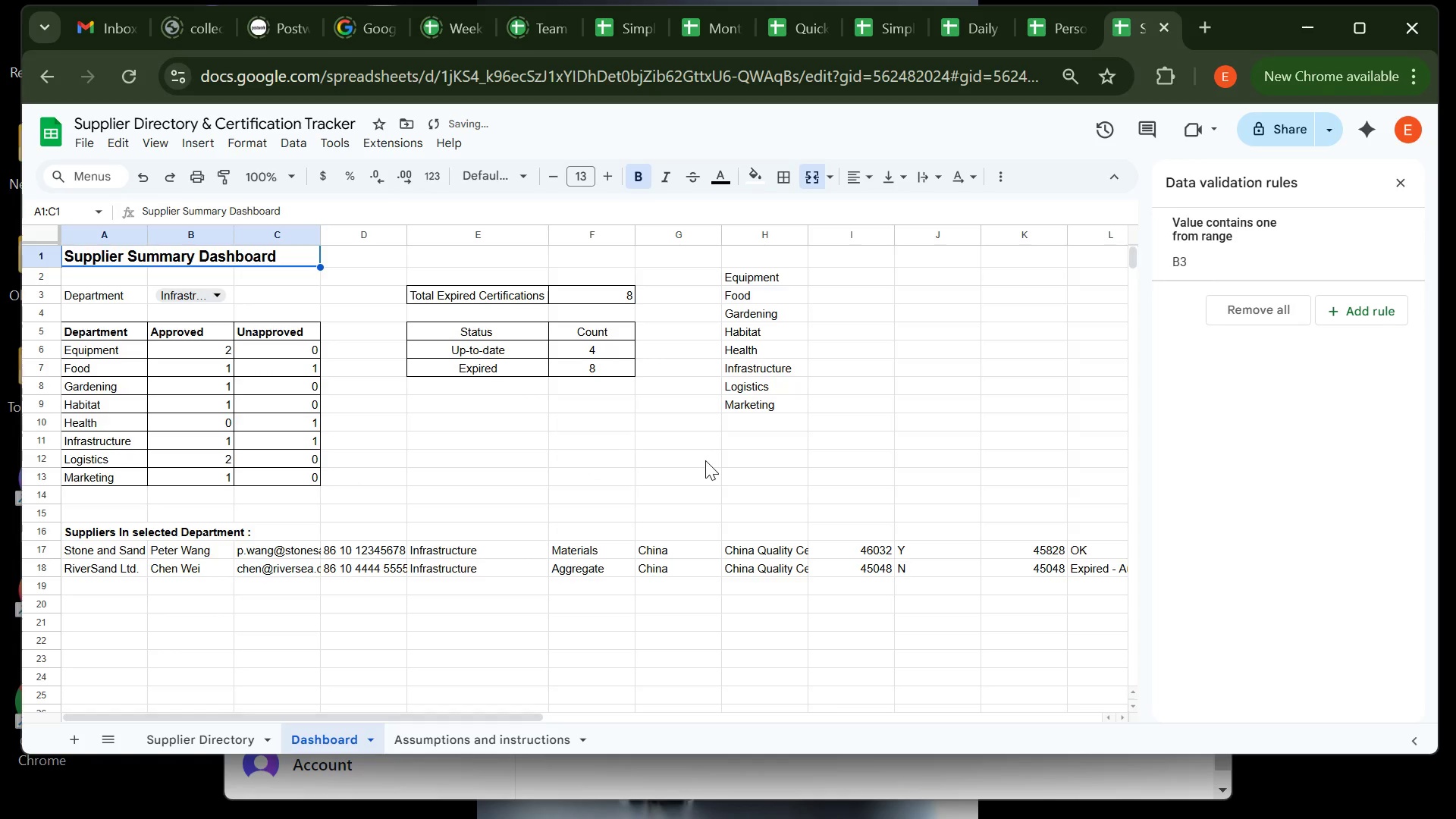 
left_click([705, 460])
 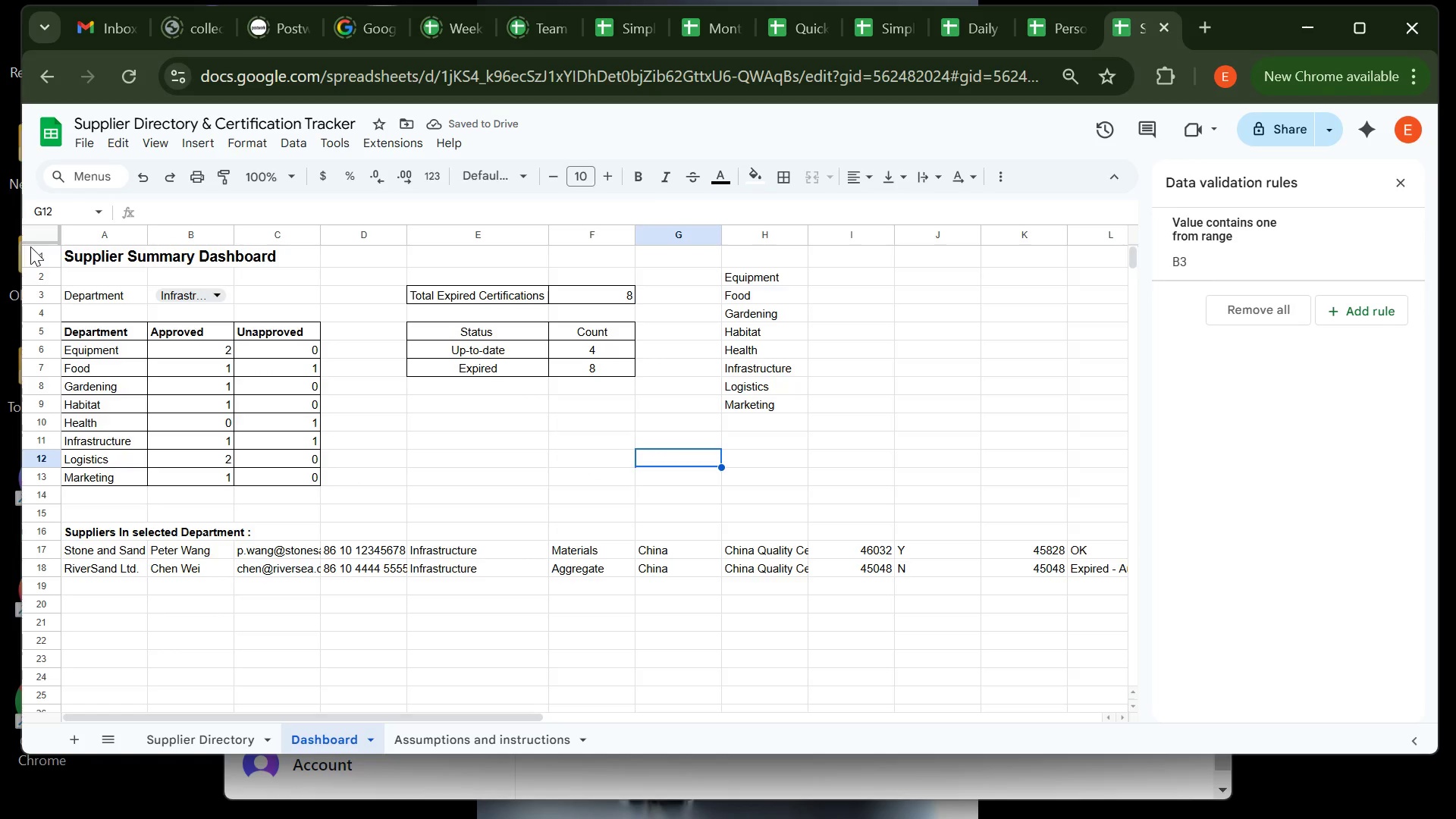 
left_click([36, 251])
 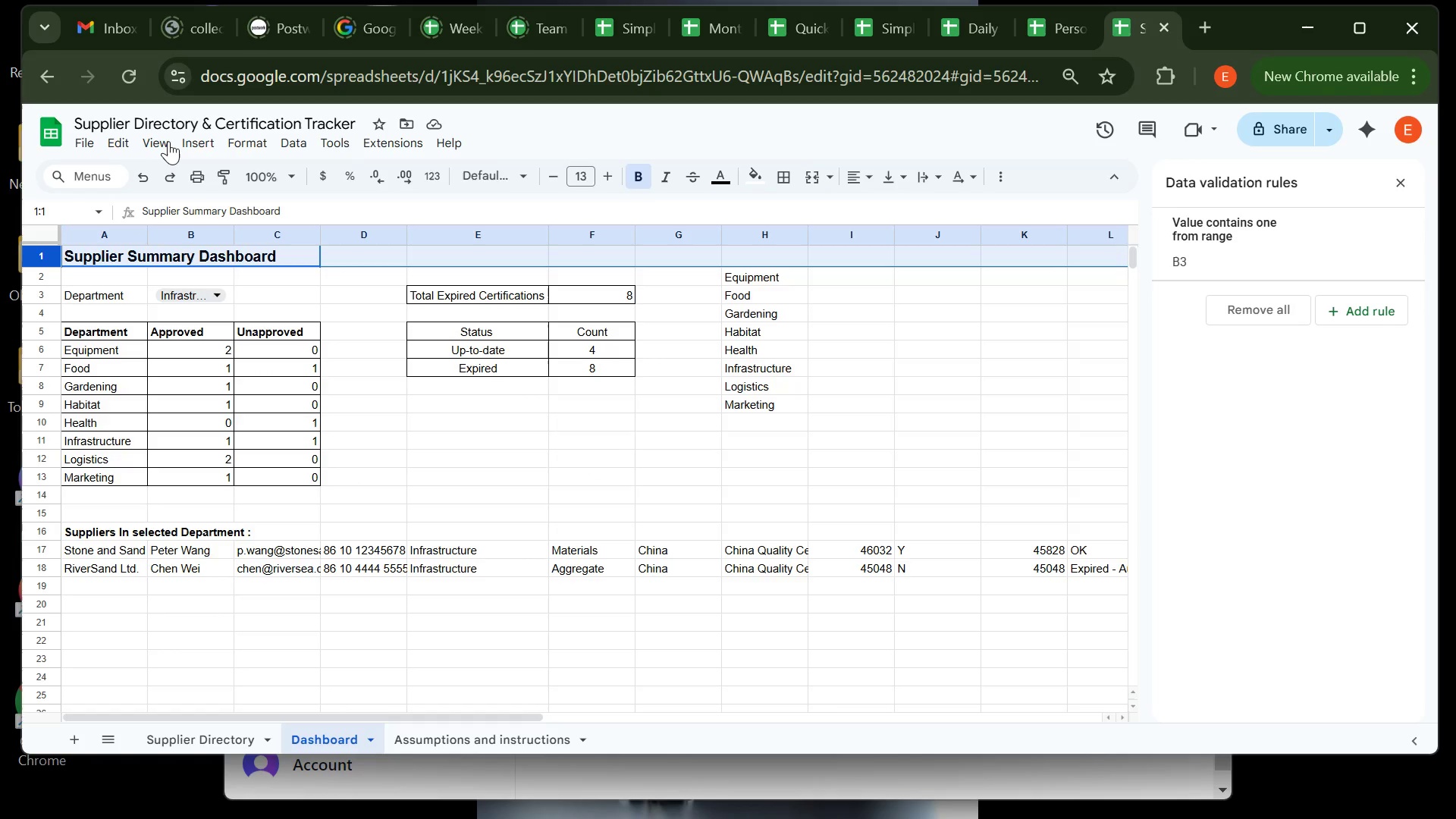 
left_click([168, 143])
 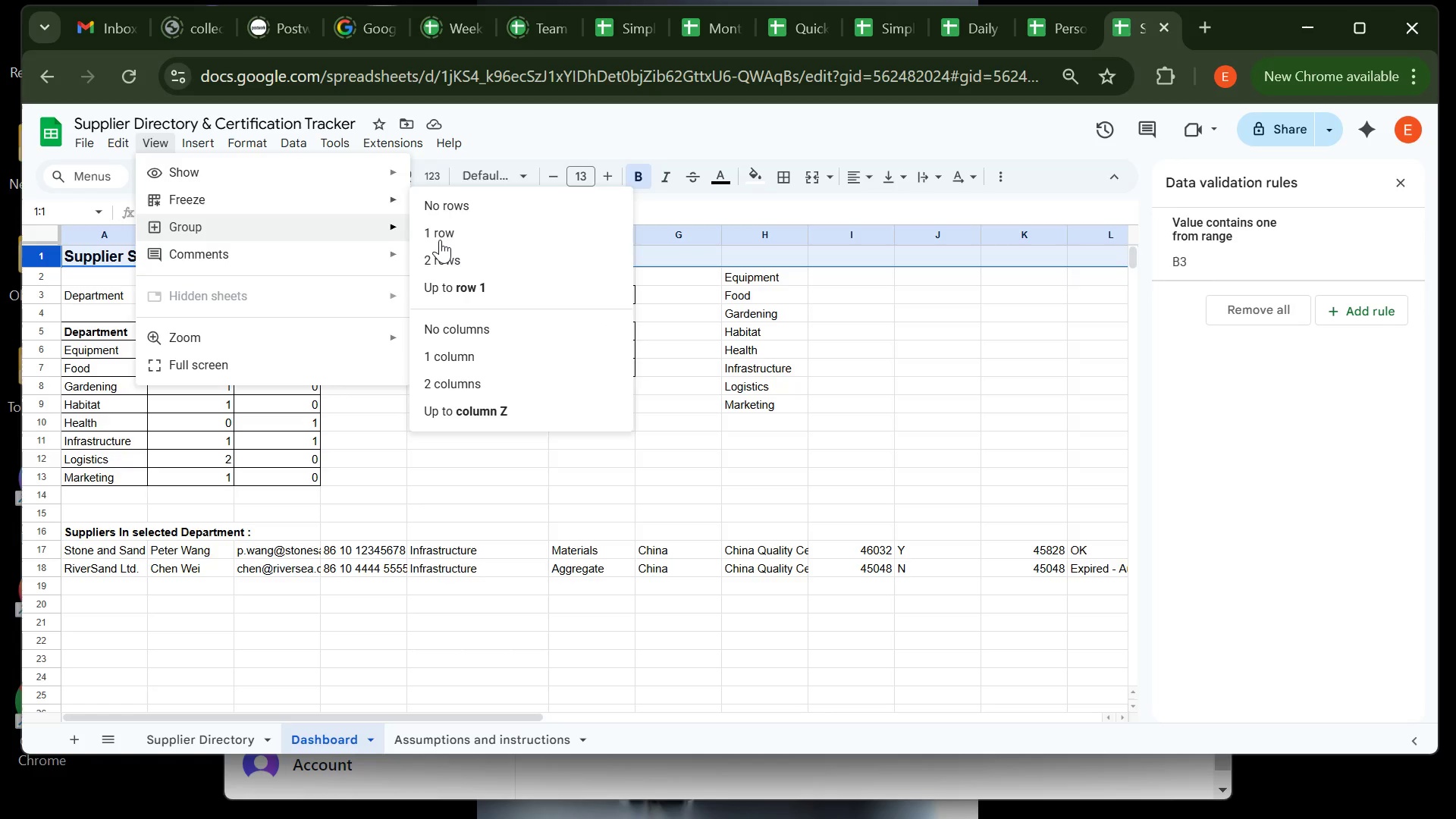 
left_click([450, 237])
 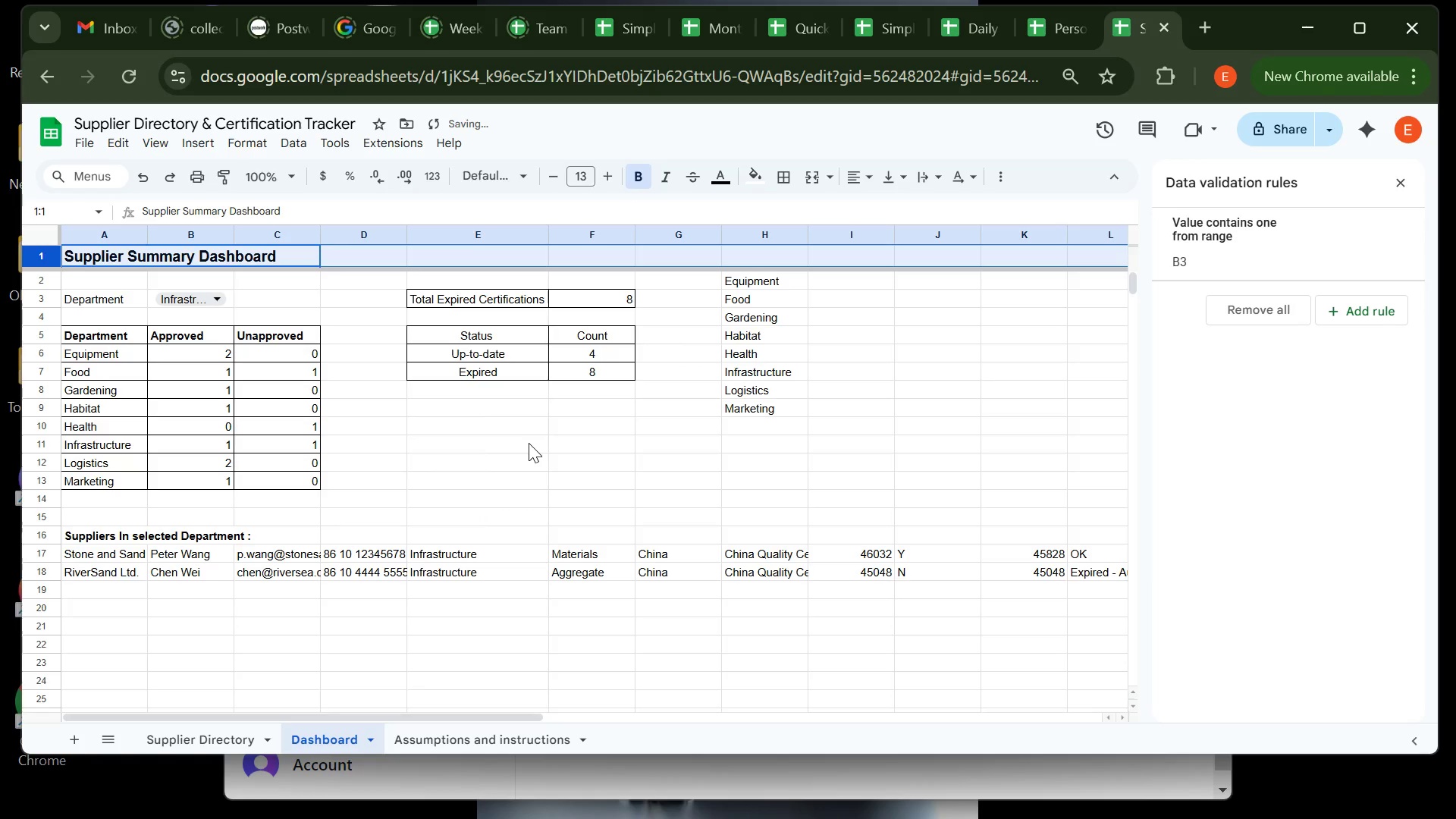 
left_click([529, 443])
 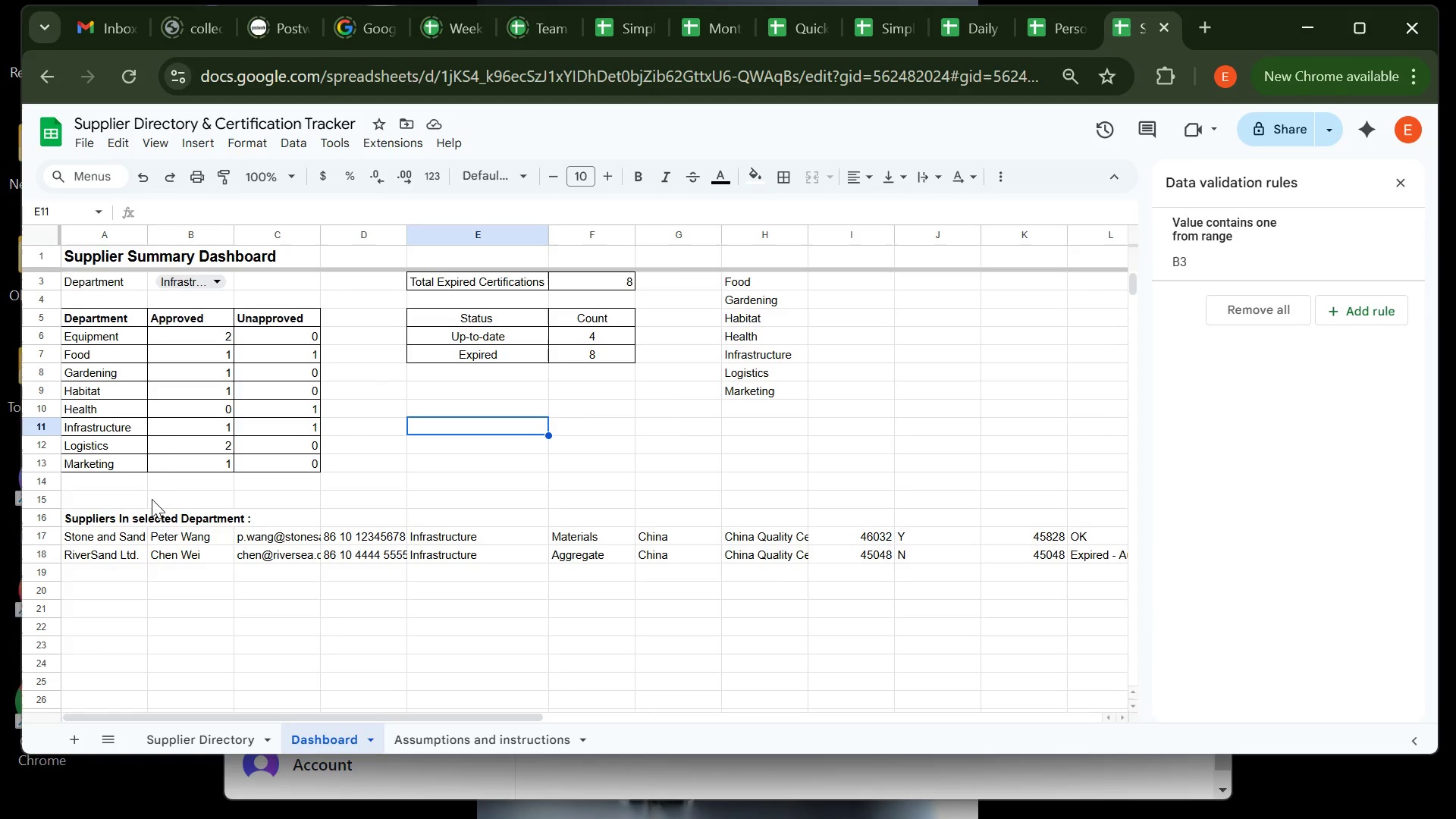 
wait(6.78)
 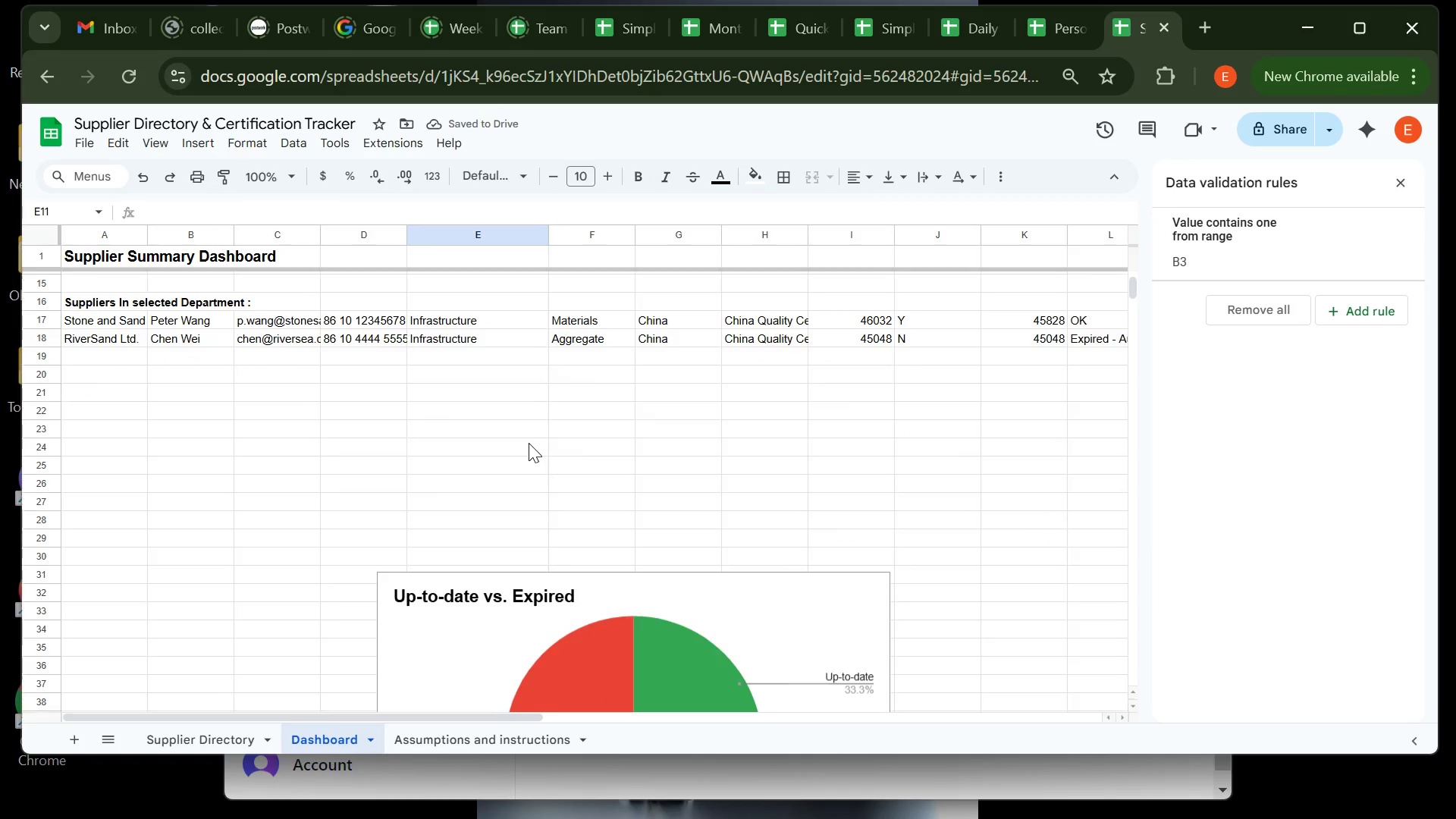 
left_click([193, 281])
 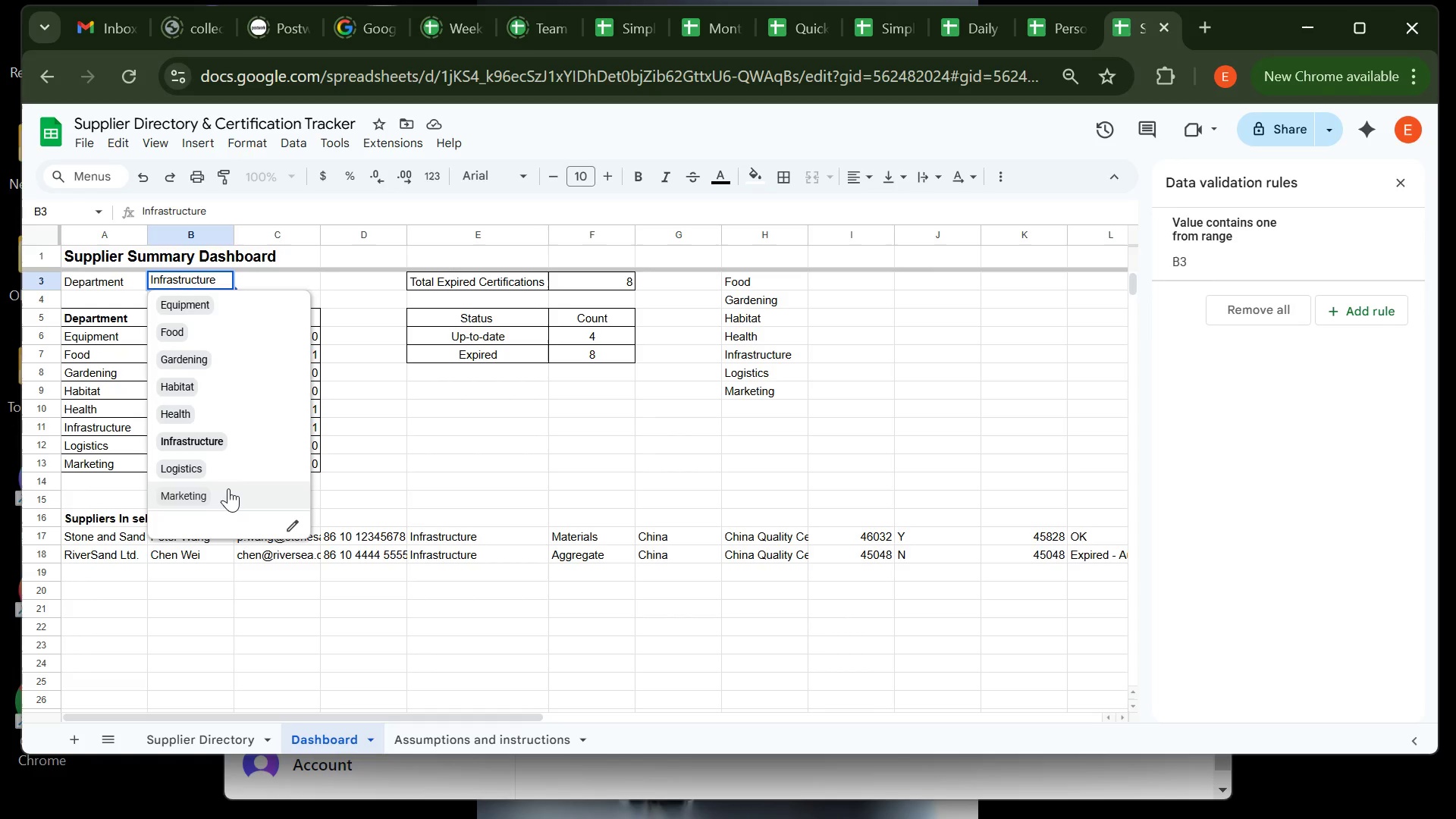 
left_click([230, 488])
 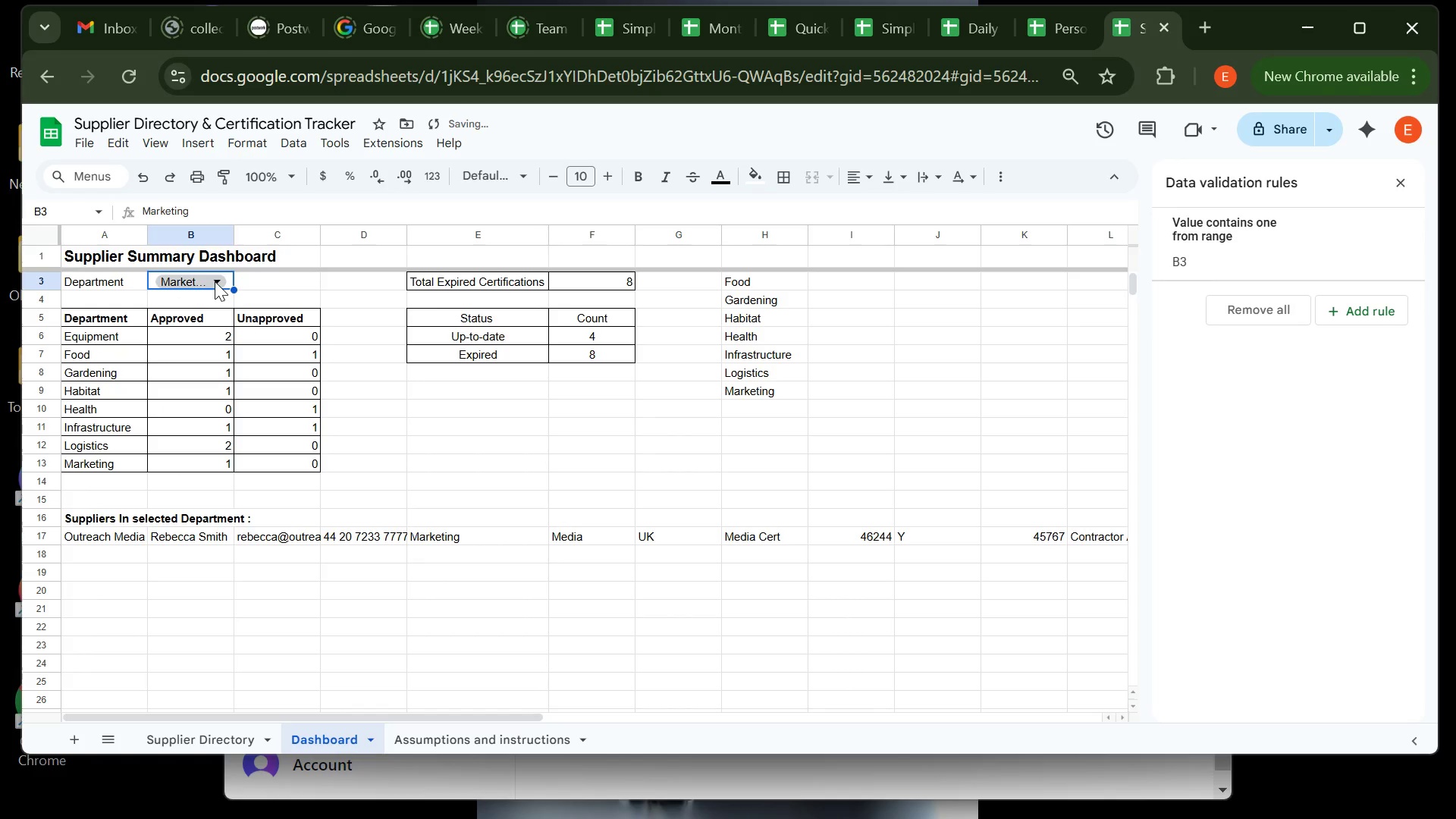 
left_click([215, 281])
 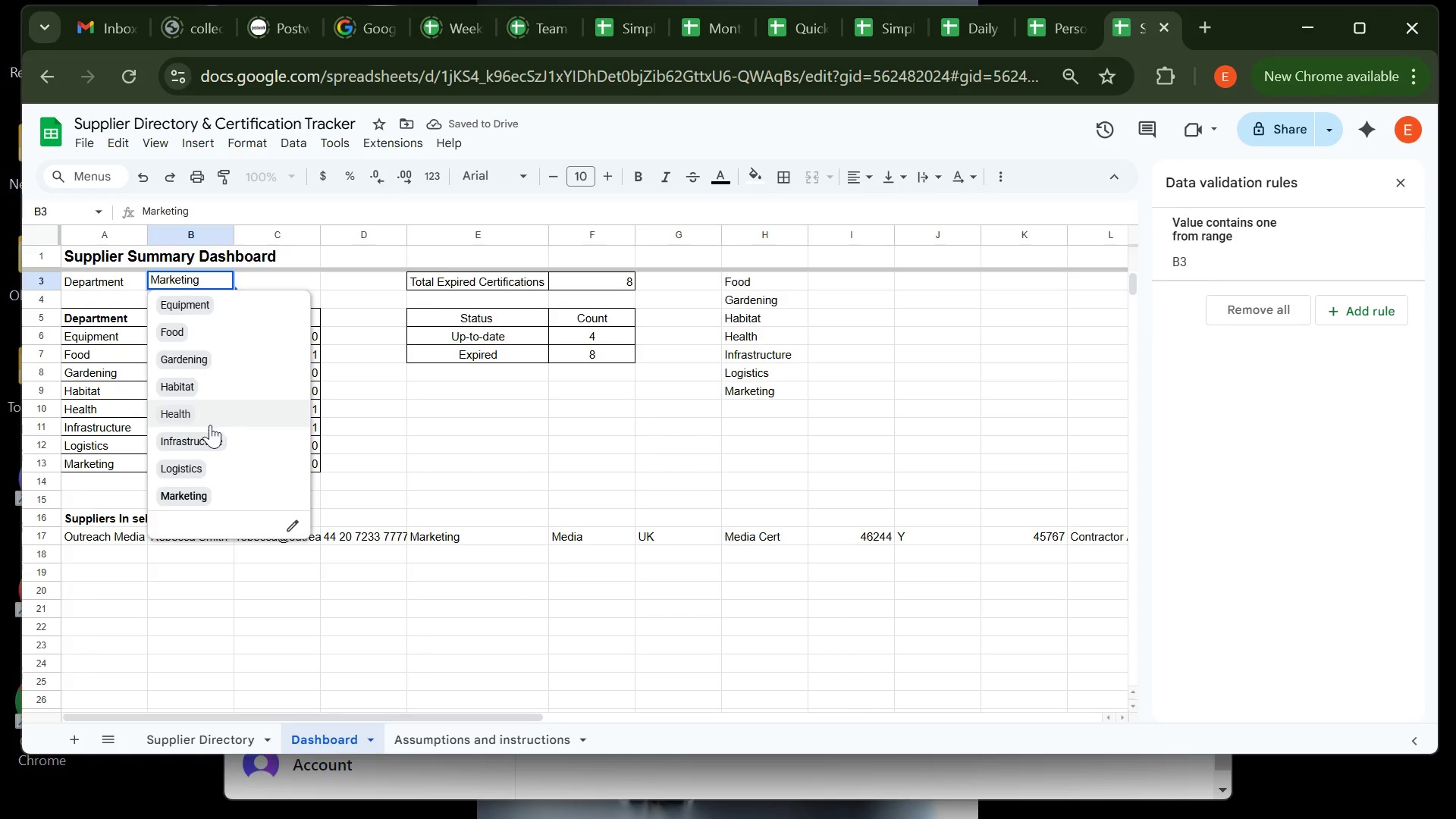 
left_click([213, 427])
 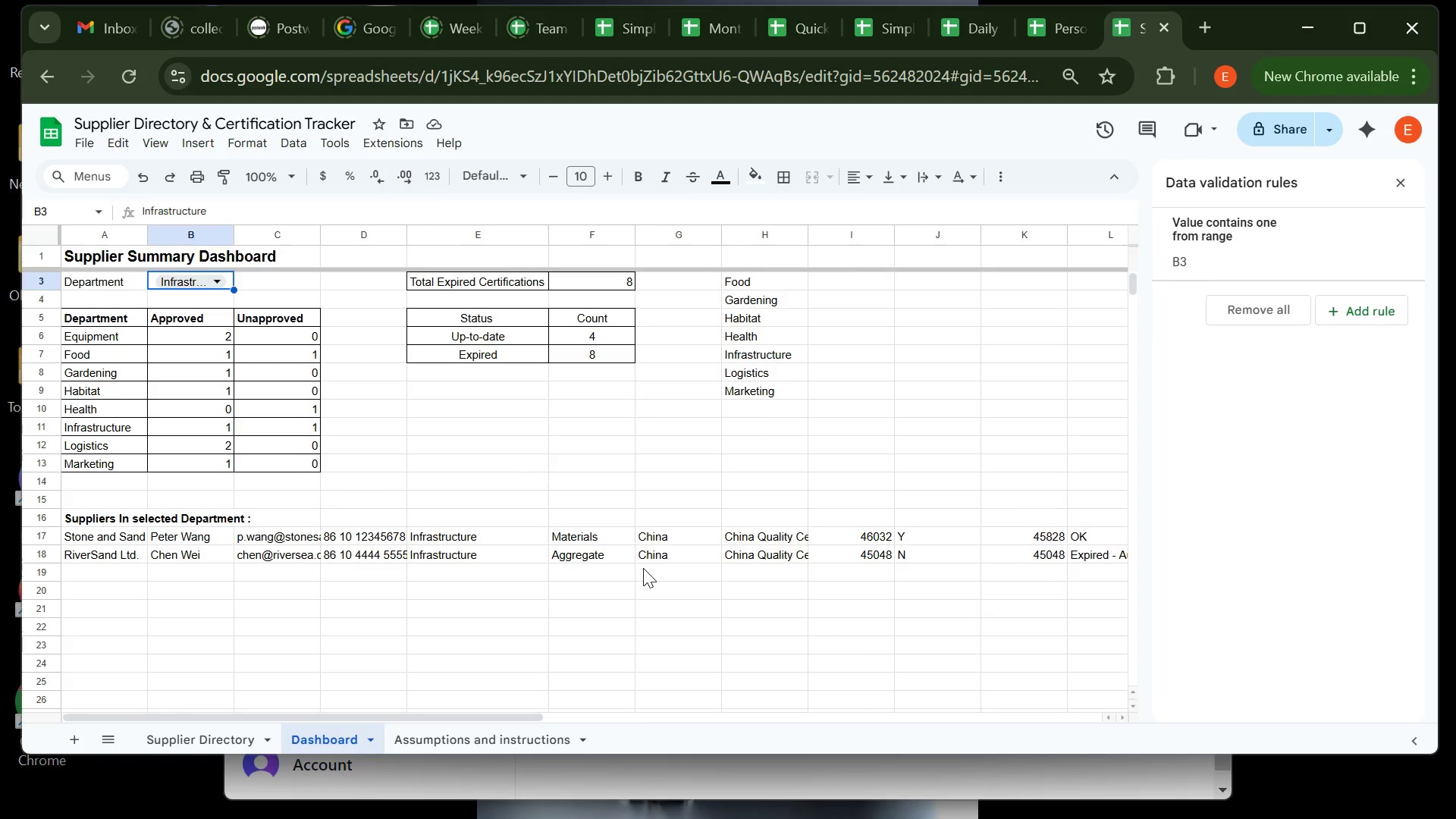 
wait(27.58)
 